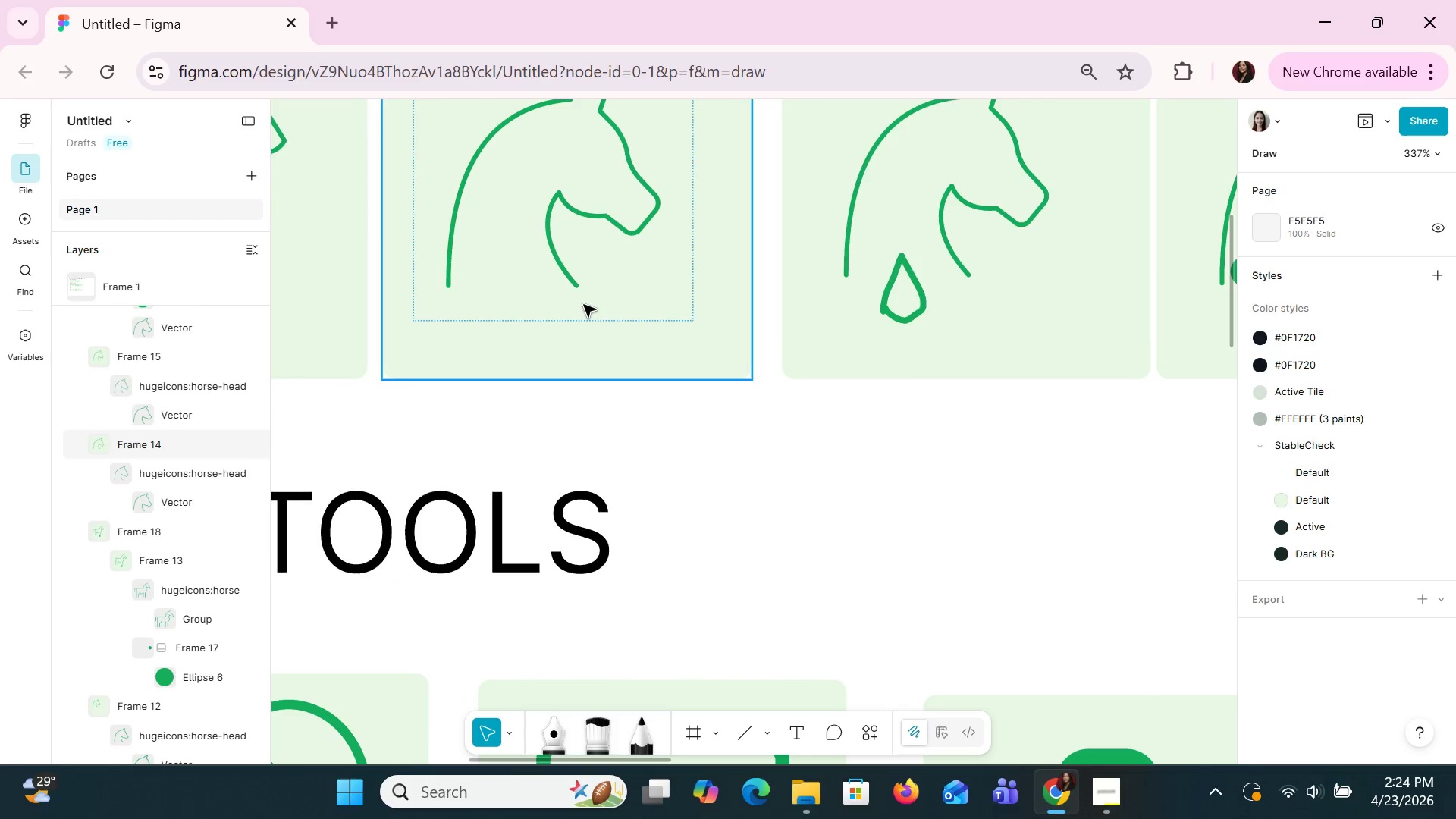 
left_click_drag(start_coordinate=[583, 304], to_coordinate=[605, 302])
 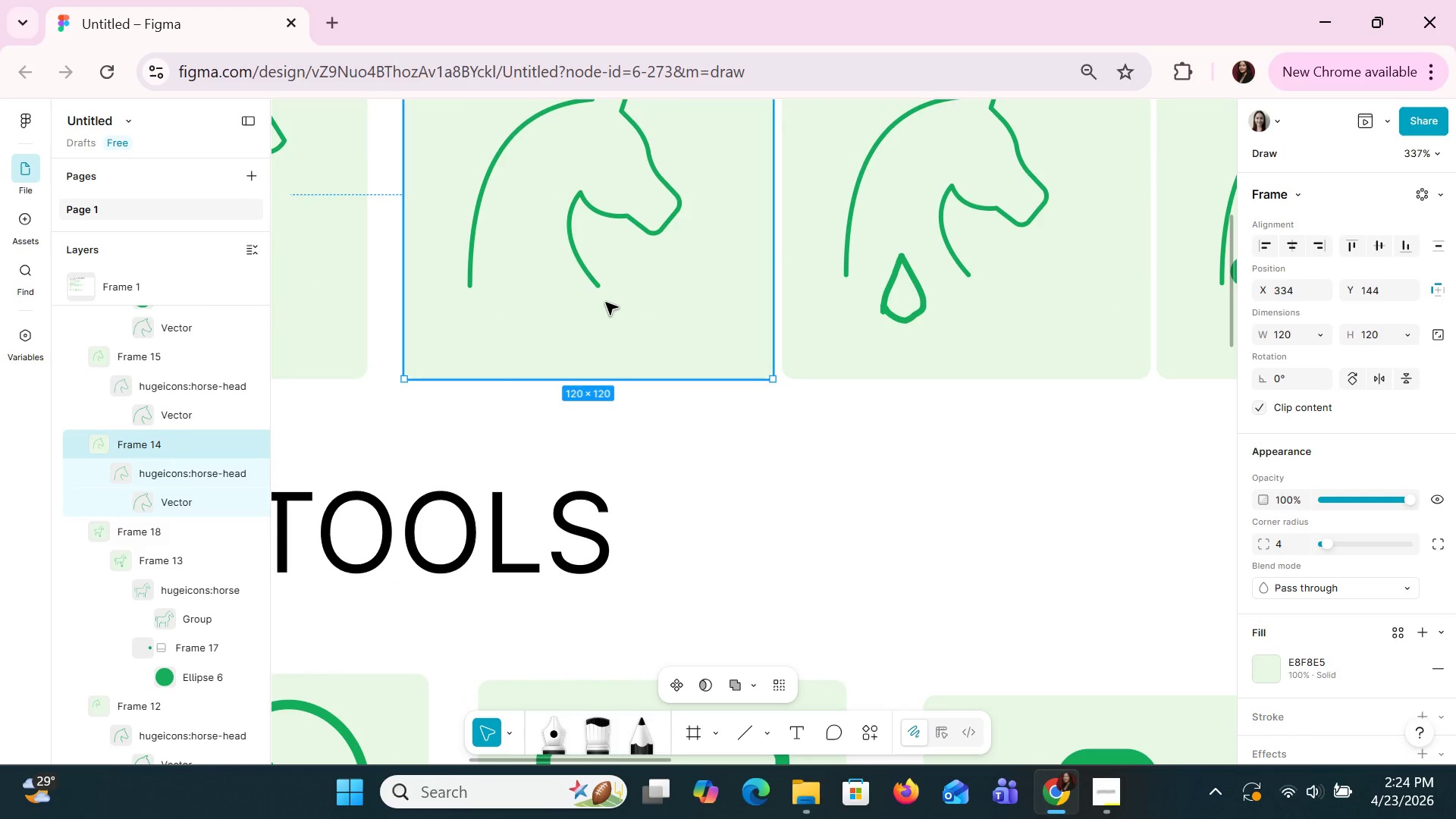 
key(Control+Z)
 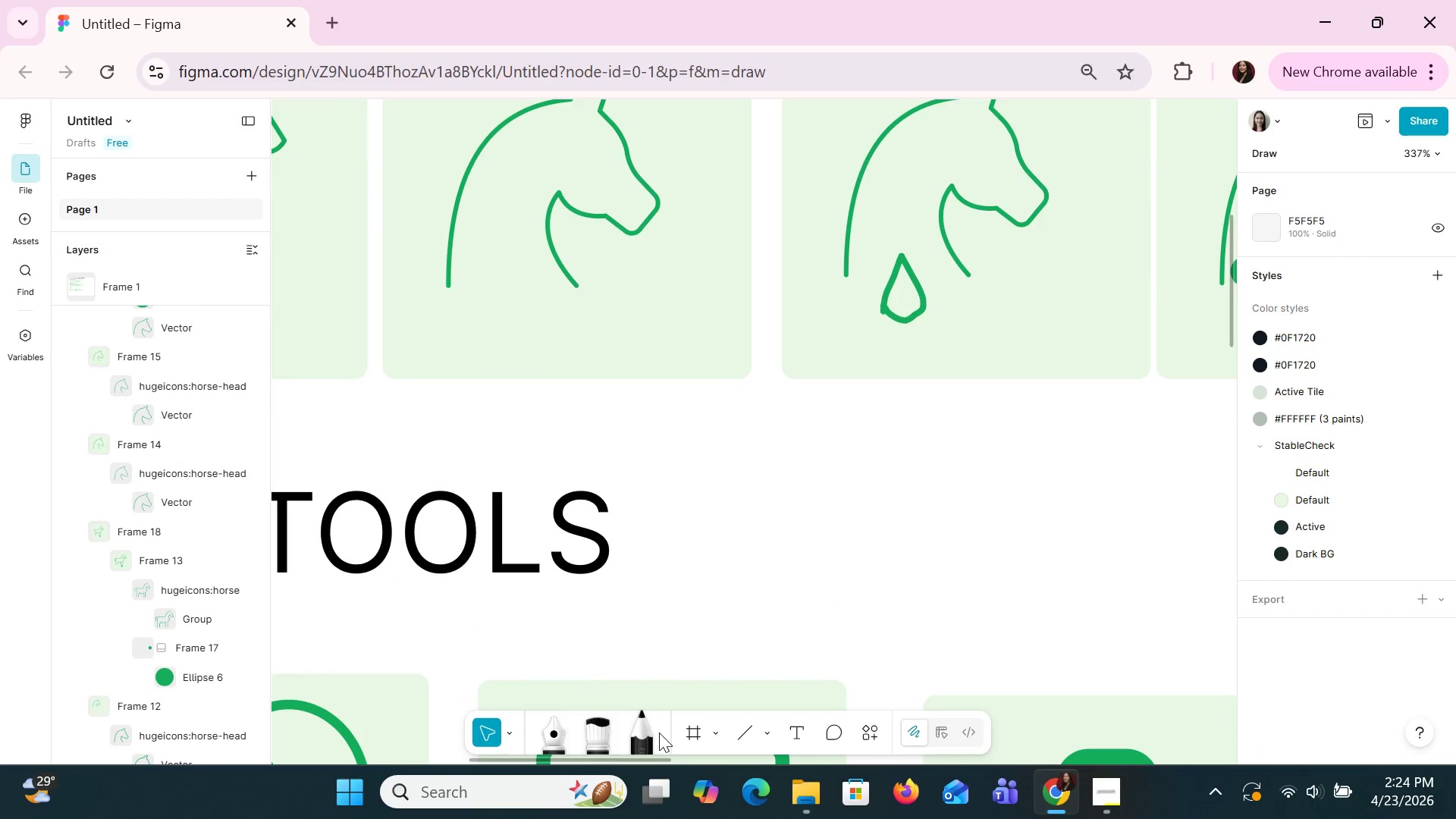 
double_click([648, 730])
 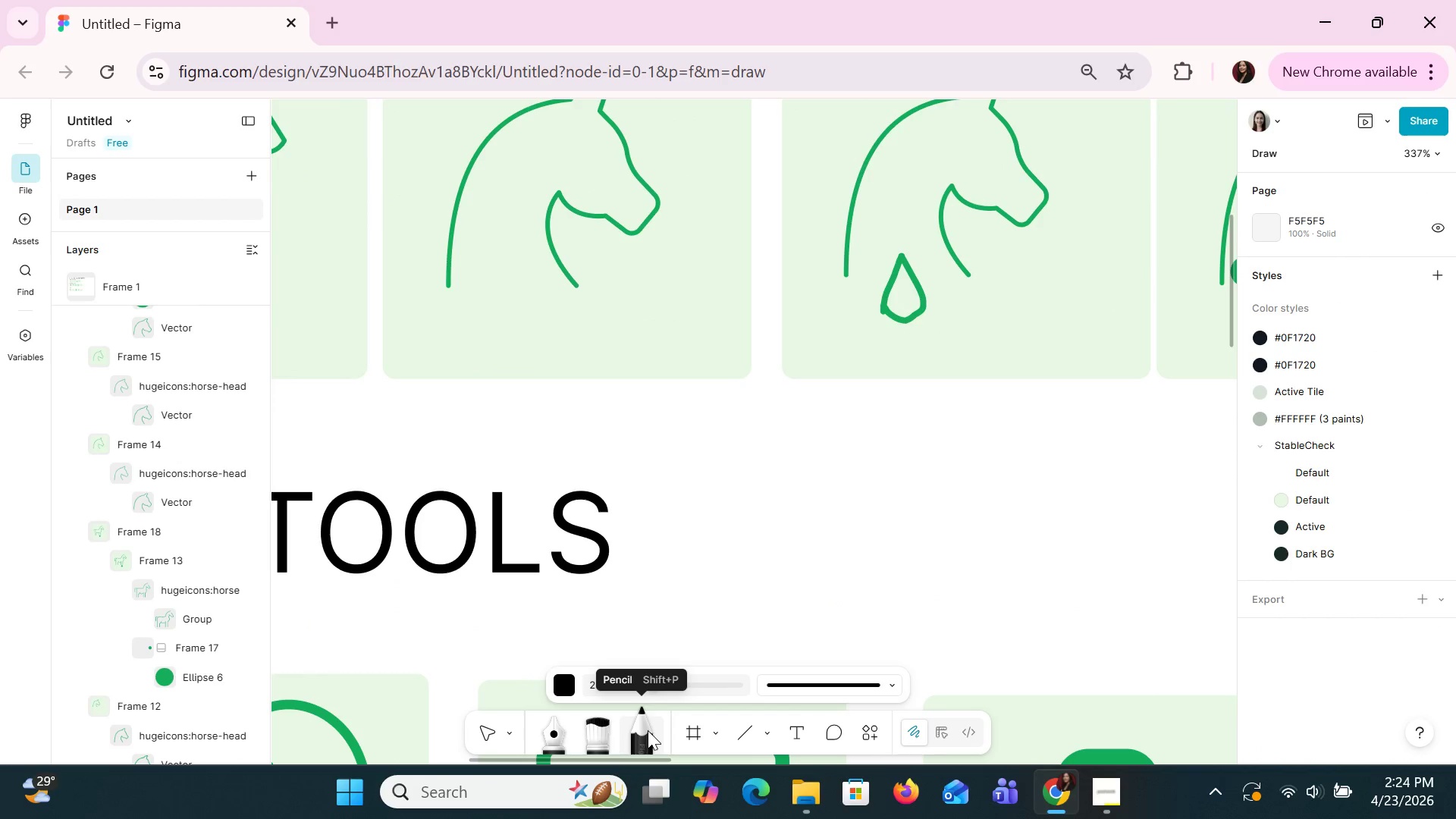 
left_click([648, 730])
 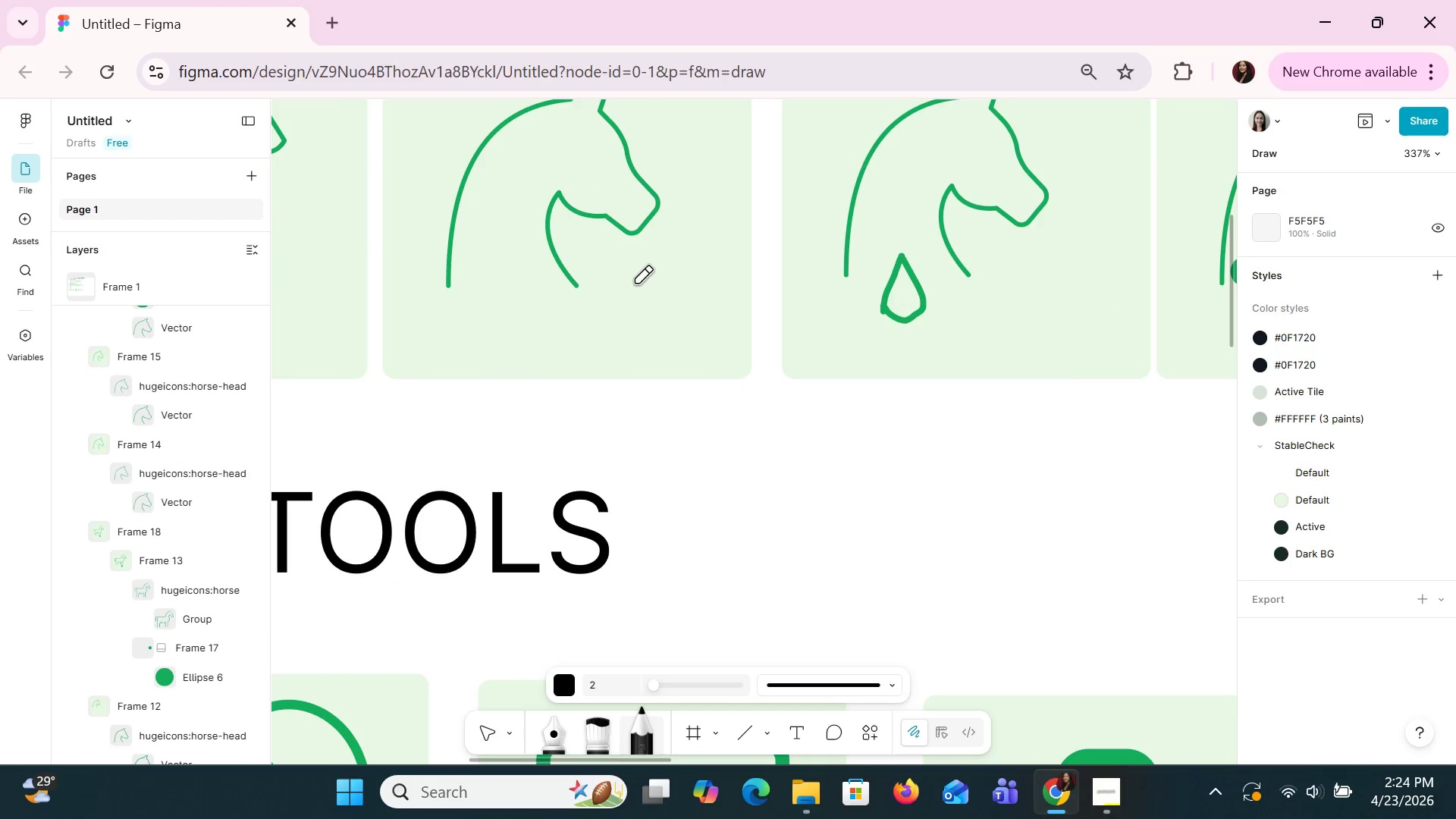 
left_click_drag(start_coordinate=[637, 248], to_coordinate=[695, 246])
 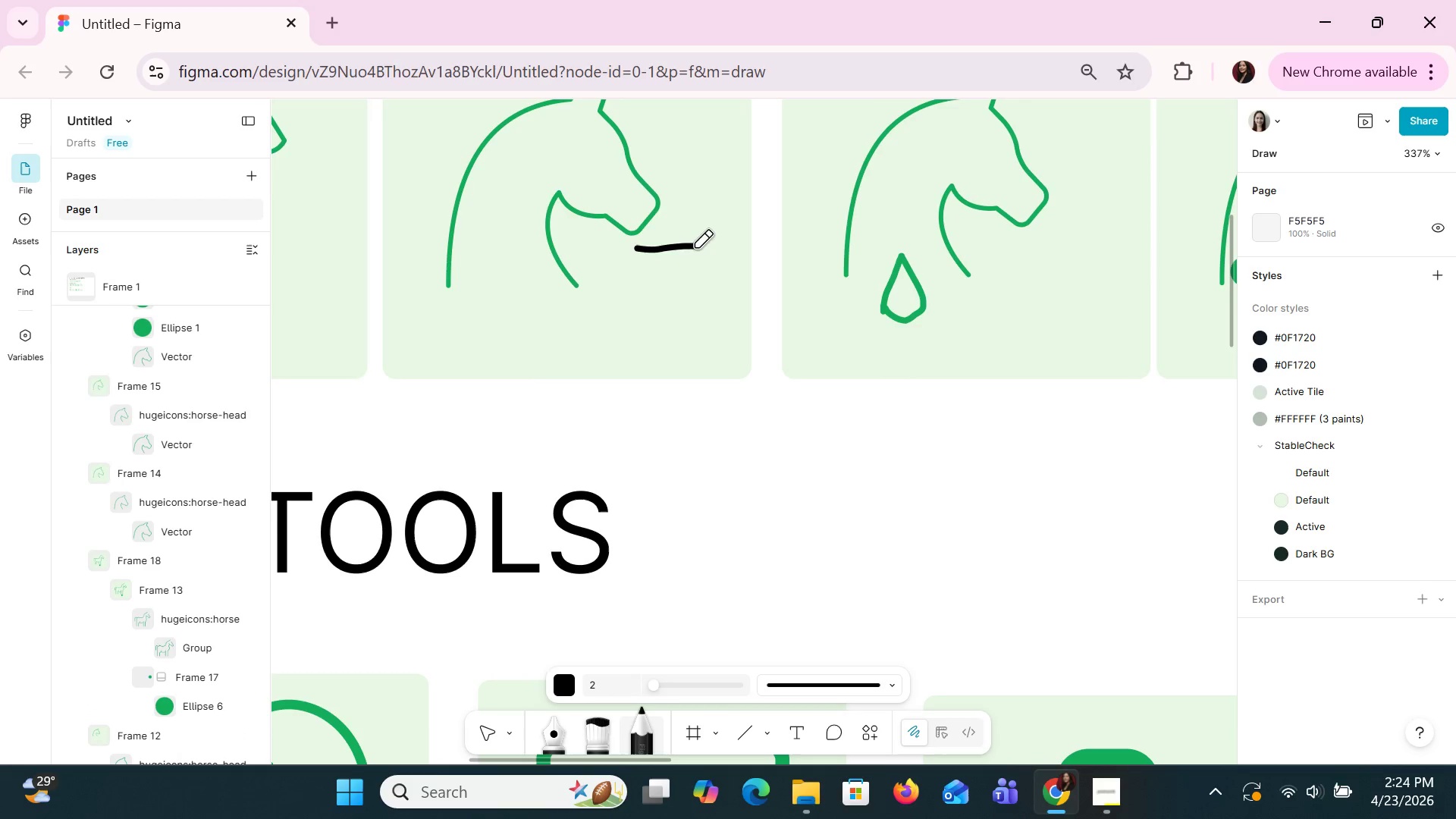 
key(Control+Z)
 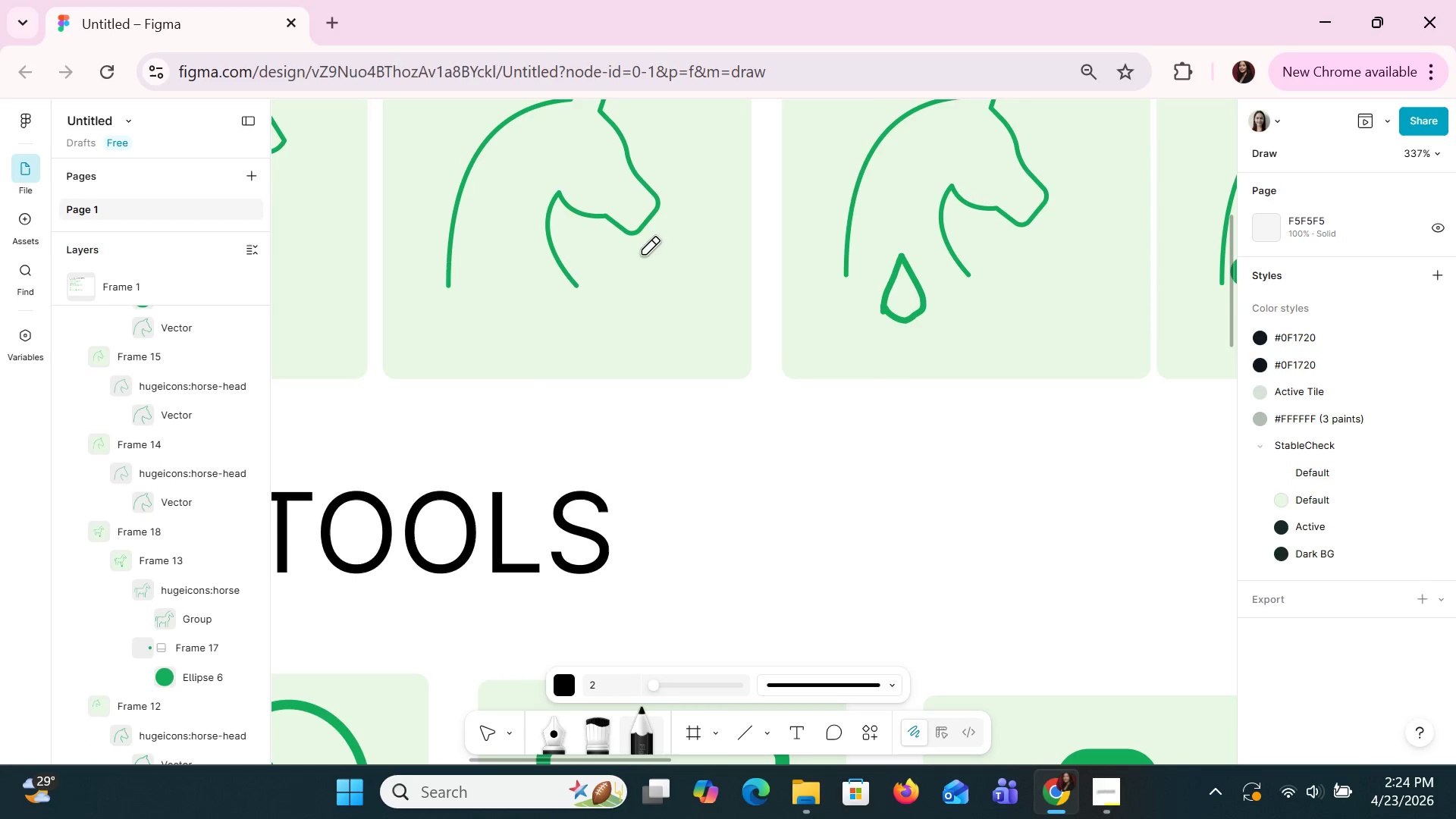 
left_click_drag(start_coordinate=[642, 254], to_coordinate=[706, 236])
 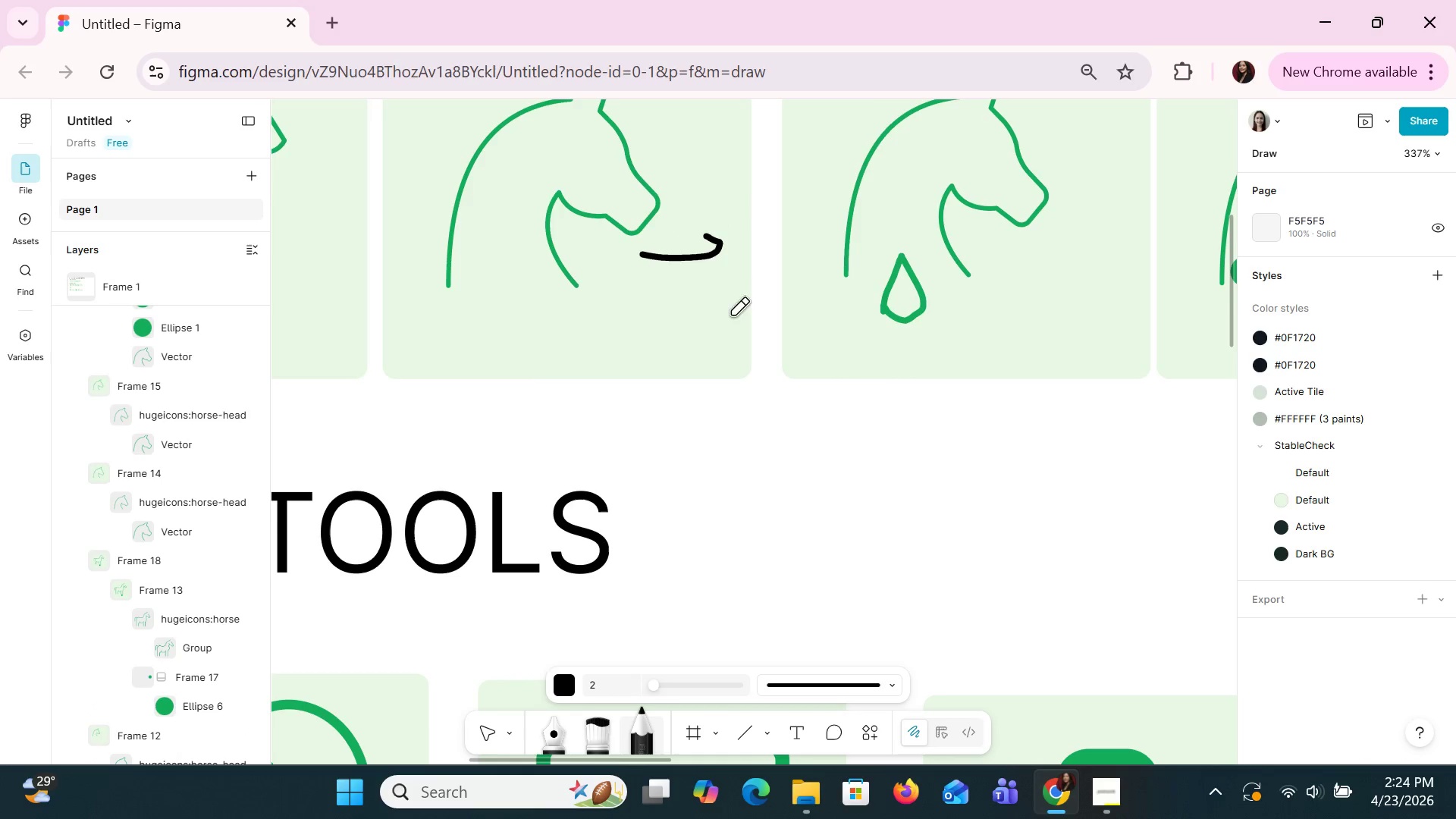 
key(Control+Z)
 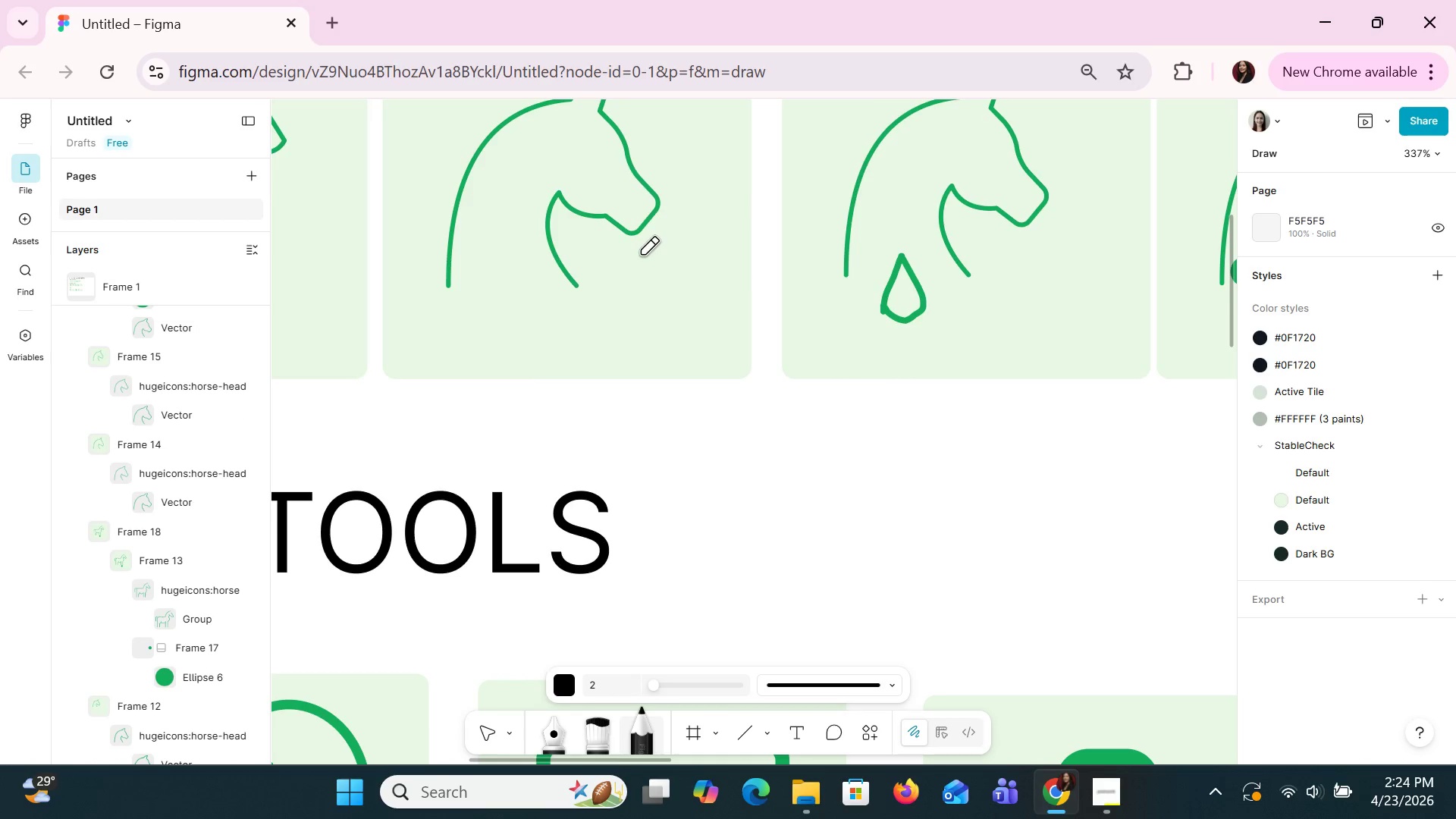 
left_click_drag(start_coordinate=[639, 254], to_coordinate=[713, 215])
 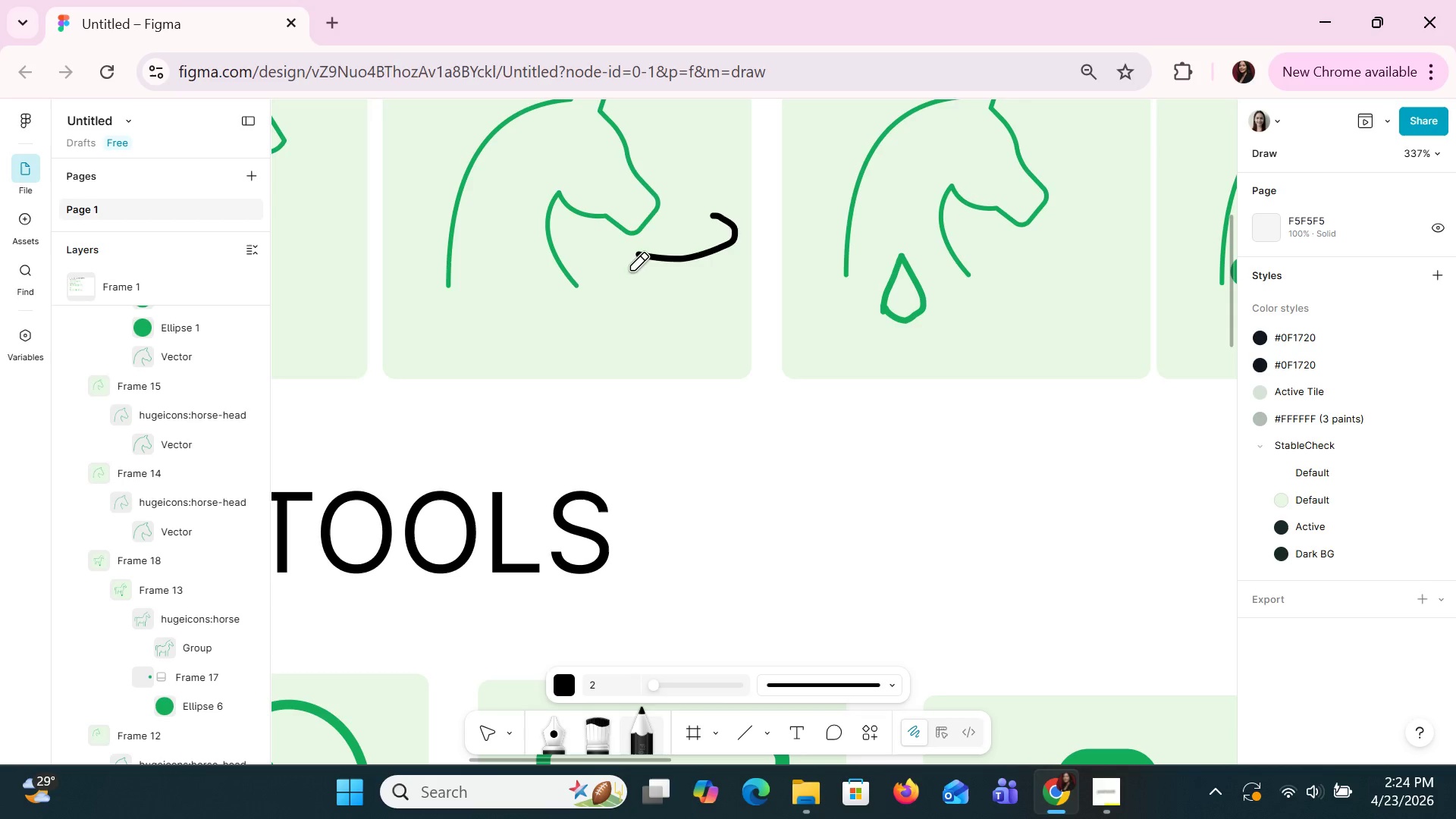 
key(Control+Z)
 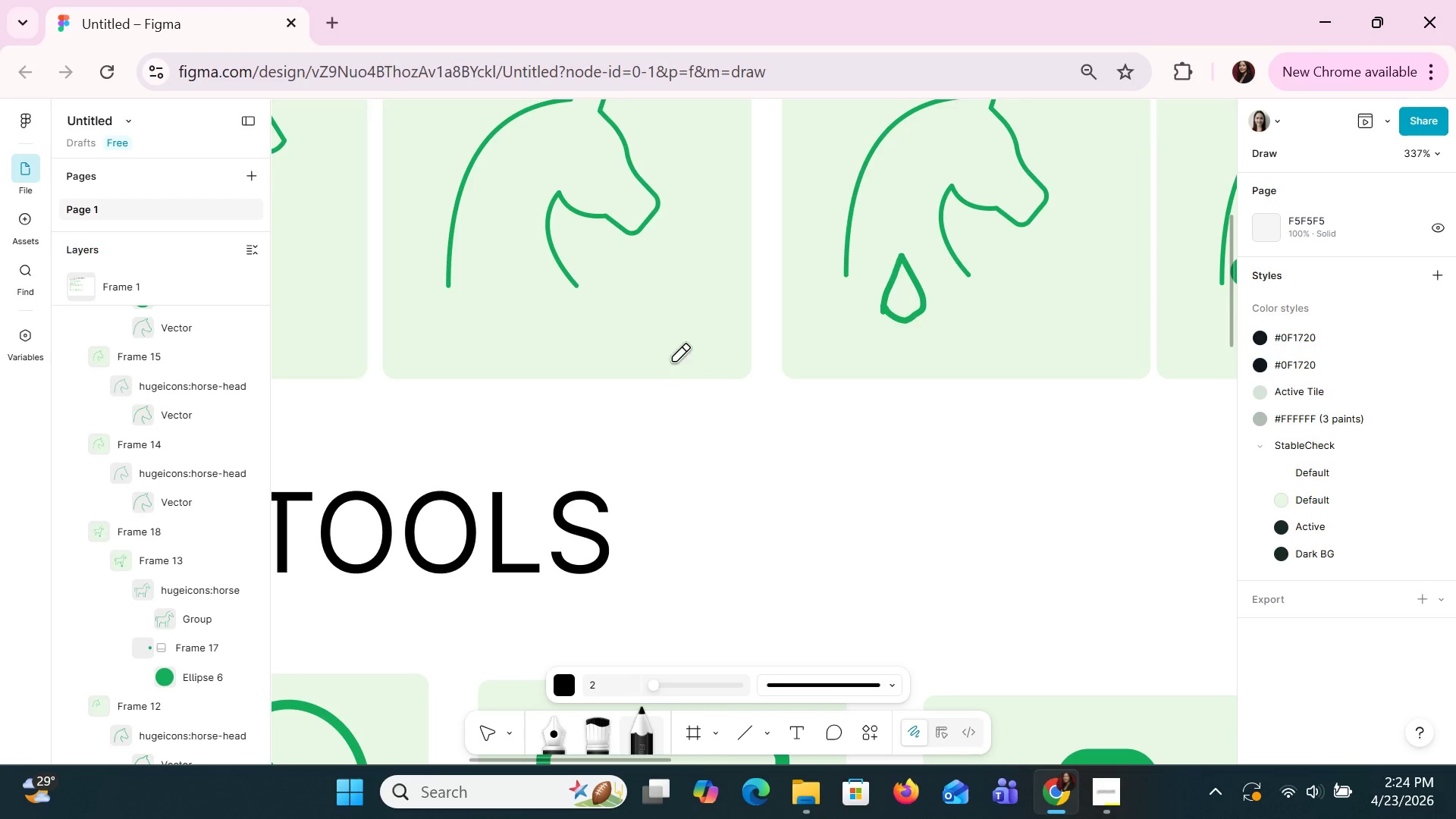 
hold_key(key=ControlLeft, duration=0.69)
 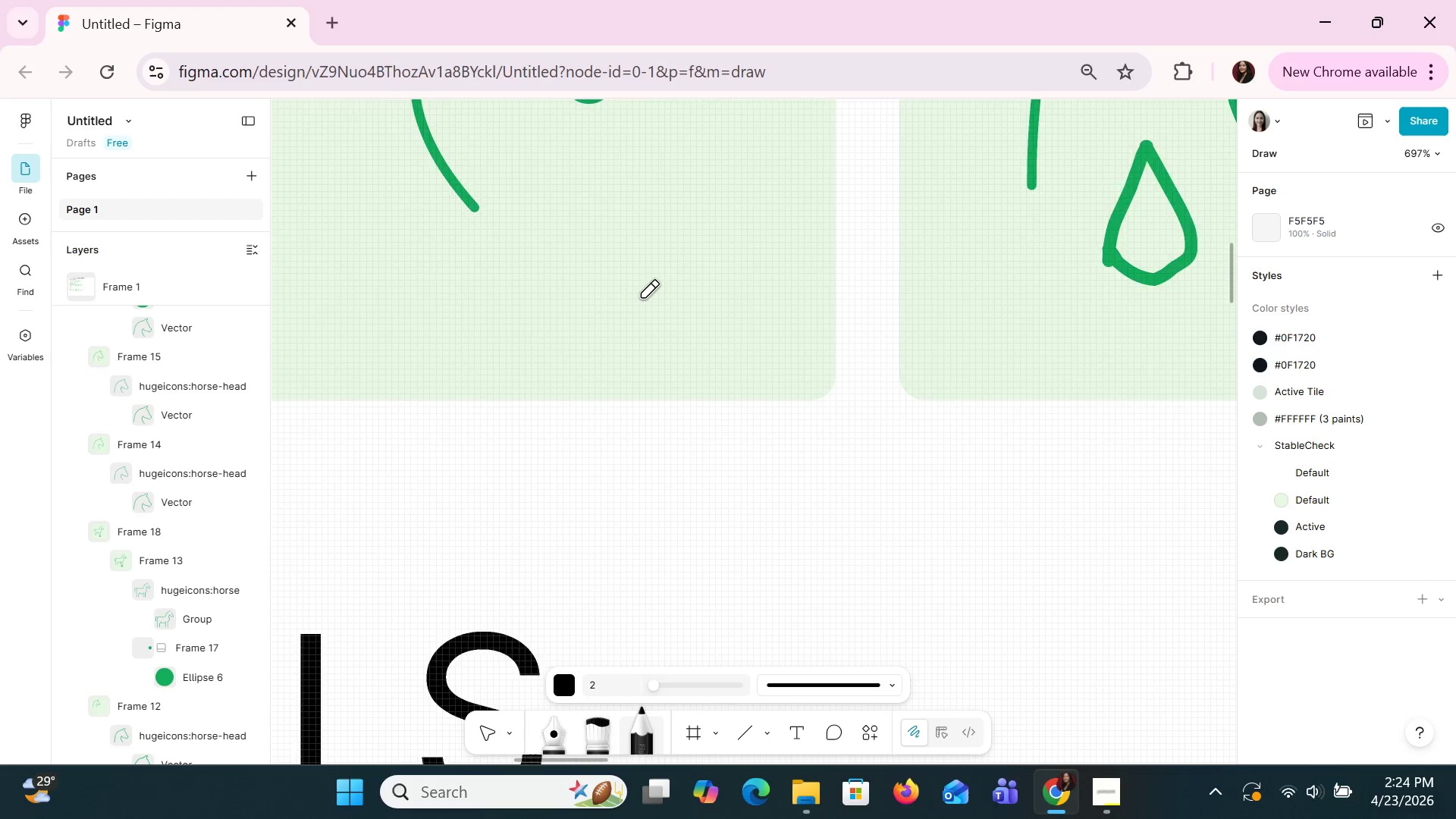 
hold_key(key=ControlLeft, duration=2.8)
 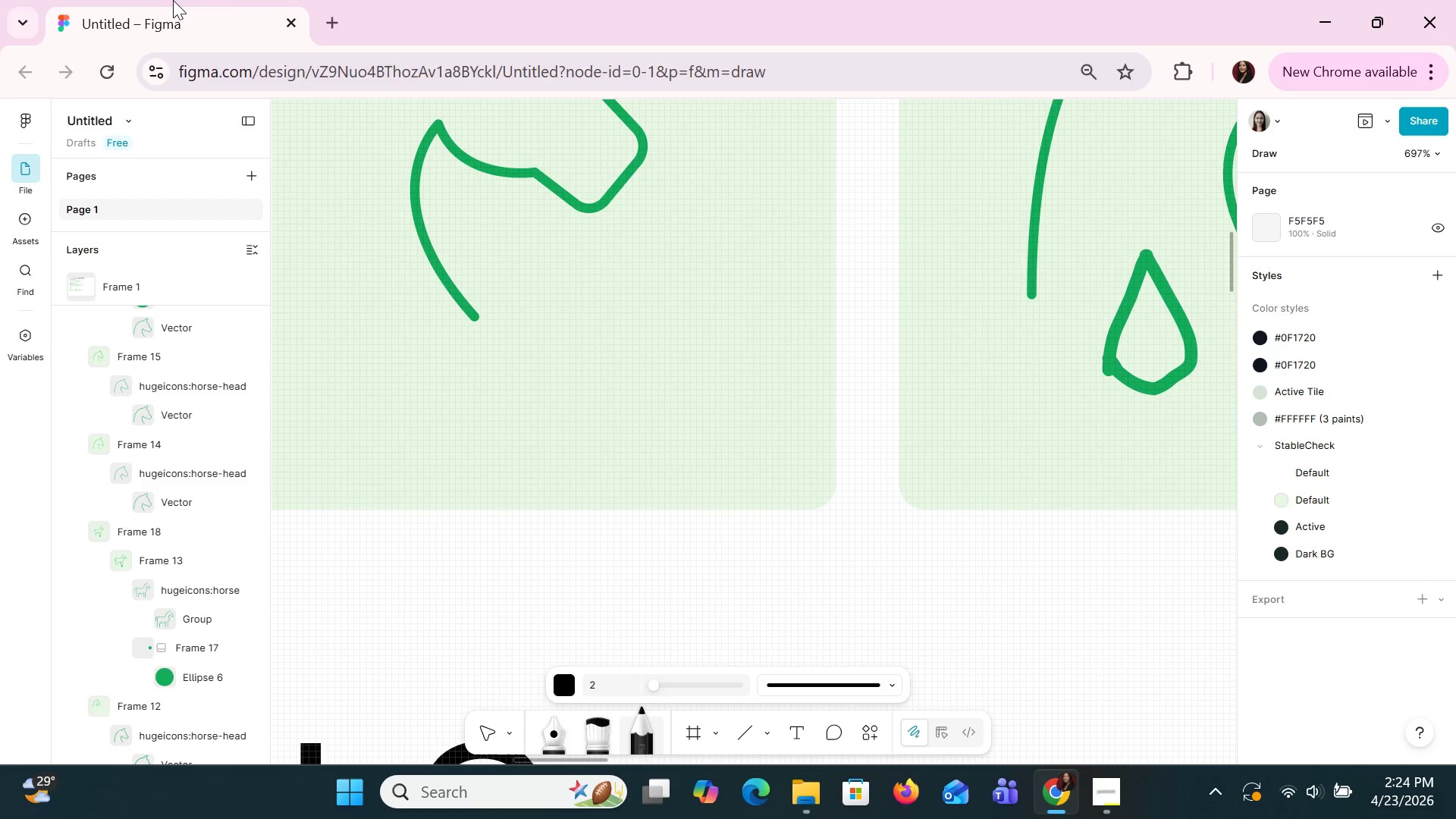 
scroll: coordinate [642, 297], scroll_direction: up, amount: 4.0
 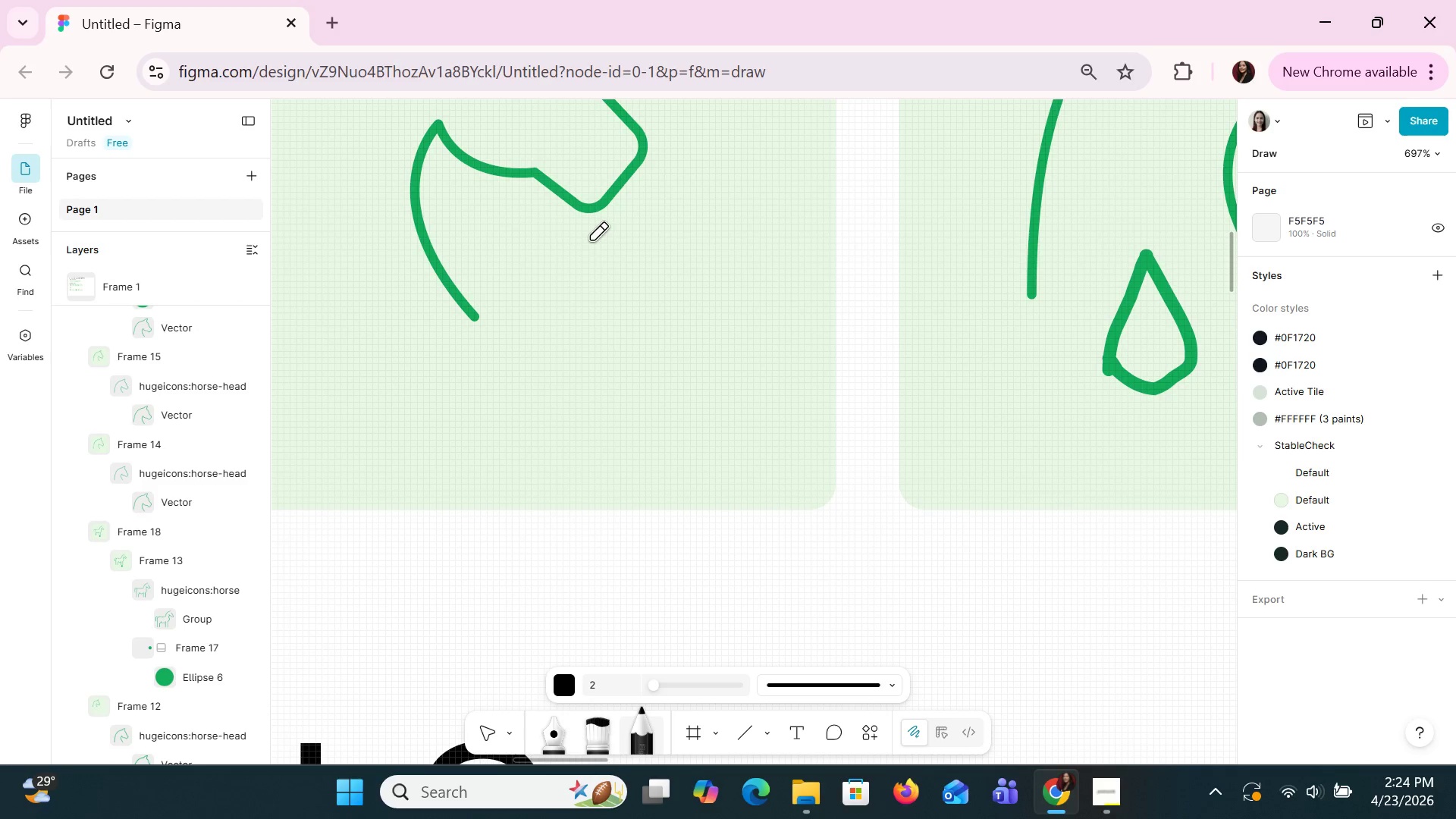 
left_click_drag(start_coordinate=[592, 239], to_coordinate=[620, 234])
 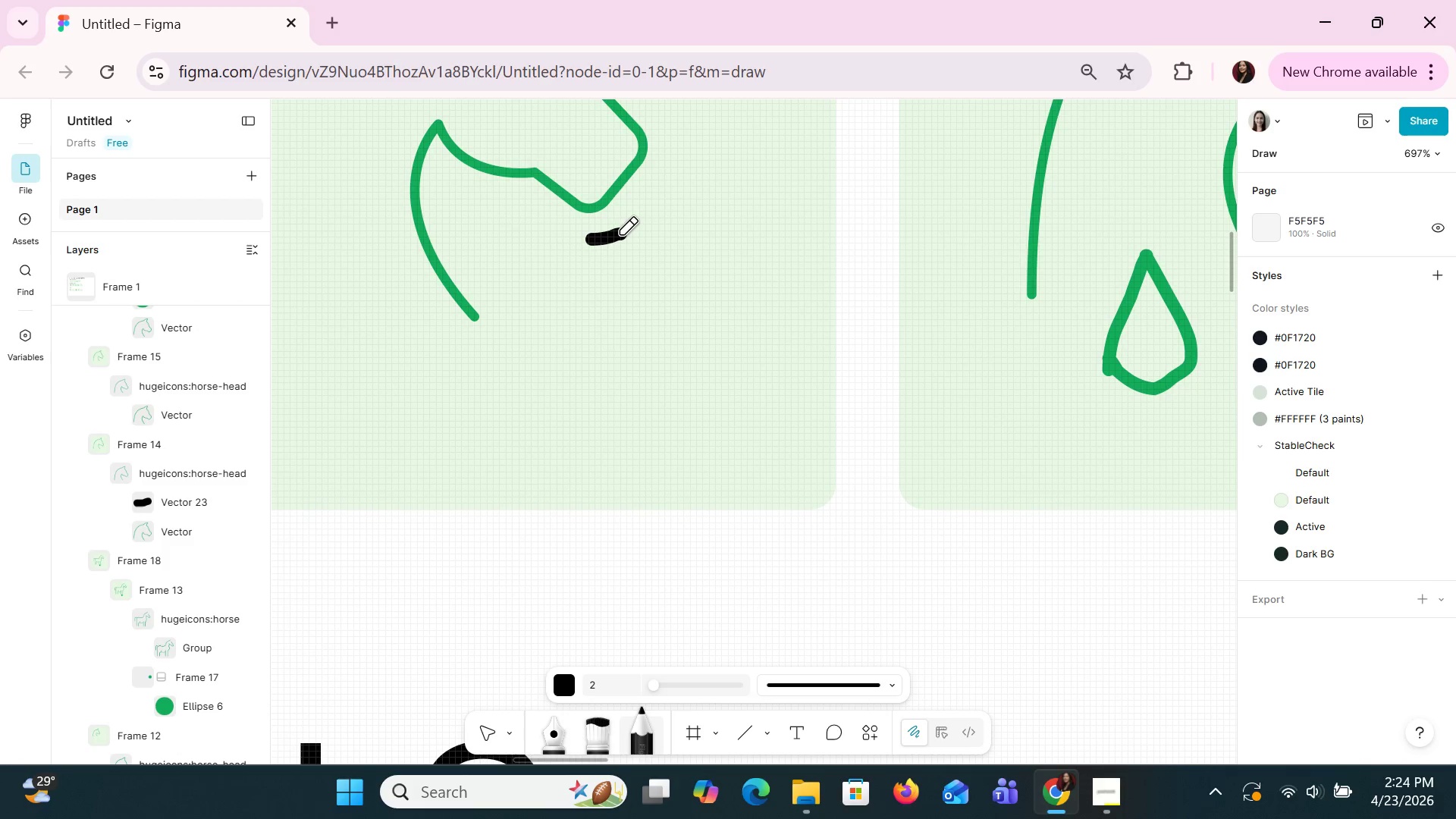 
key(Control+Z)
 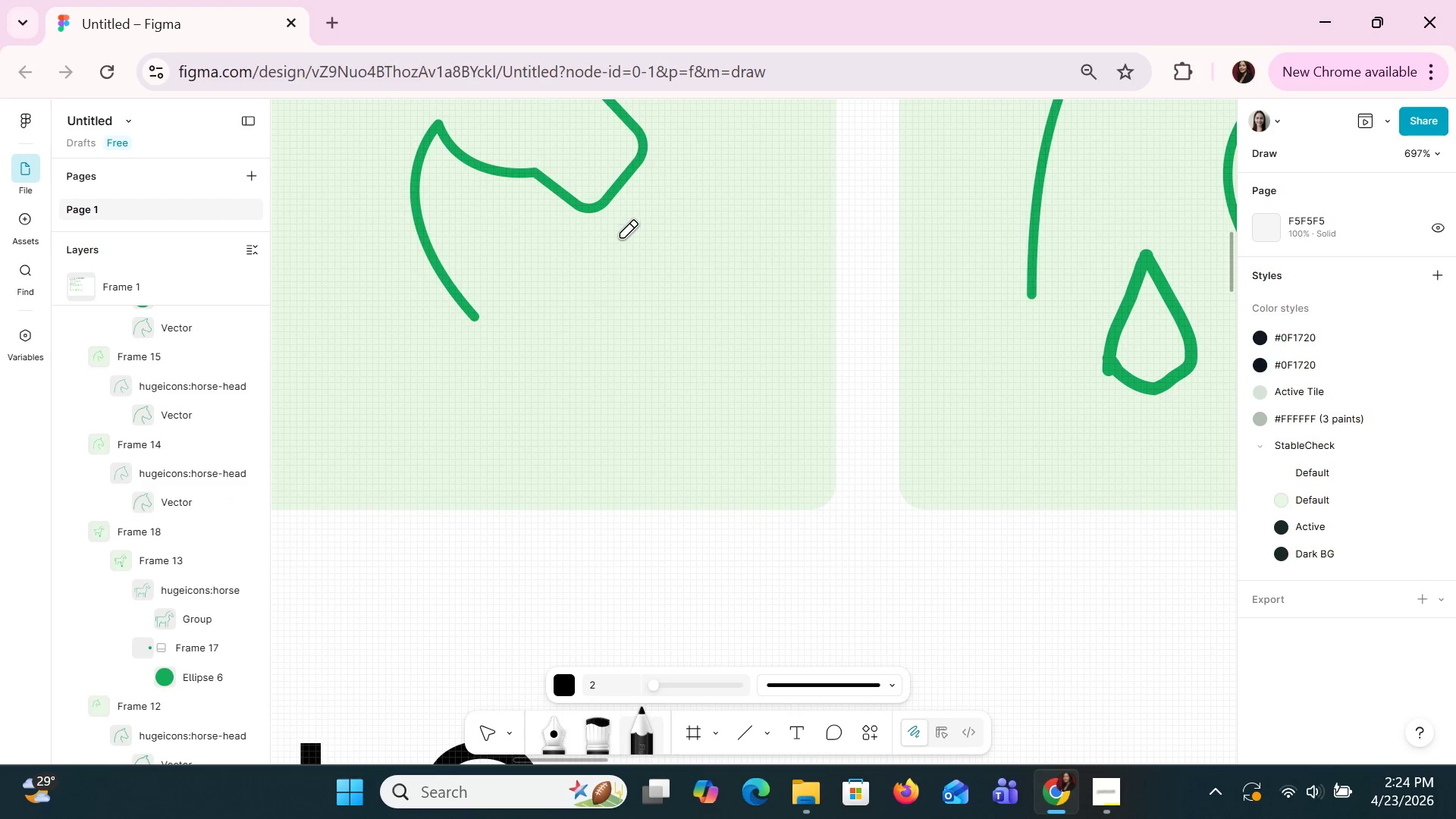 
left_click_drag(start_coordinate=[620, 237], to_coordinate=[760, 174])
 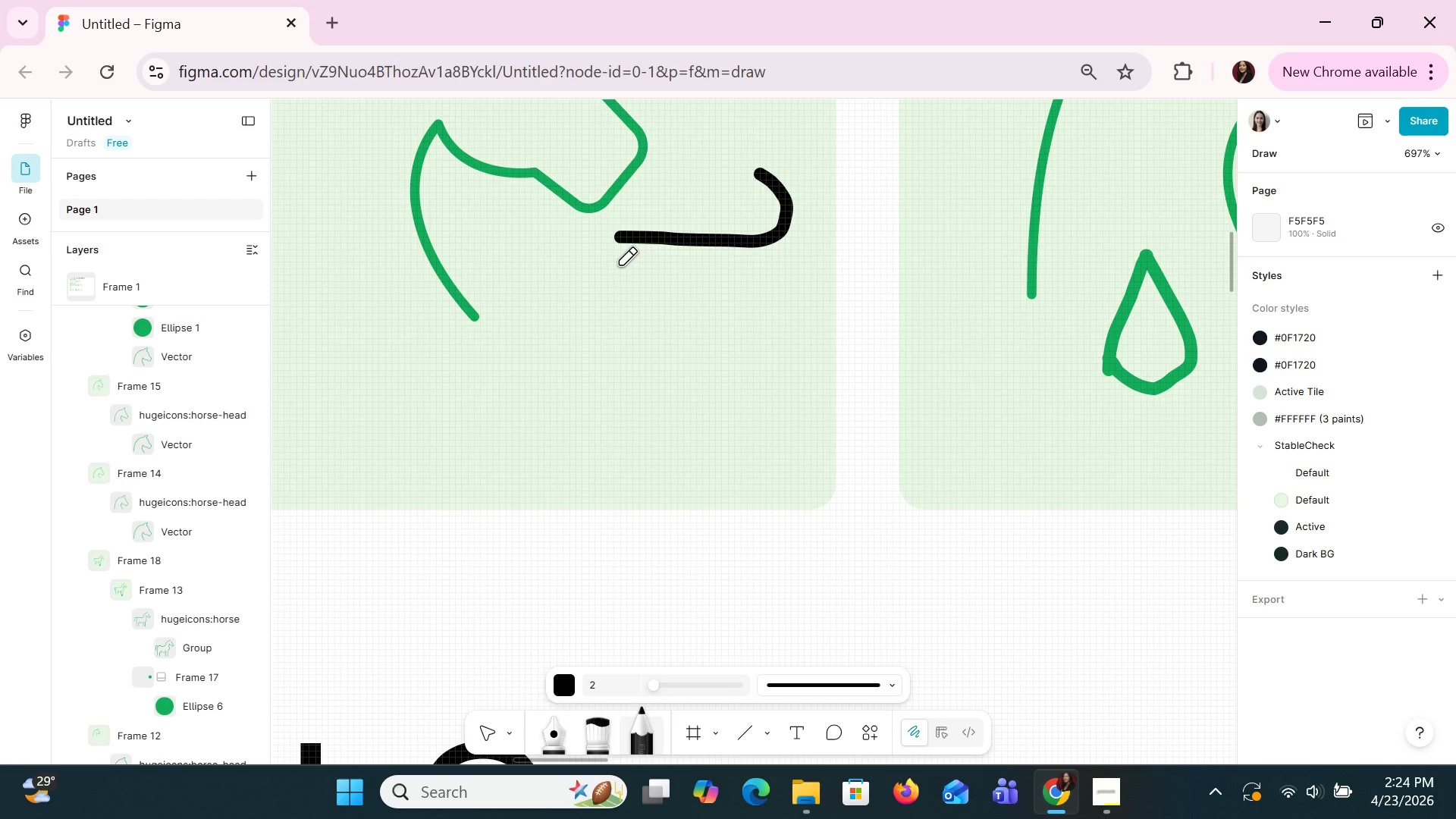 
left_click_drag(start_coordinate=[620, 264], to_coordinate=[736, 330])
 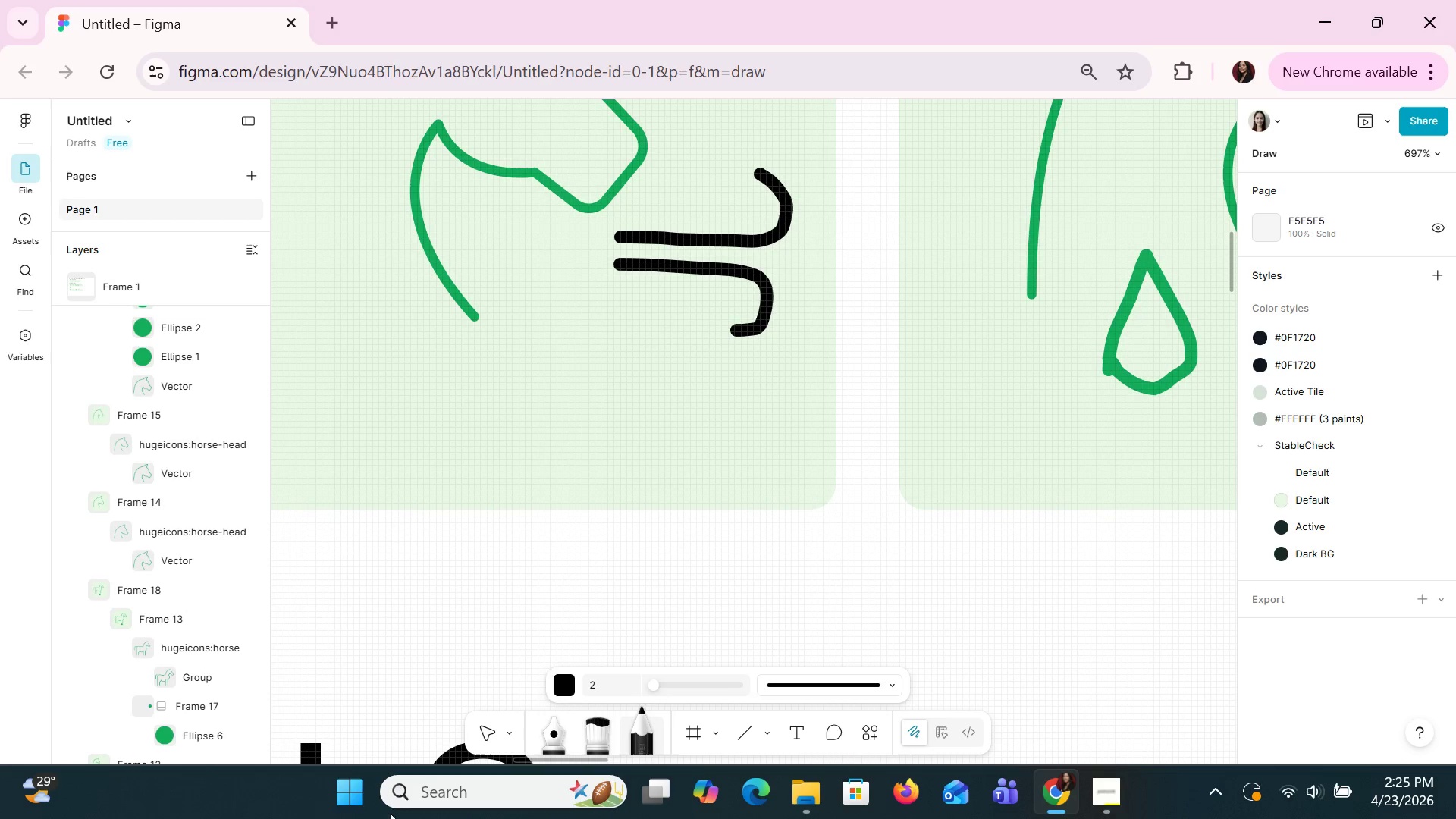 
left_click([473, 720])
 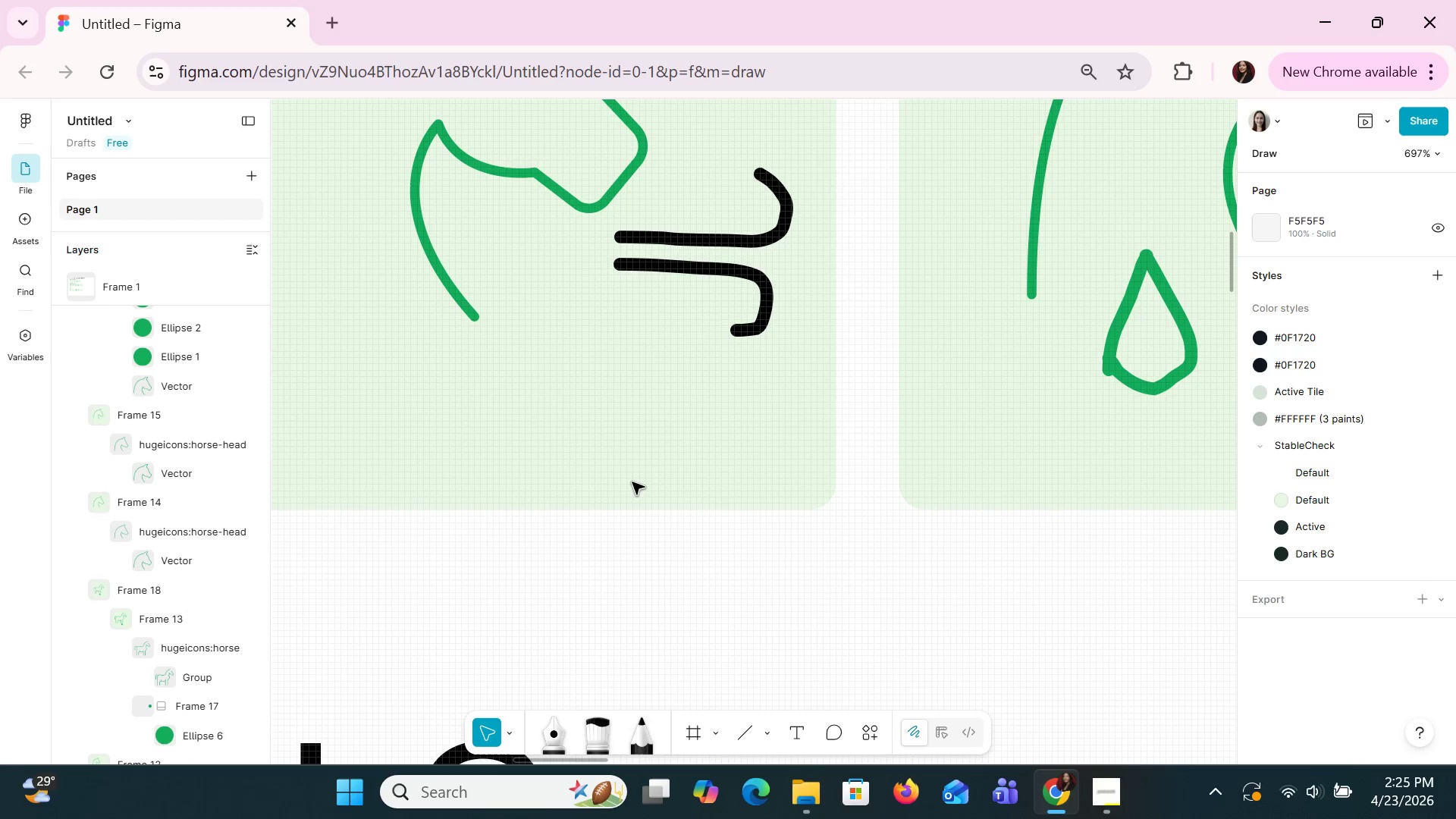 
hold_key(key=ControlLeft, duration=1.33)
scroll: coordinate [663, 457], scroll_direction: down, amount: 1.0
 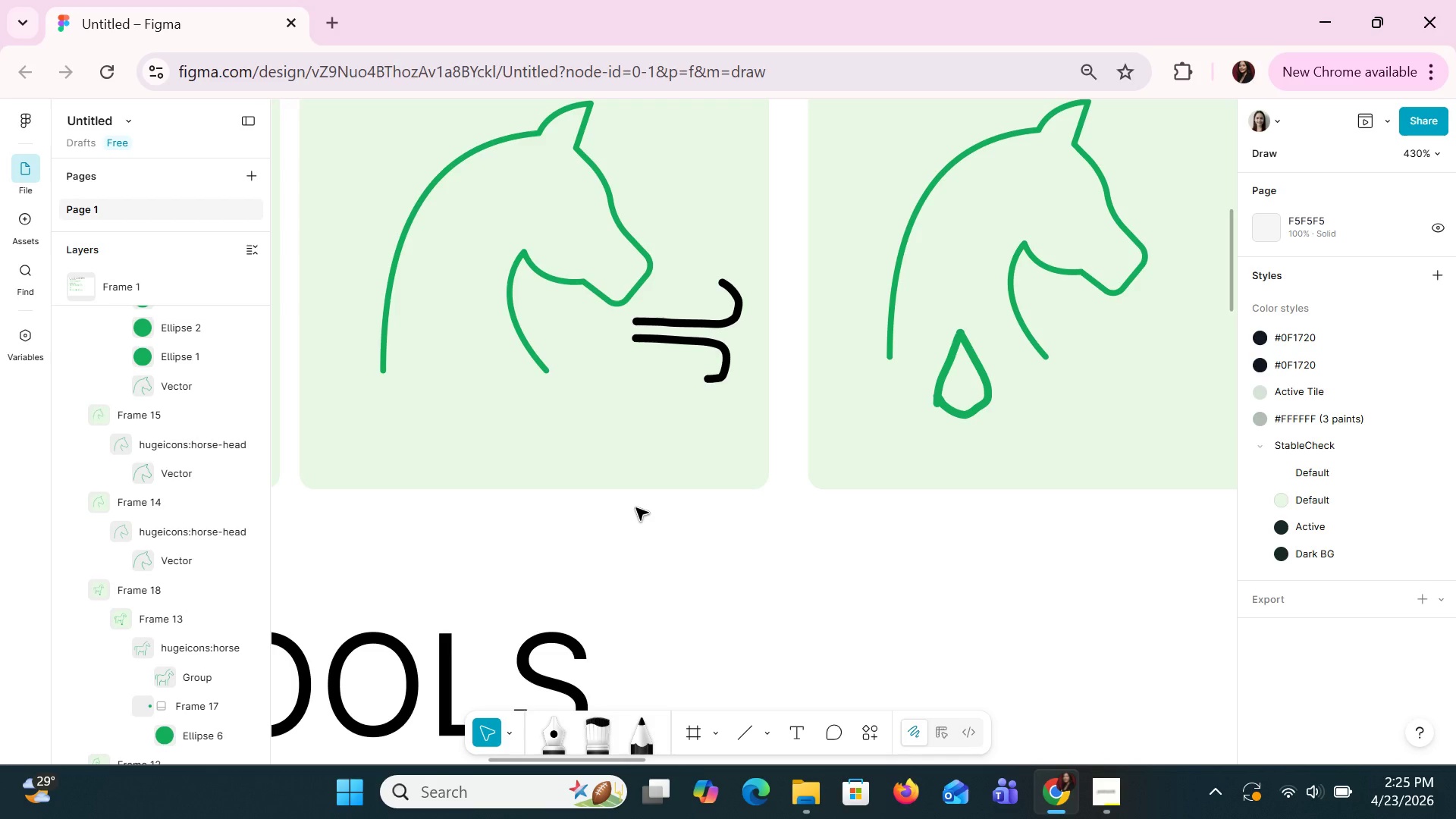 
wait(48.61)
 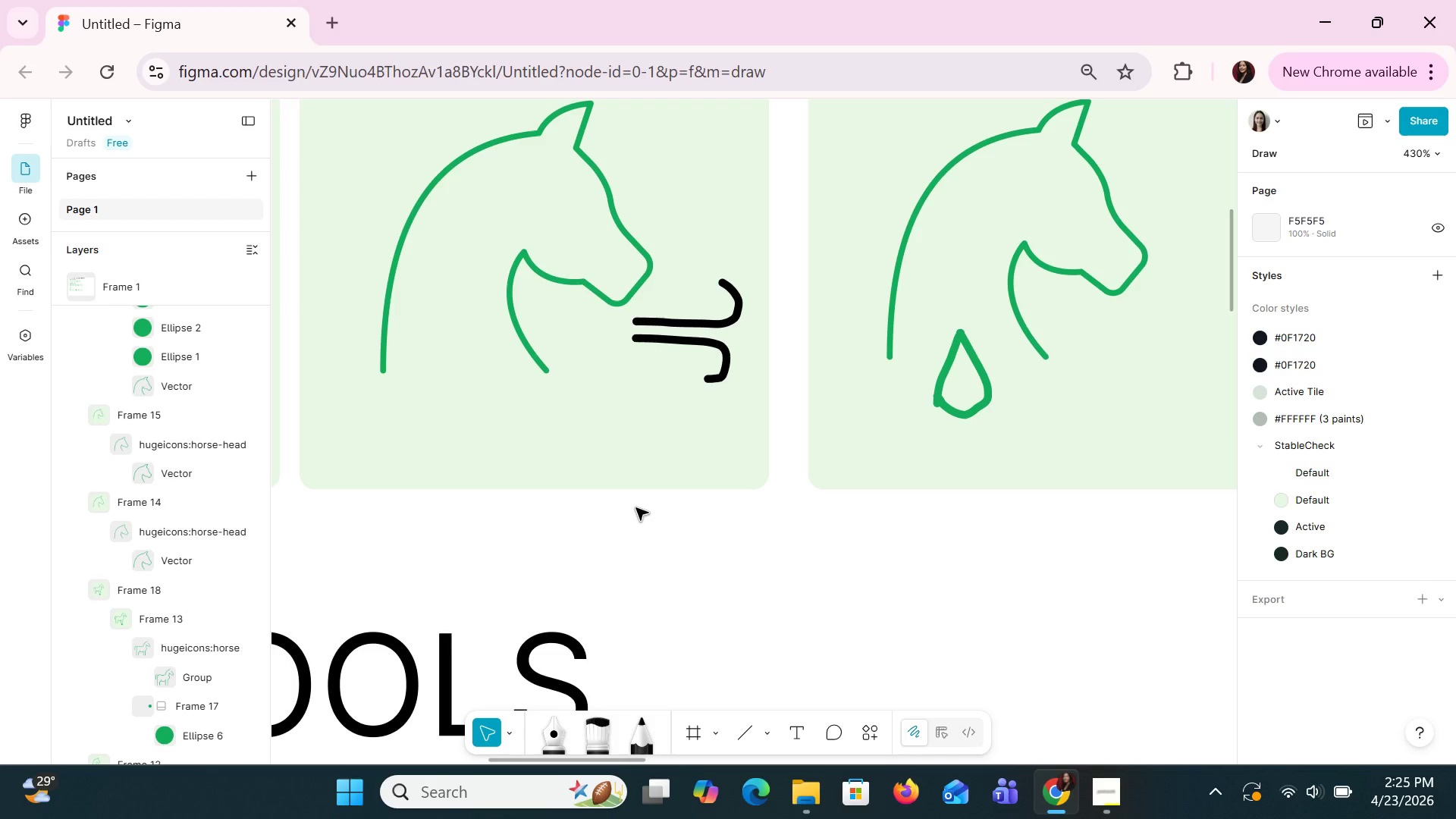 
left_click([705, 343])
 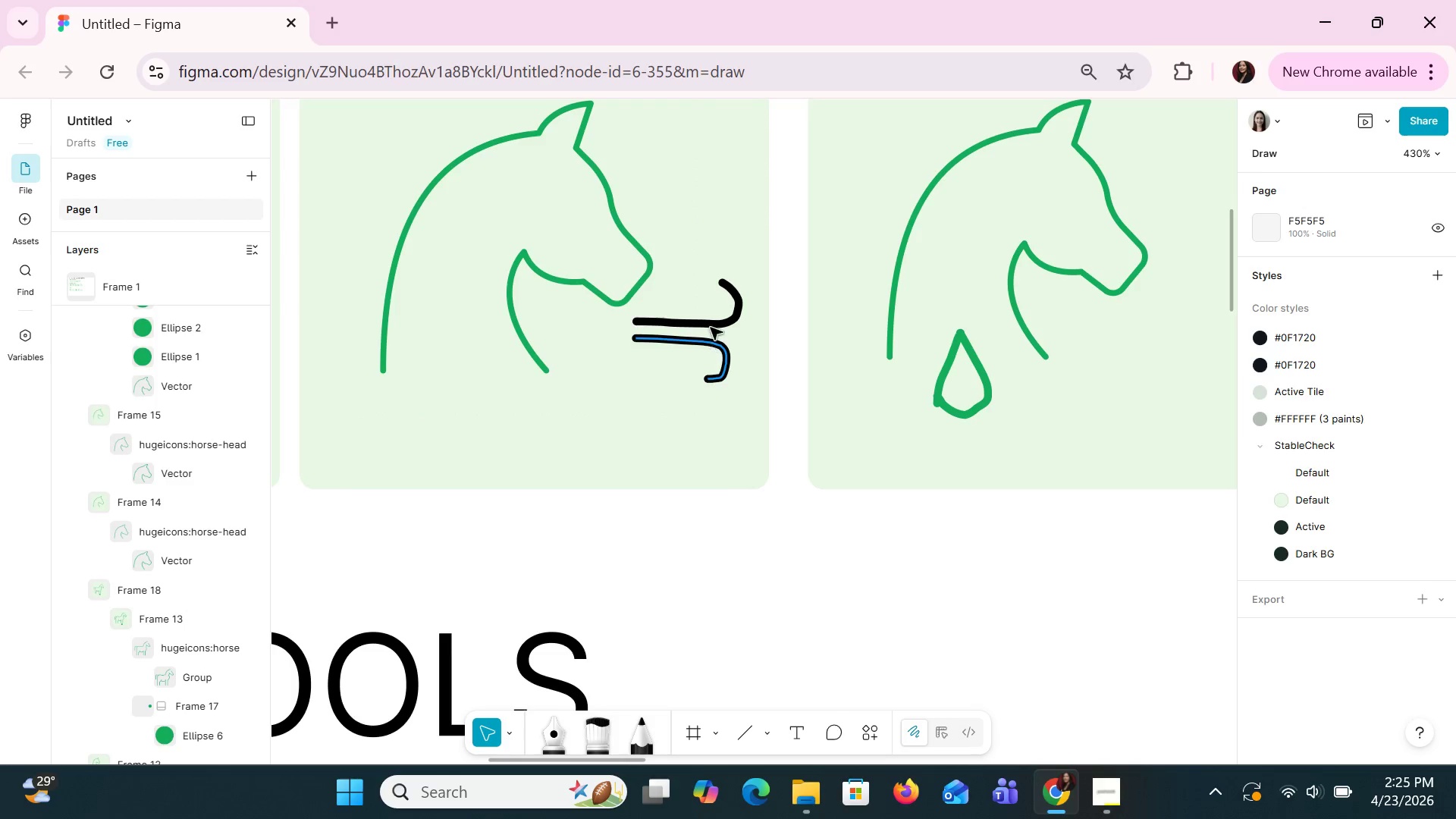 
hold_key(key=ShiftLeft, duration=1.5)
 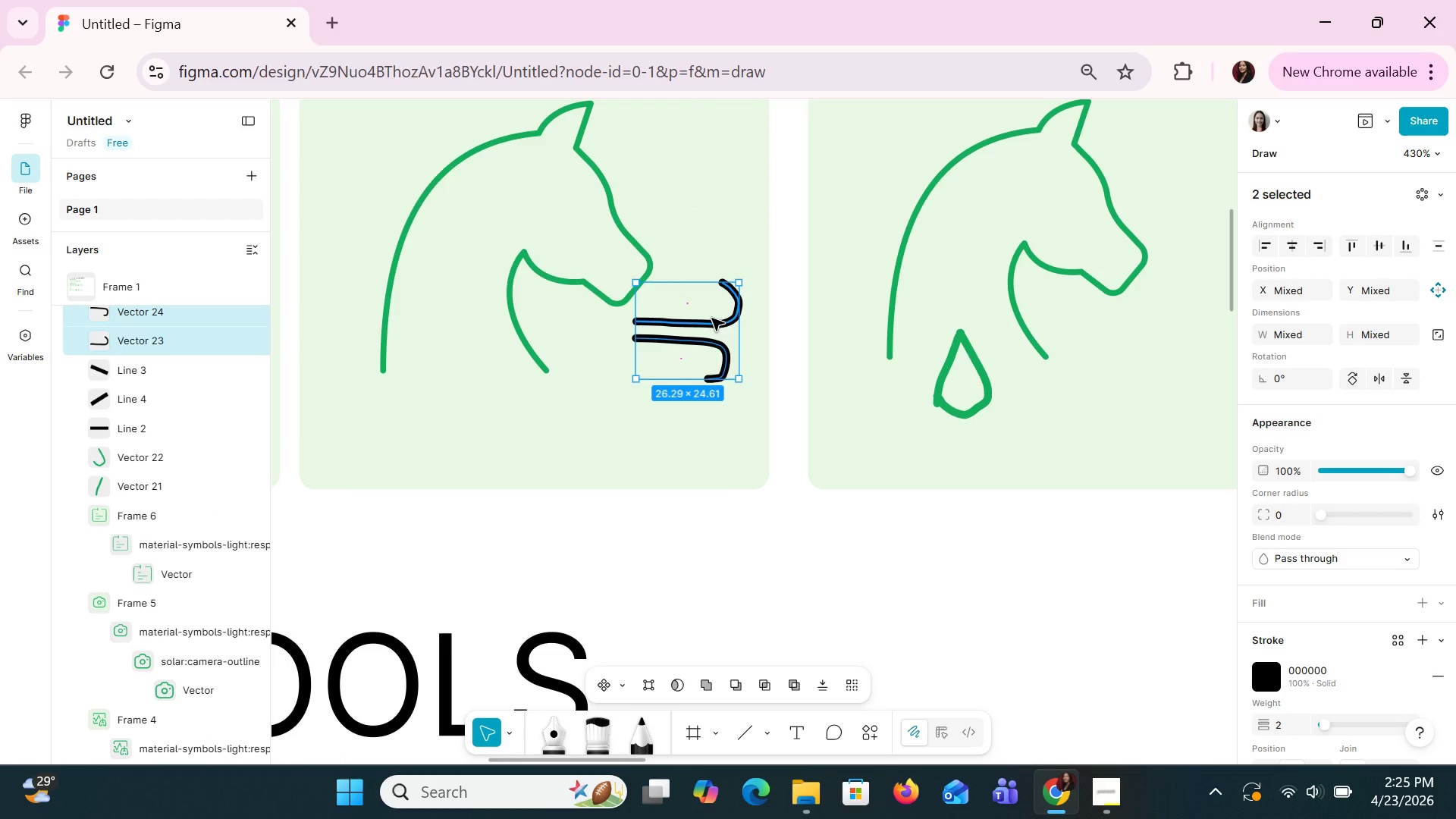 
key(Shift+ShiftLeft)
 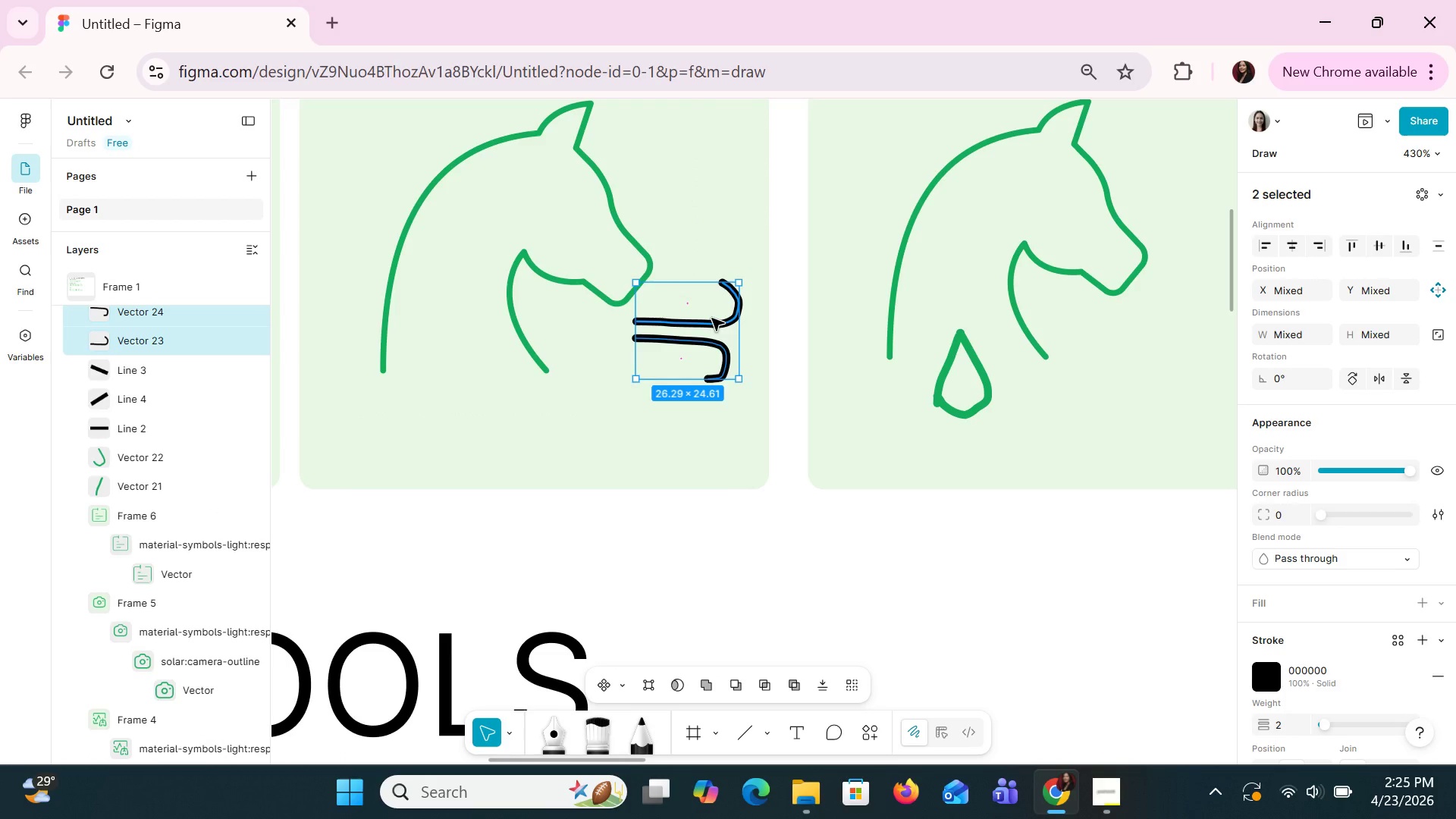 
key(Shift+ShiftLeft)
 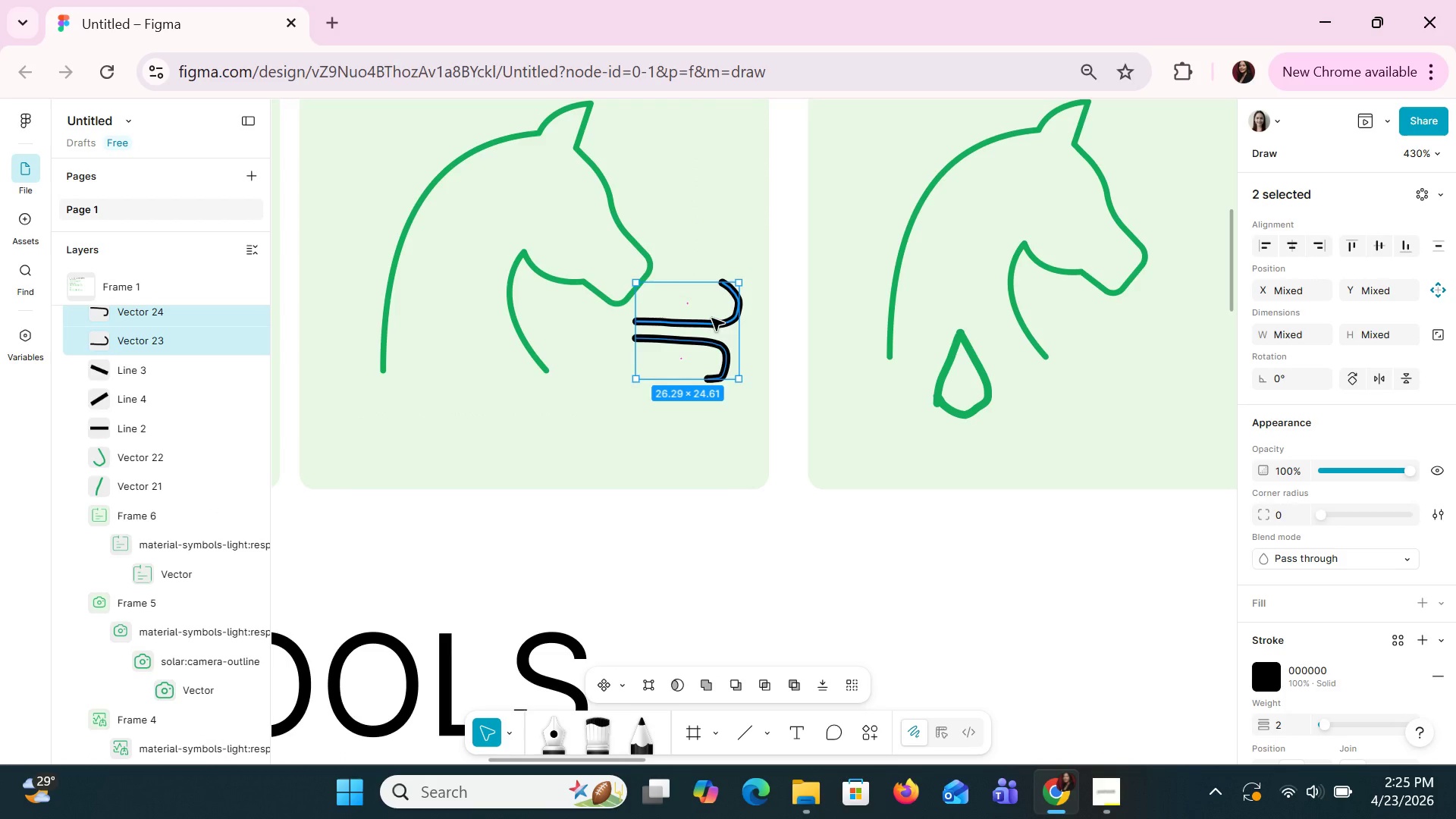 
key(Shift+ShiftLeft)
 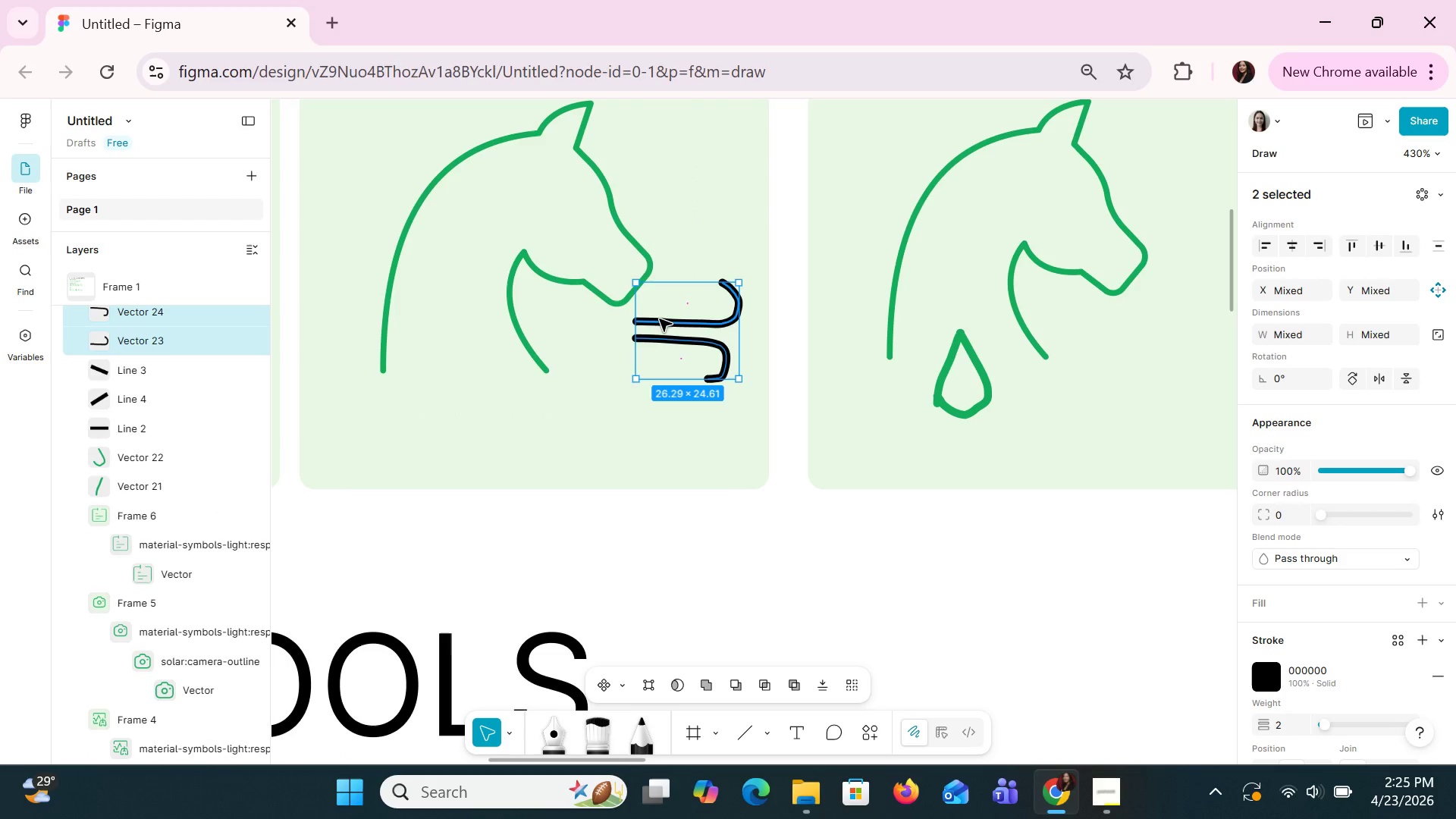 
key(Shift+ShiftLeft)
 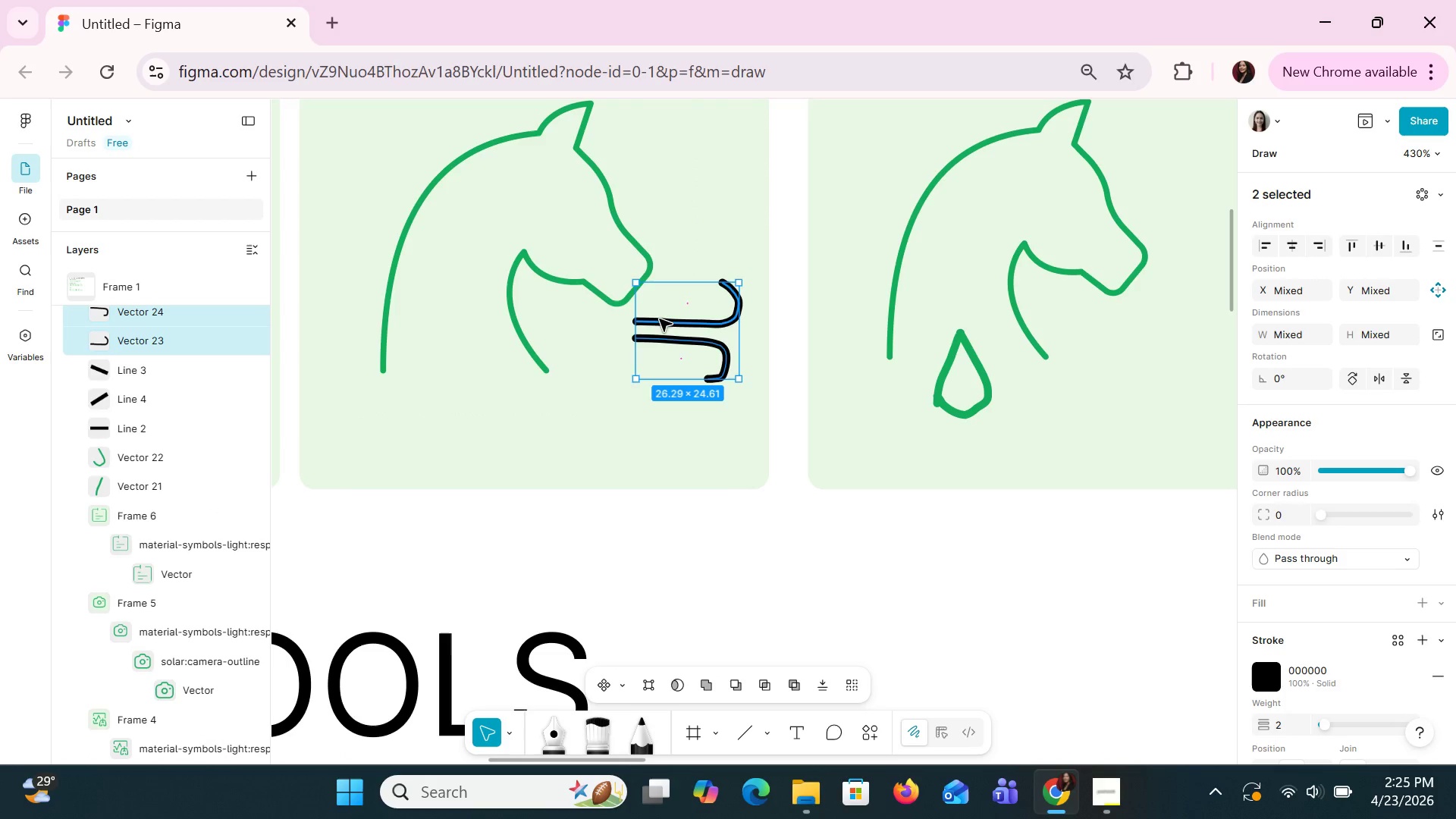 
key(Shift+ShiftLeft)
 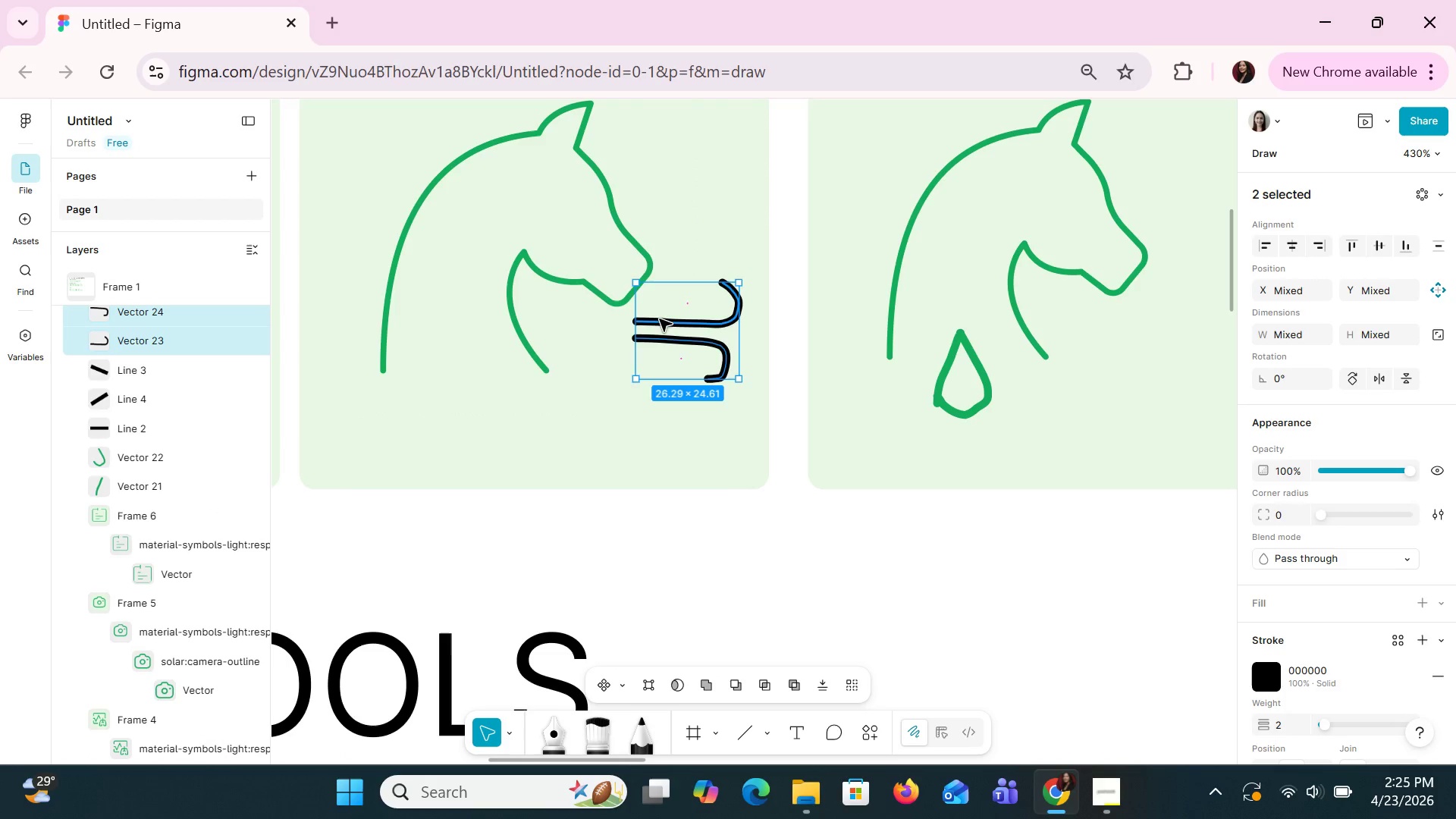 
key(Shift+ShiftLeft)
 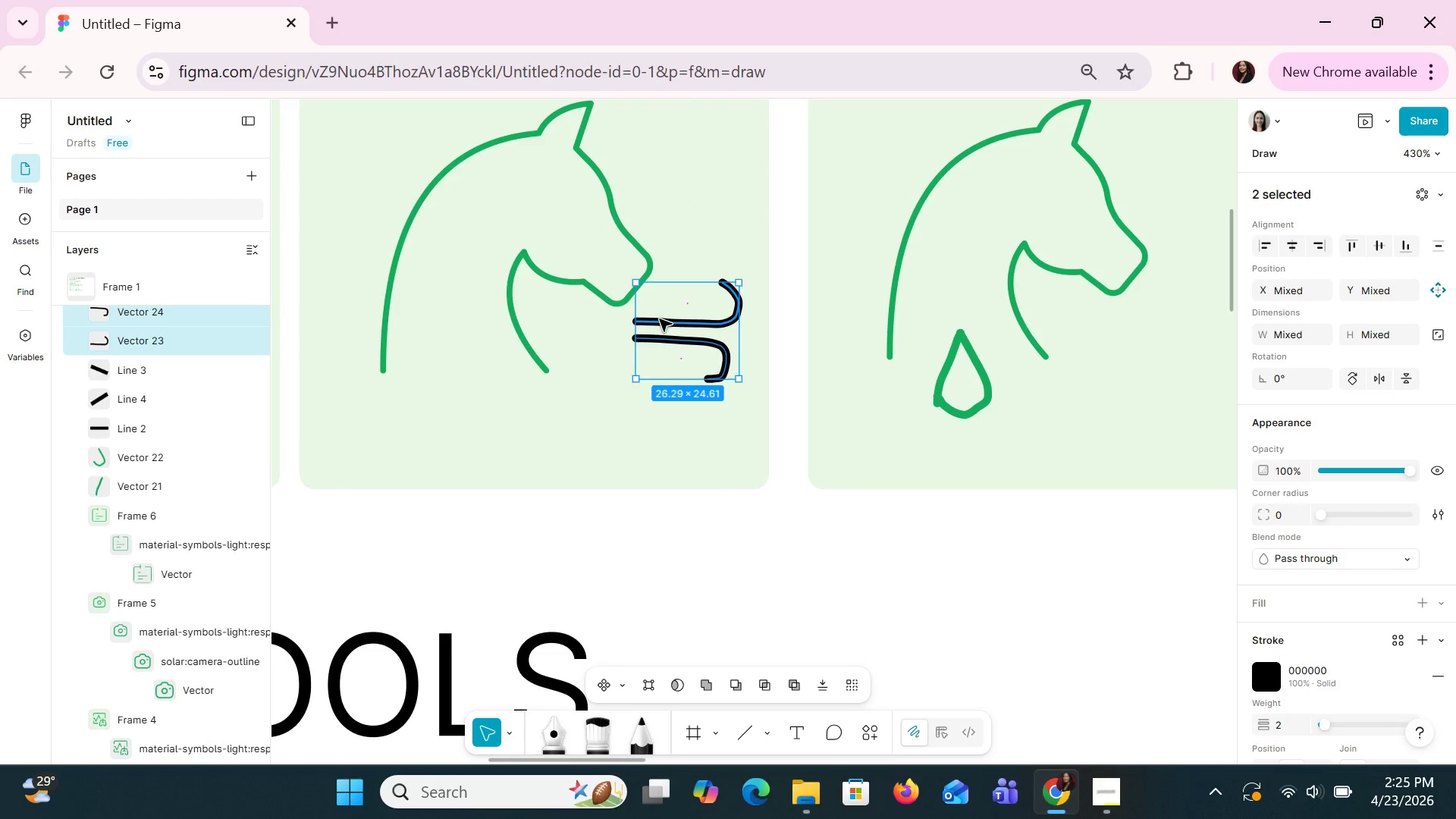 
key(Shift+ShiftLeft)
 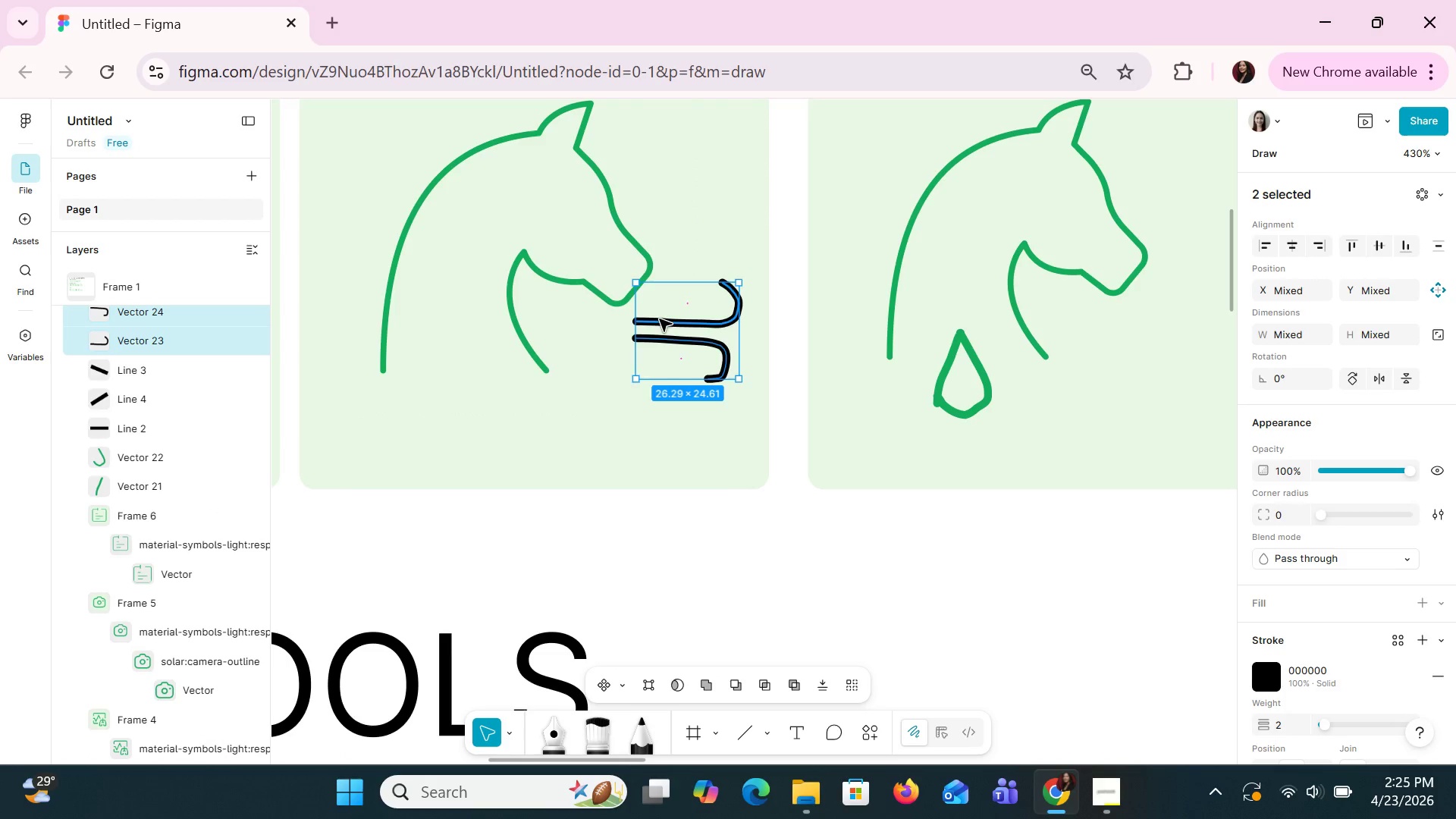 
key(Shift+ShiftLeft)
 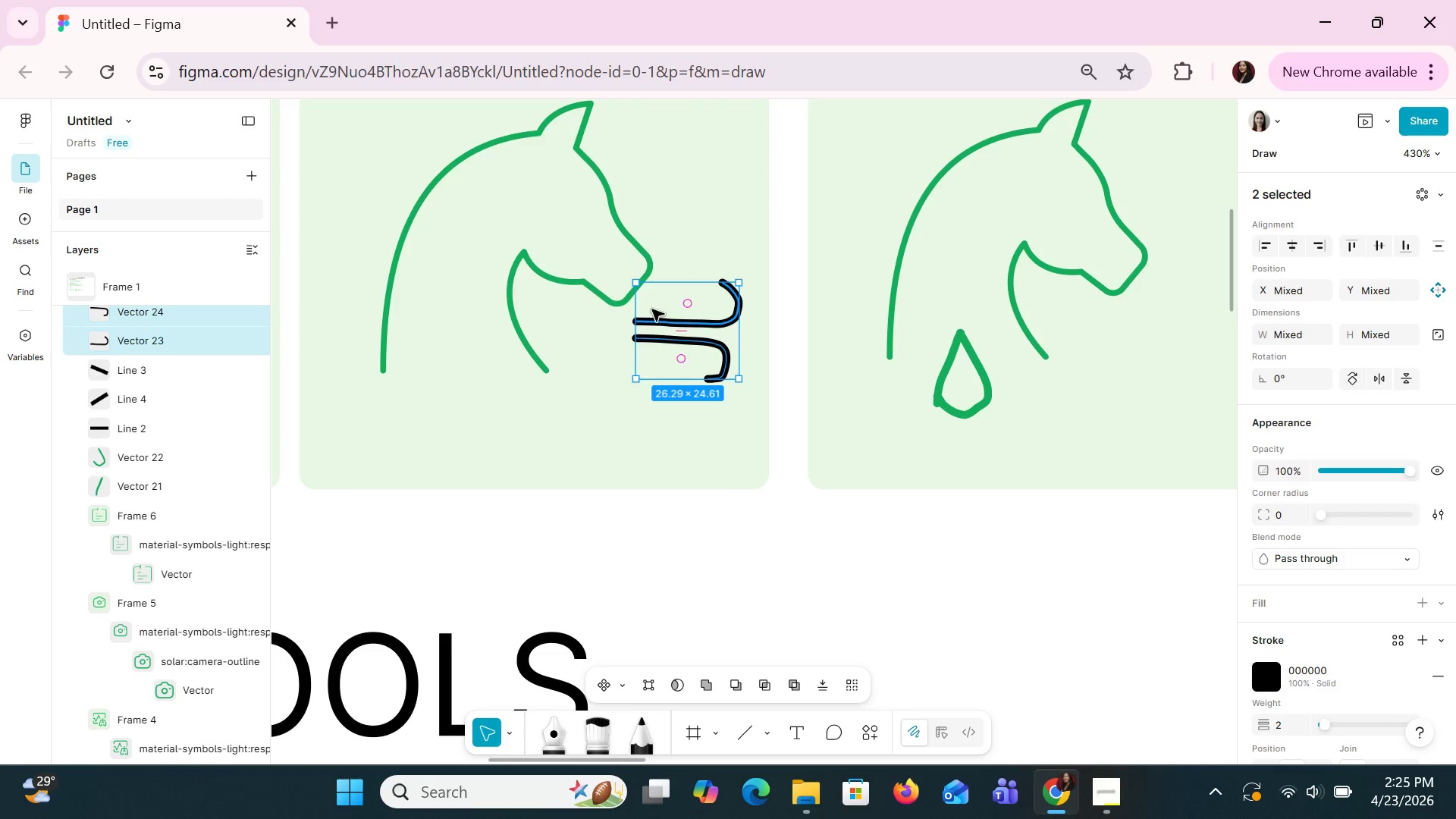 
key(Shift+ShiftLeft)
 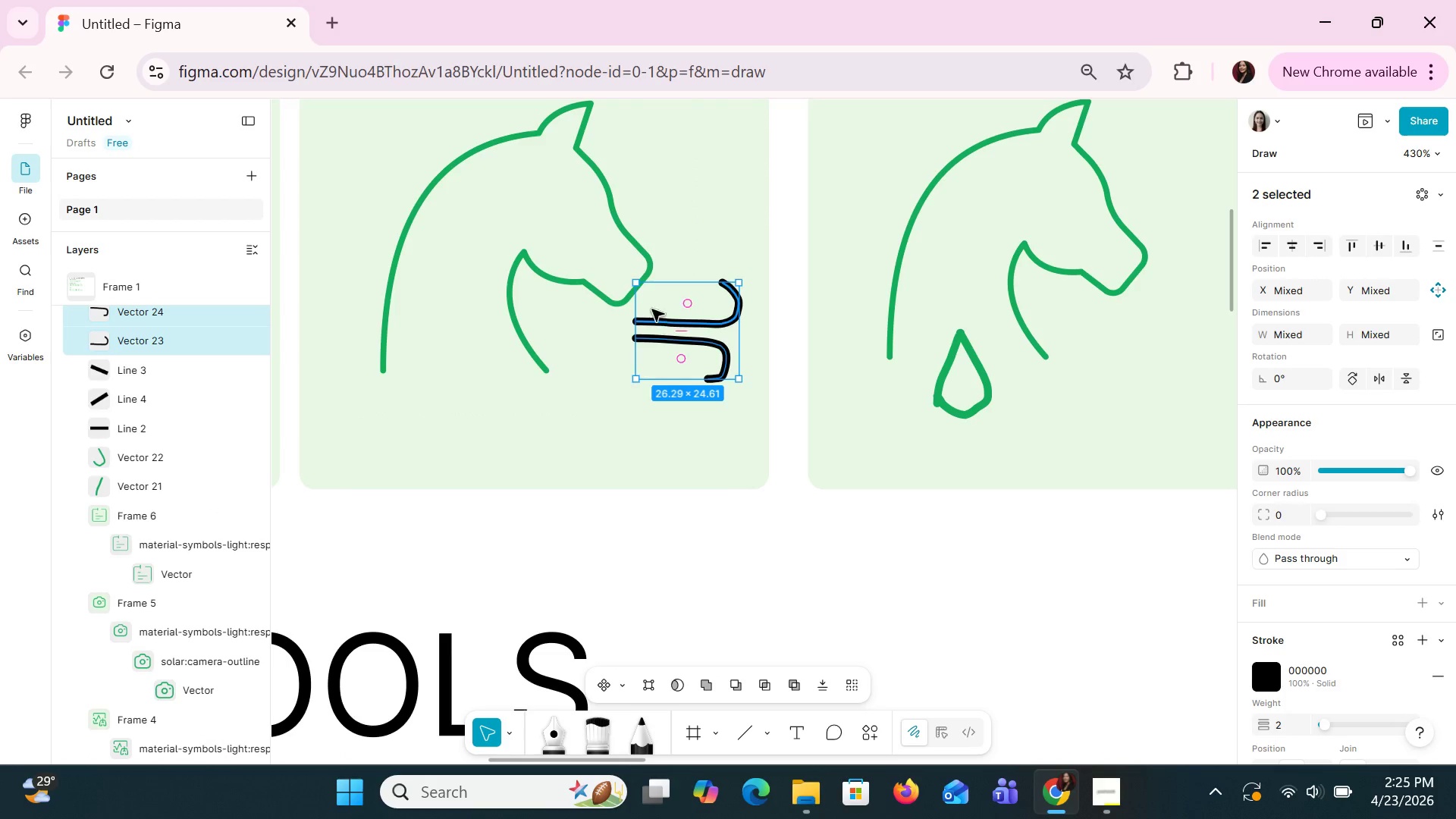 
left_click([711, 318])
 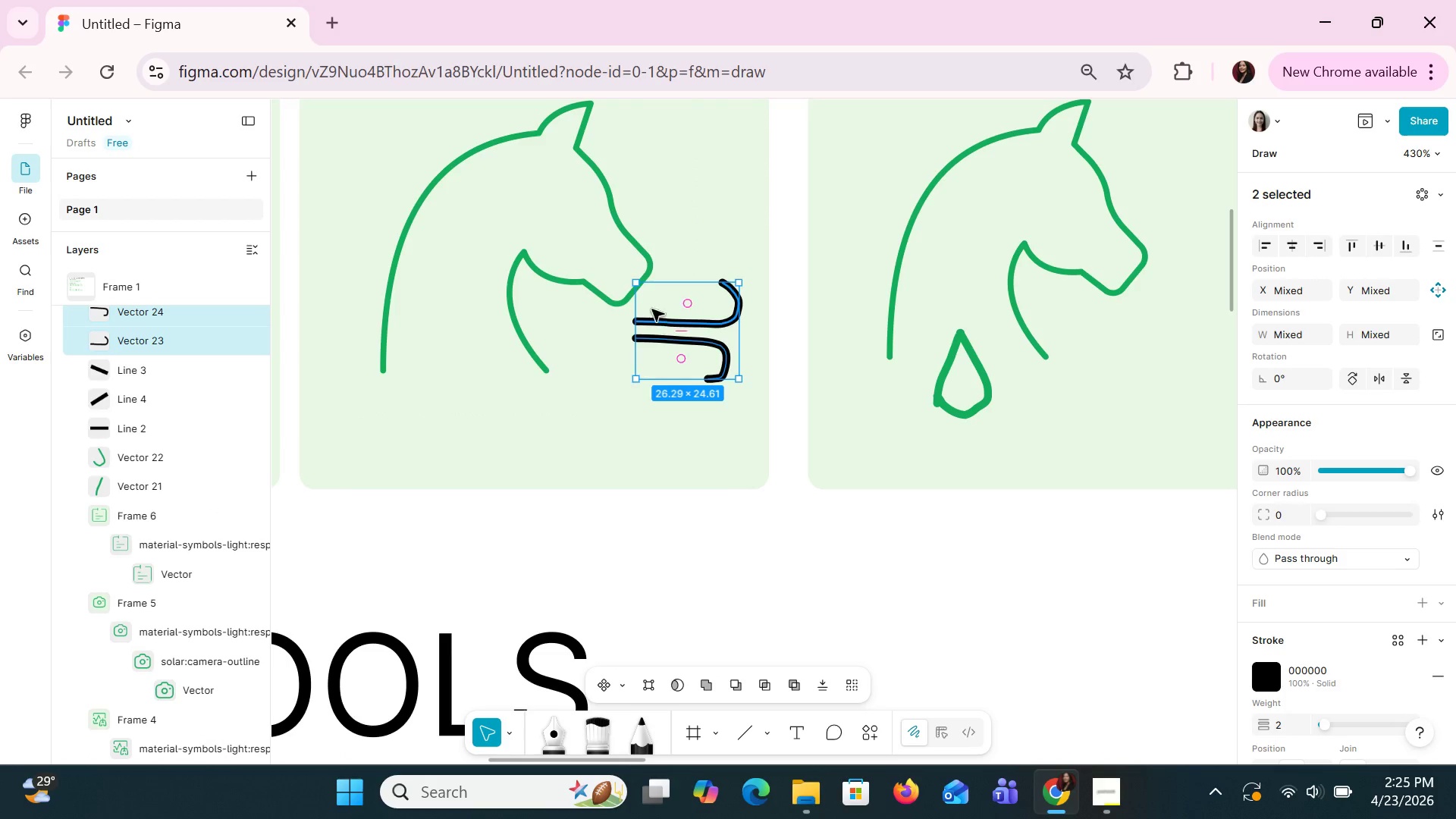 
hold_key(key=ShiftLeft, duration=8.11)
left_click([648, 262])
 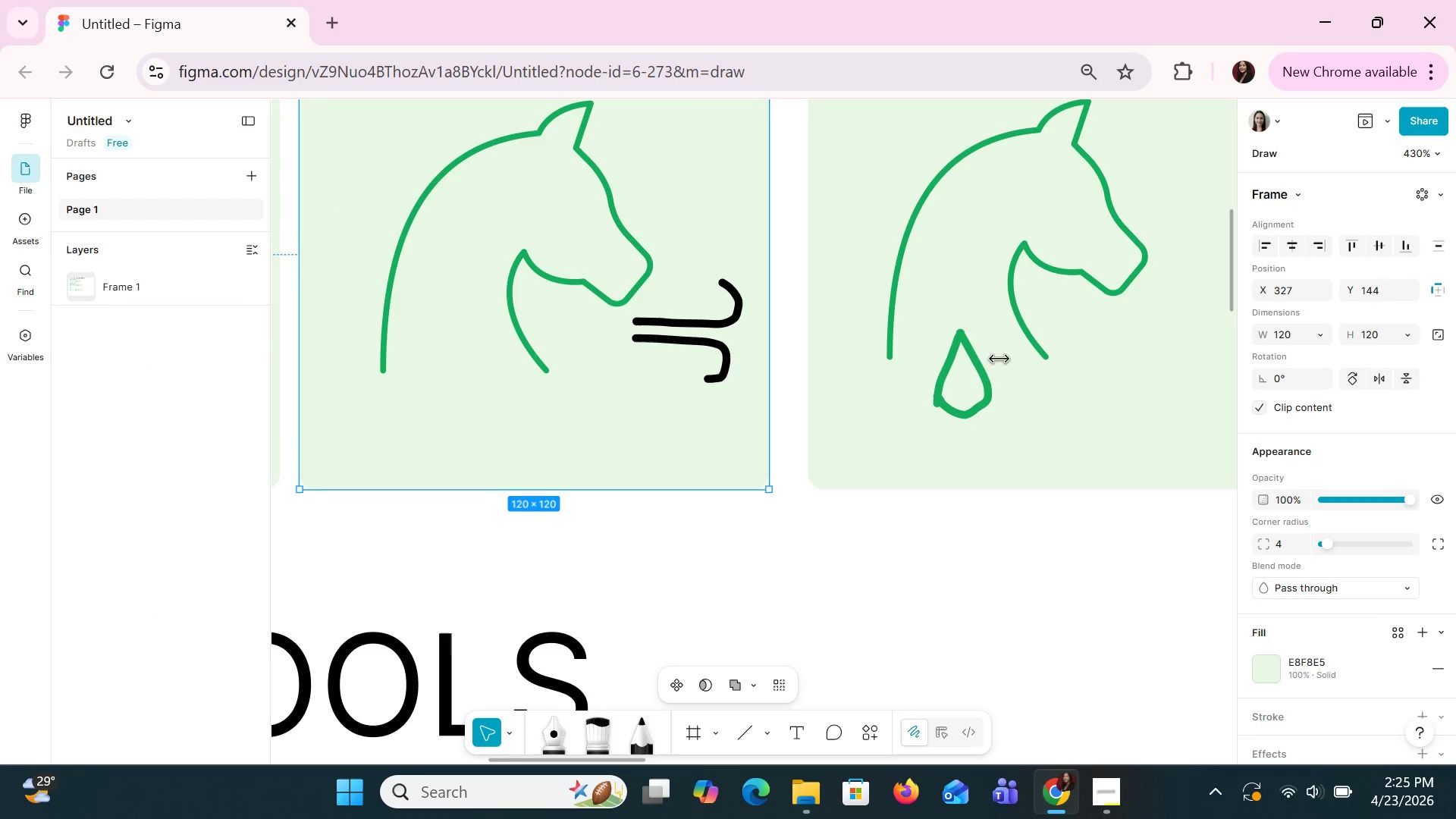 
left_click([960, 386])
 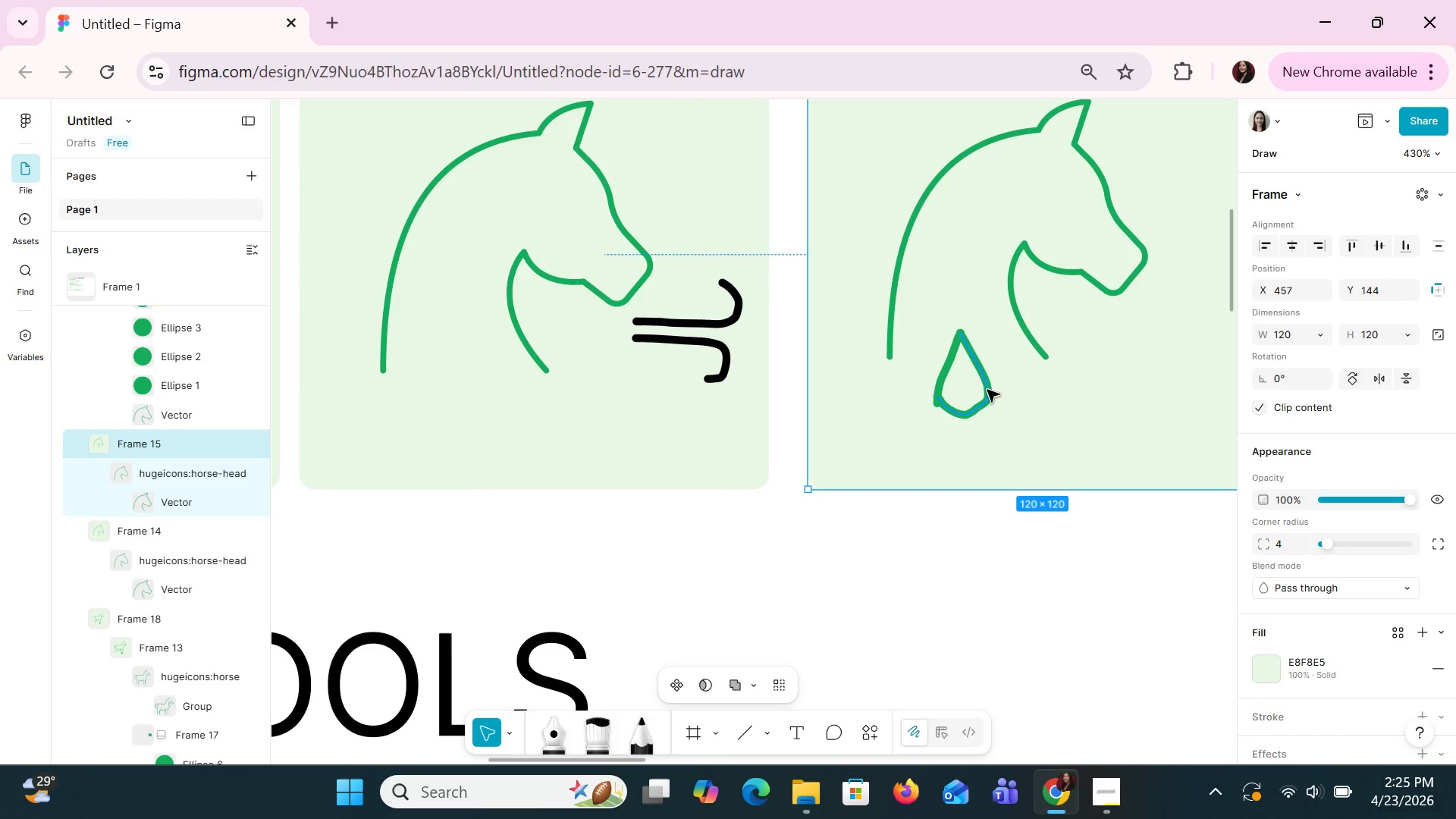 
double_click([987, 389])
 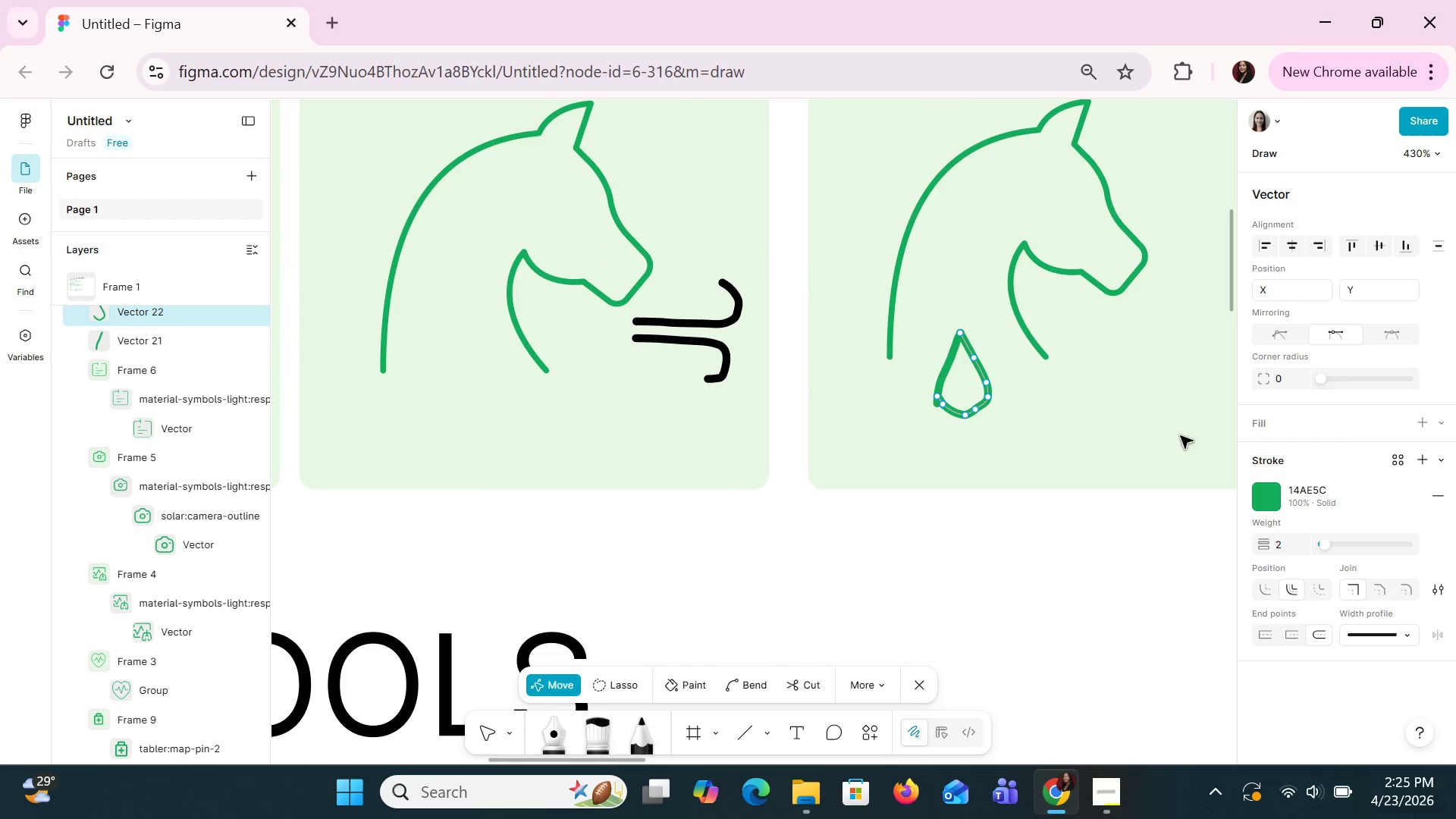 
left_click([1312, 497])
 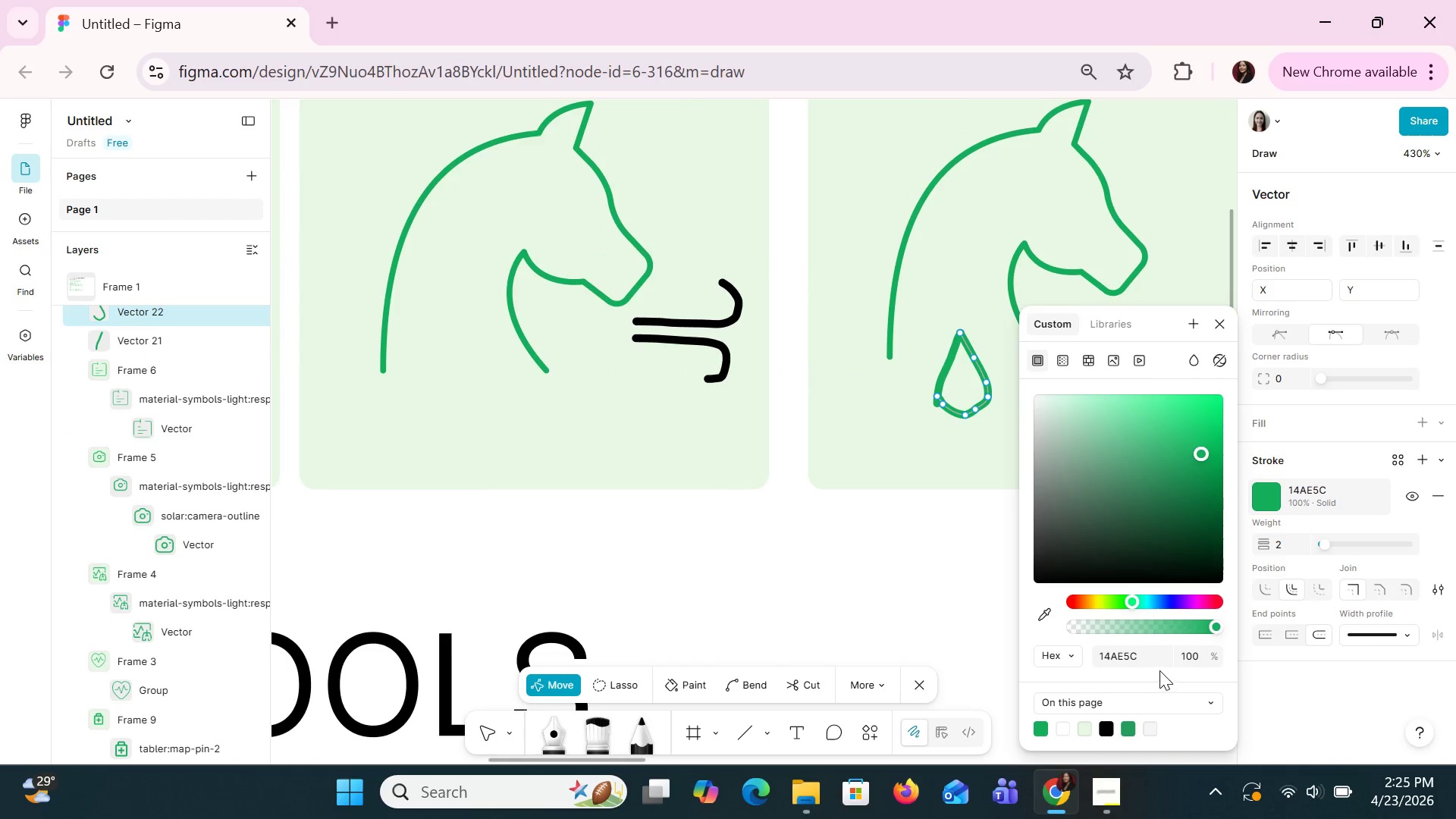 
left_click([1141, 659])
 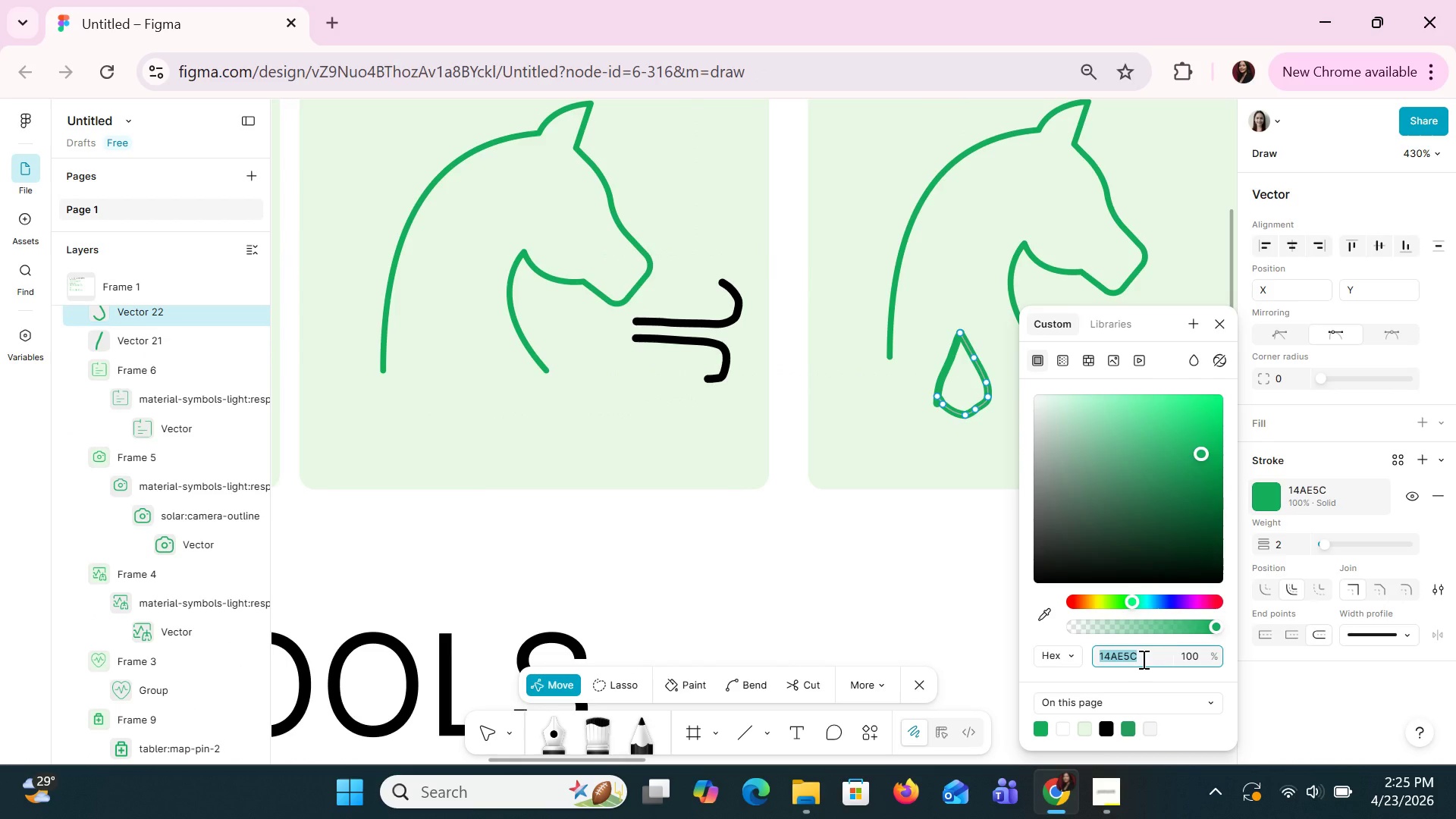 
key(Control+C)
 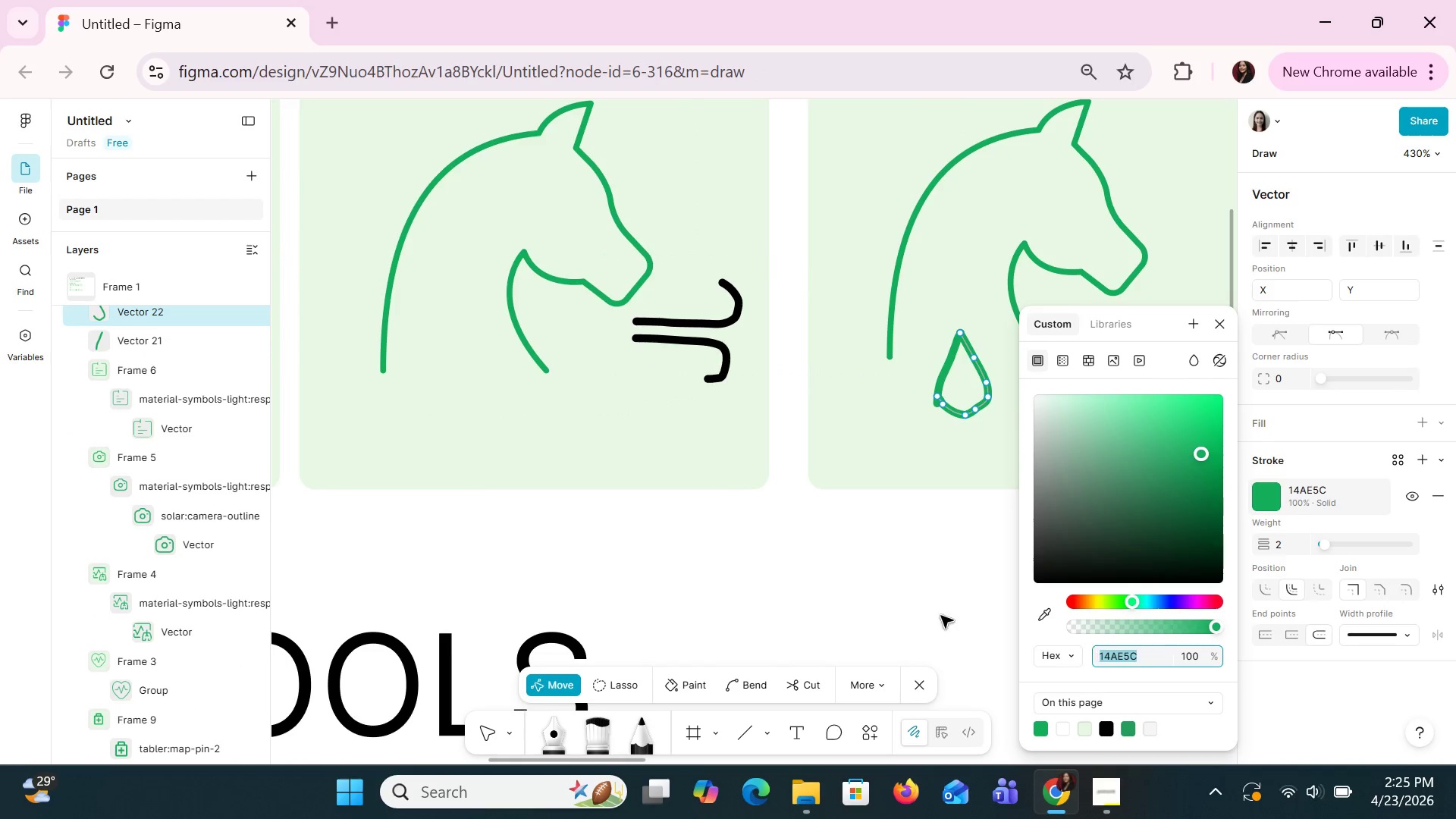 
key(Control+C)
 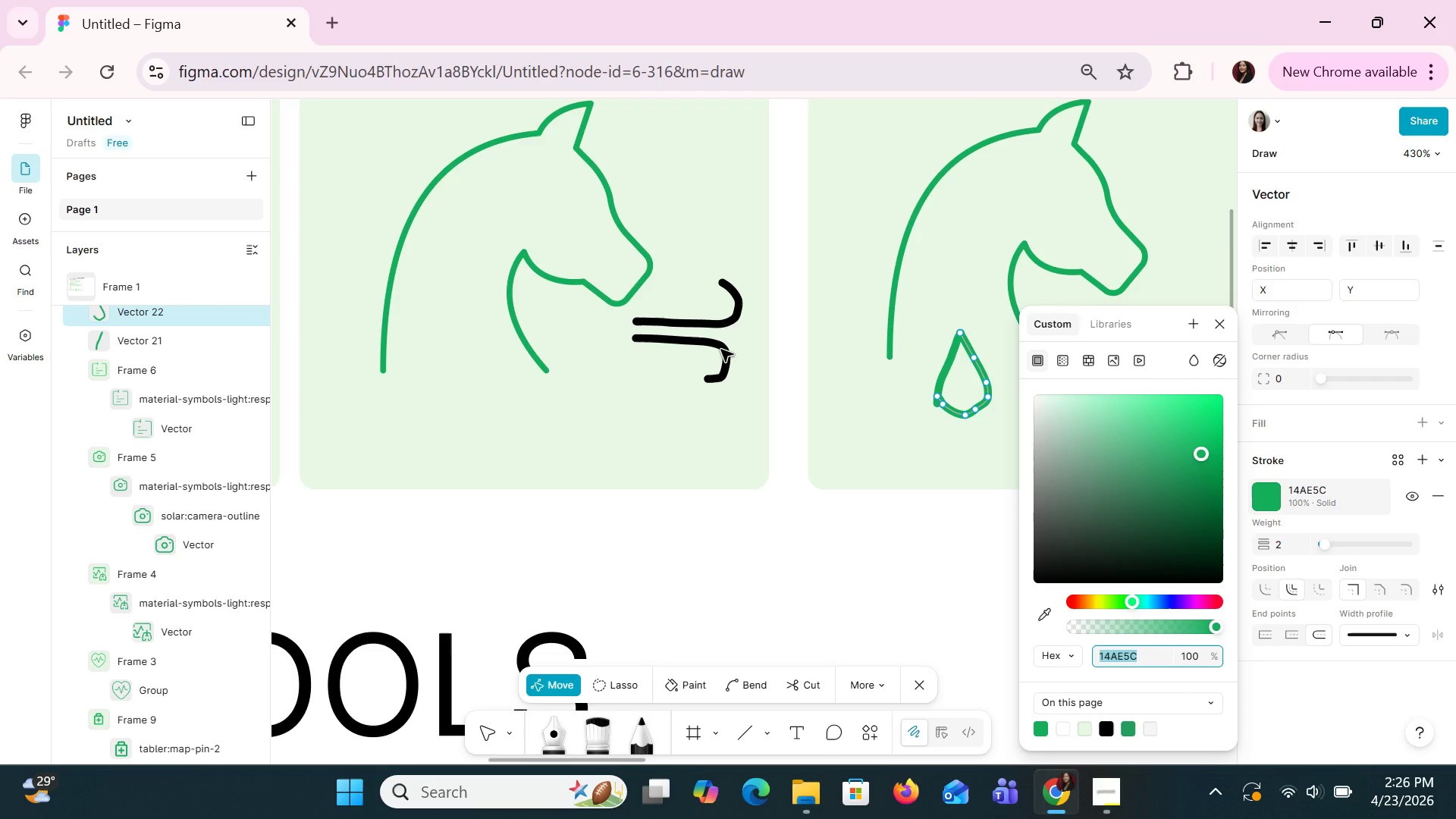 
left_click([720, 349])
 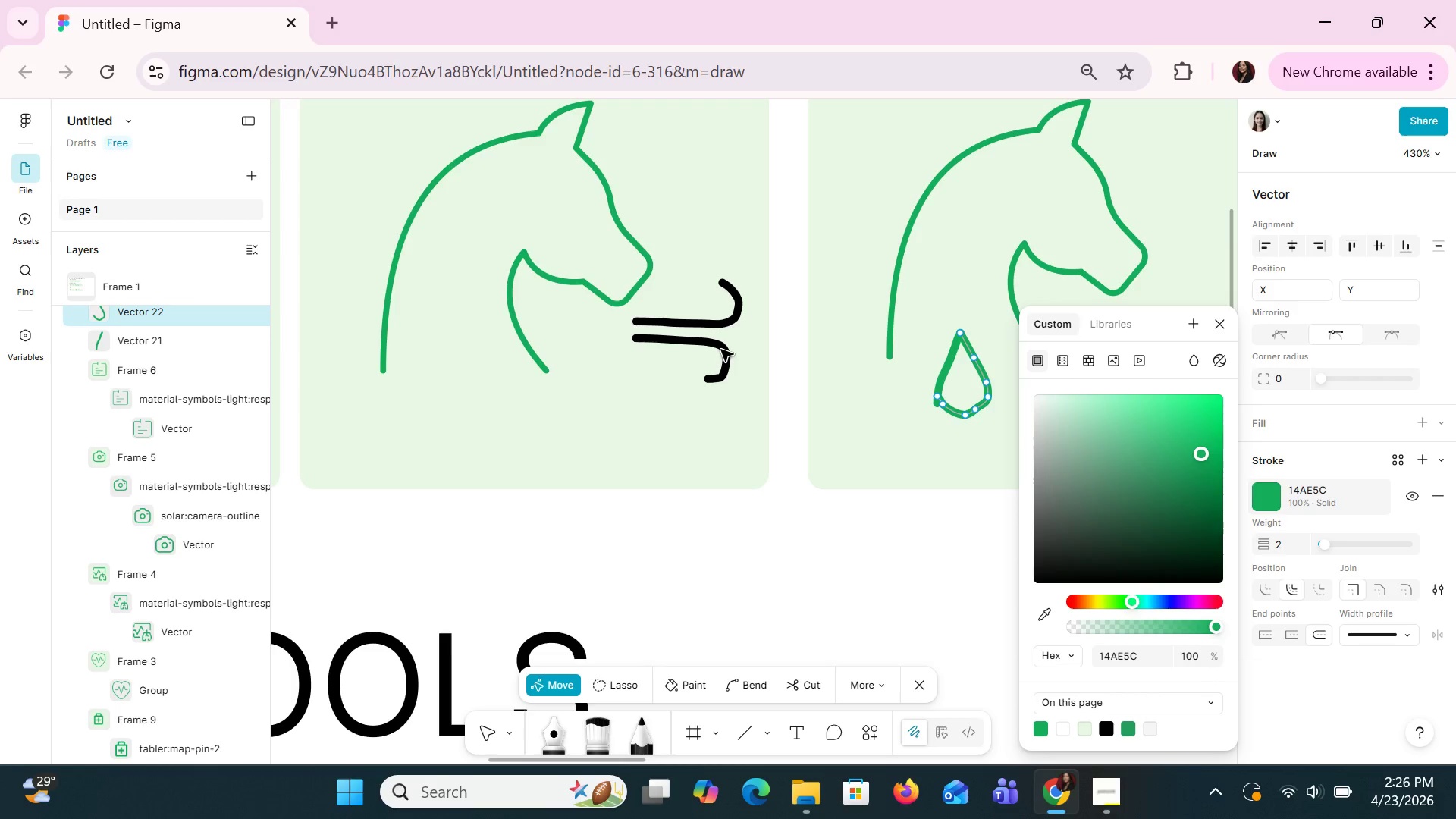 
double_click([720, 349])
 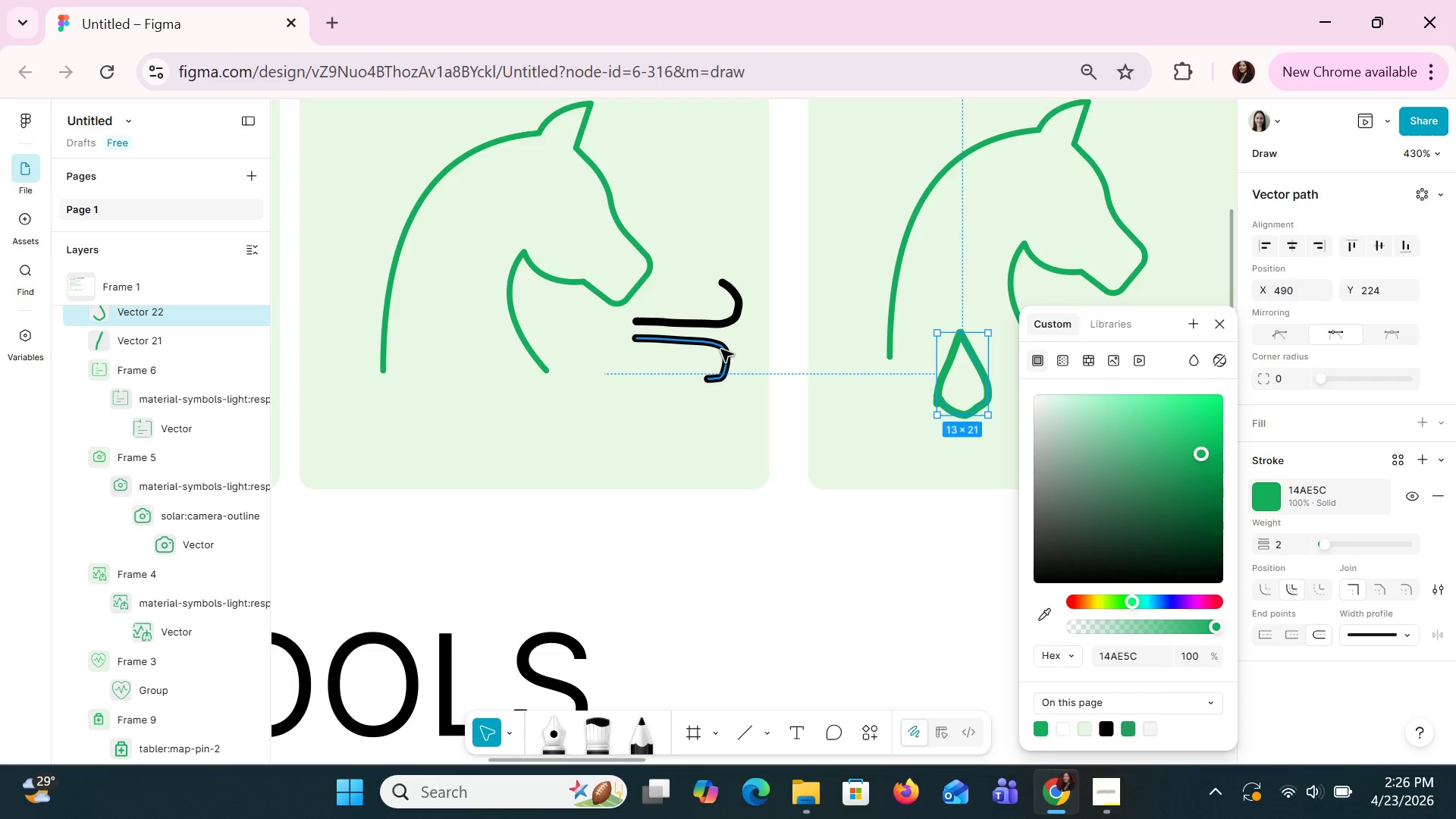 
hold_key(key=ShiftLeft, duration=1.5)
left_click([724, 317])
 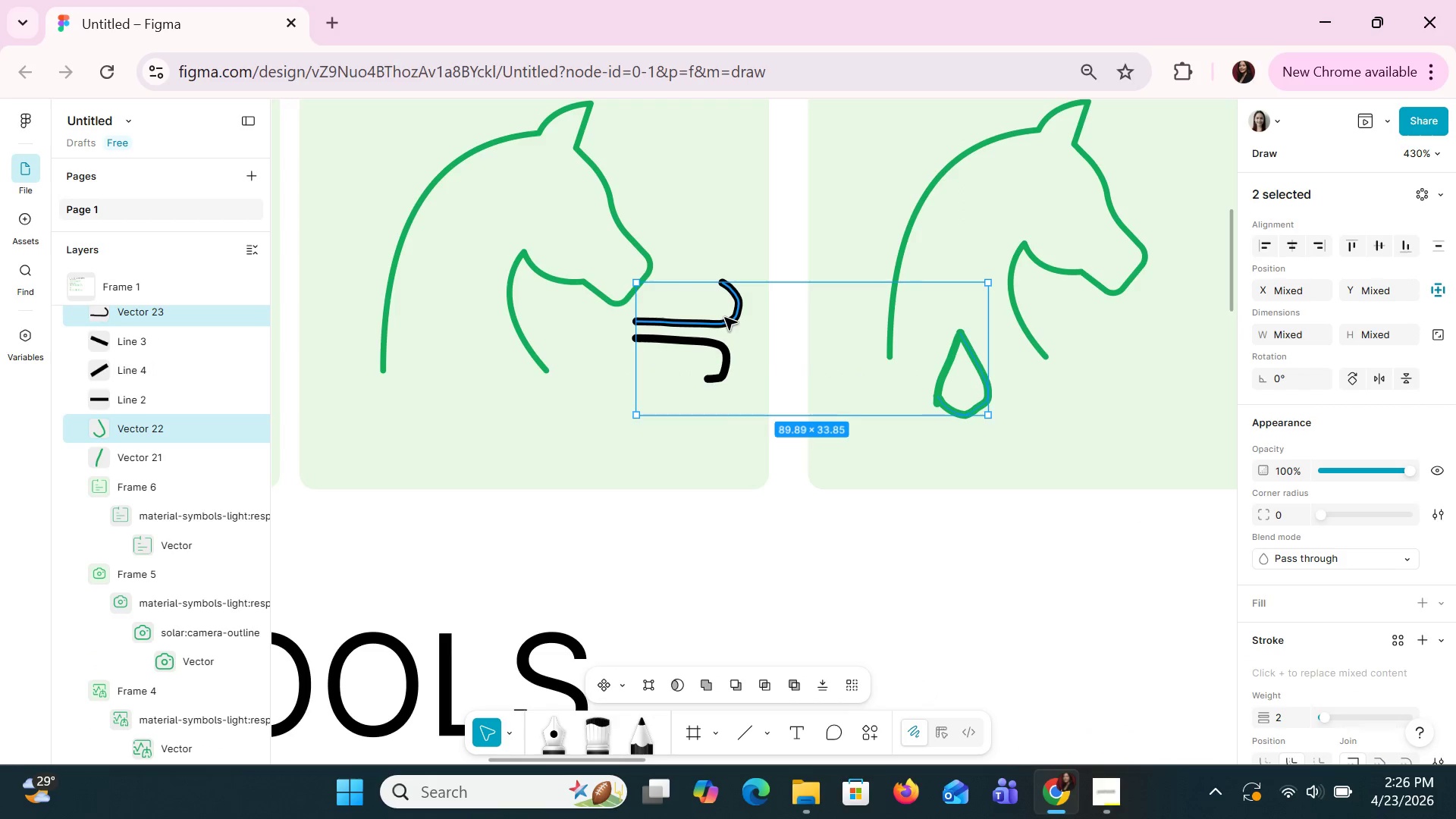 
hold_key(key=ShiftLeft, duration=0.7)
 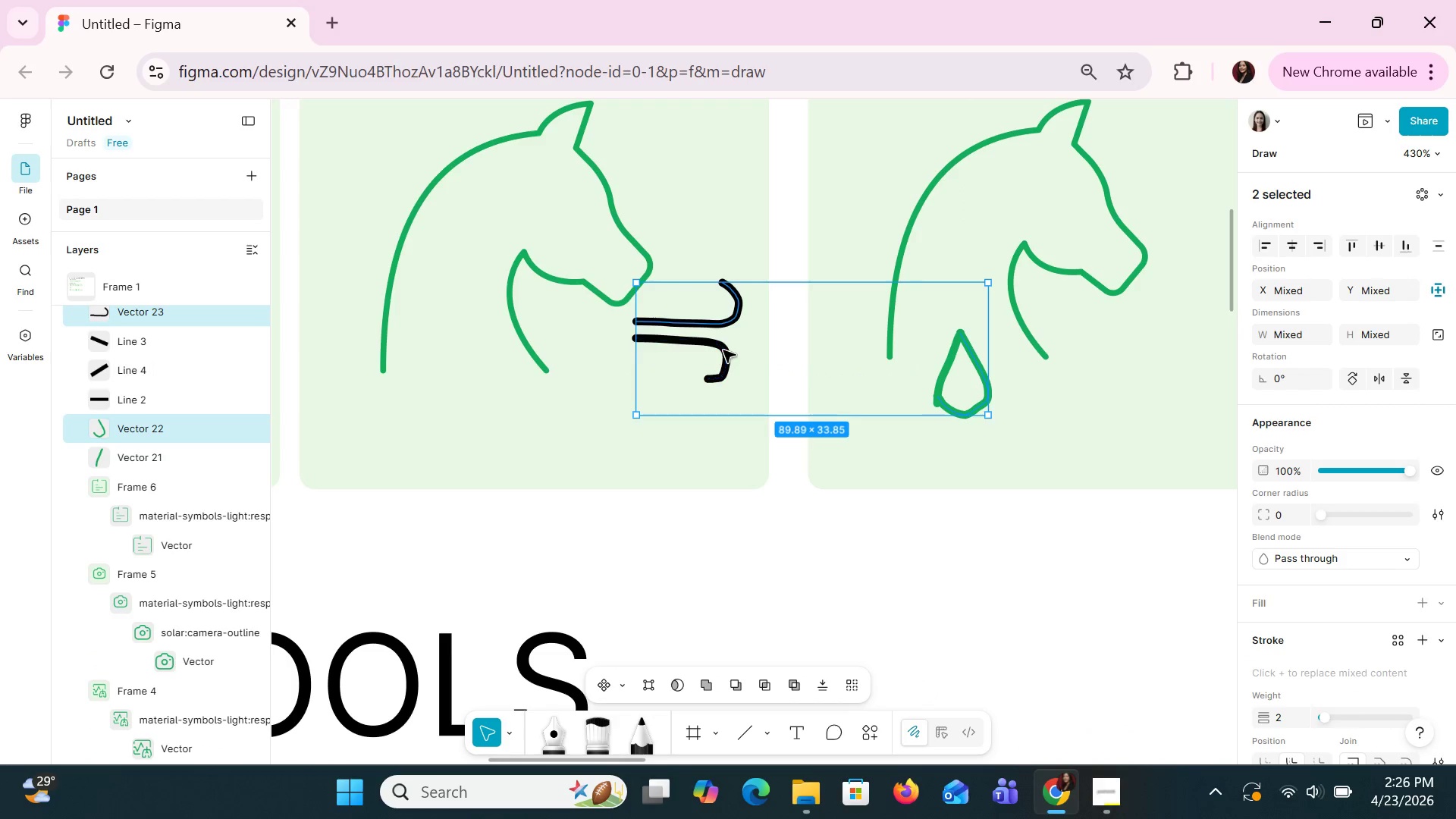 
left_click([723, 350])
 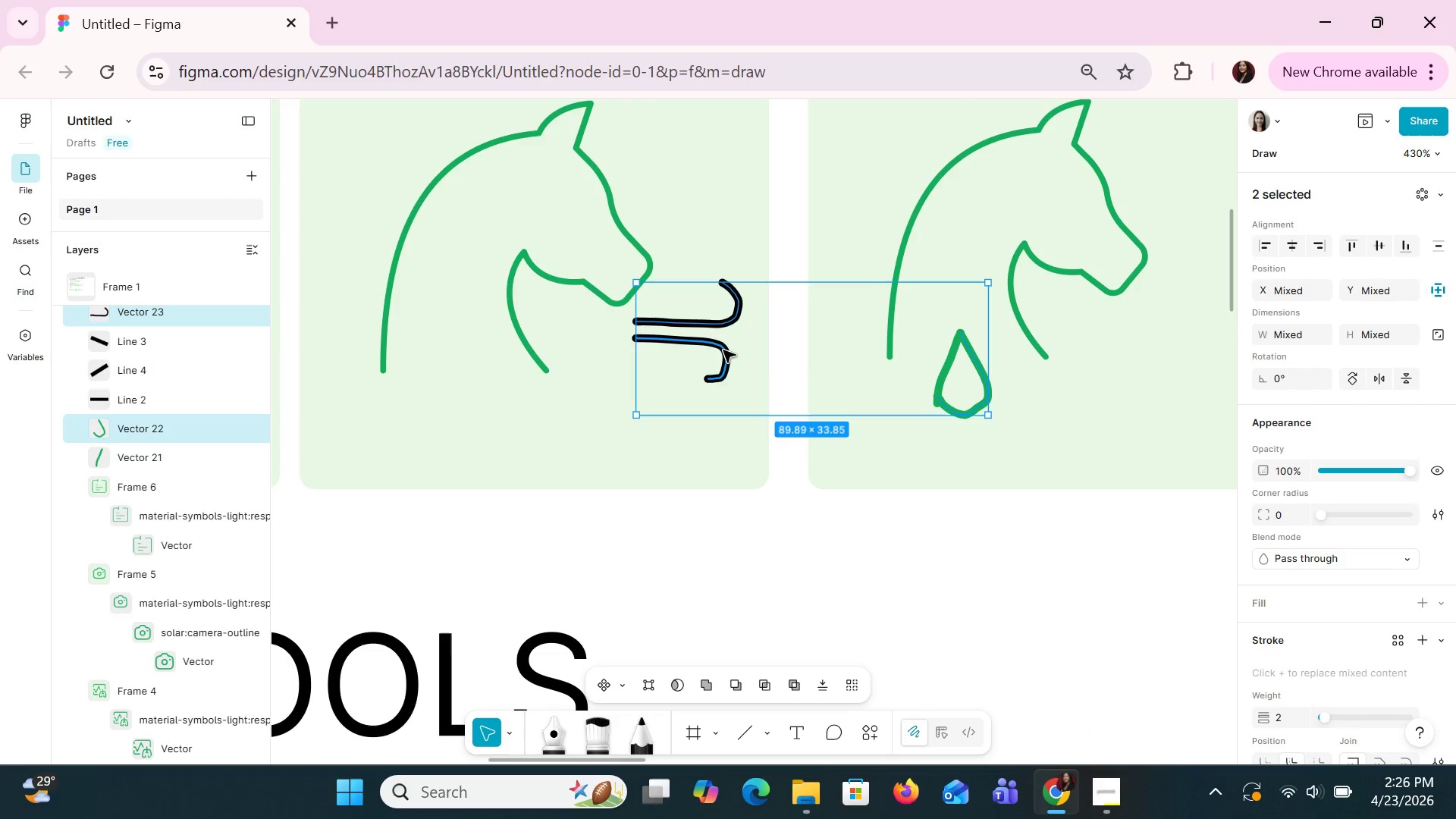 
hold_key(key=ShiftLeft, duration=0.67)
 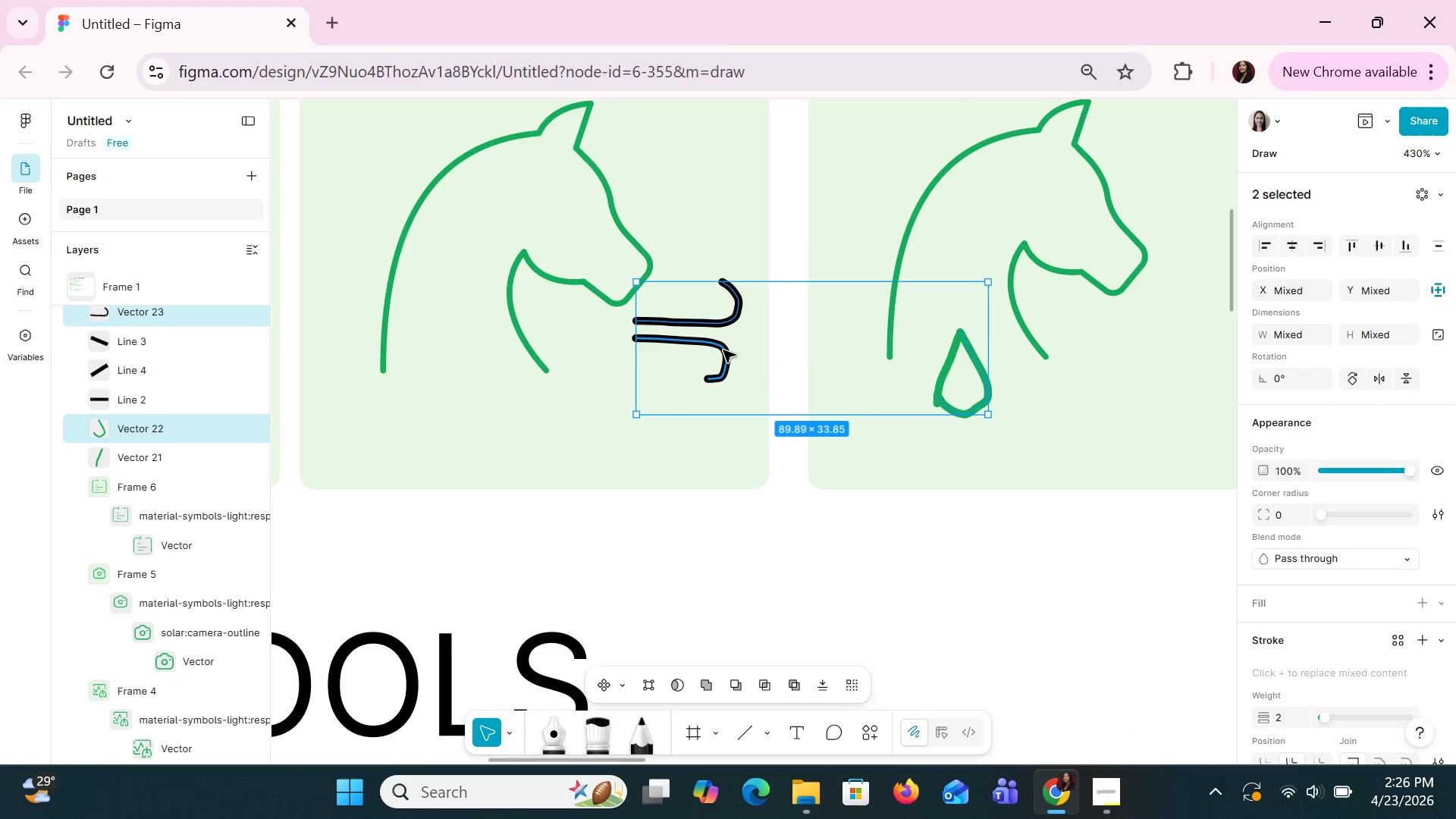 
double_click([723, 350])
 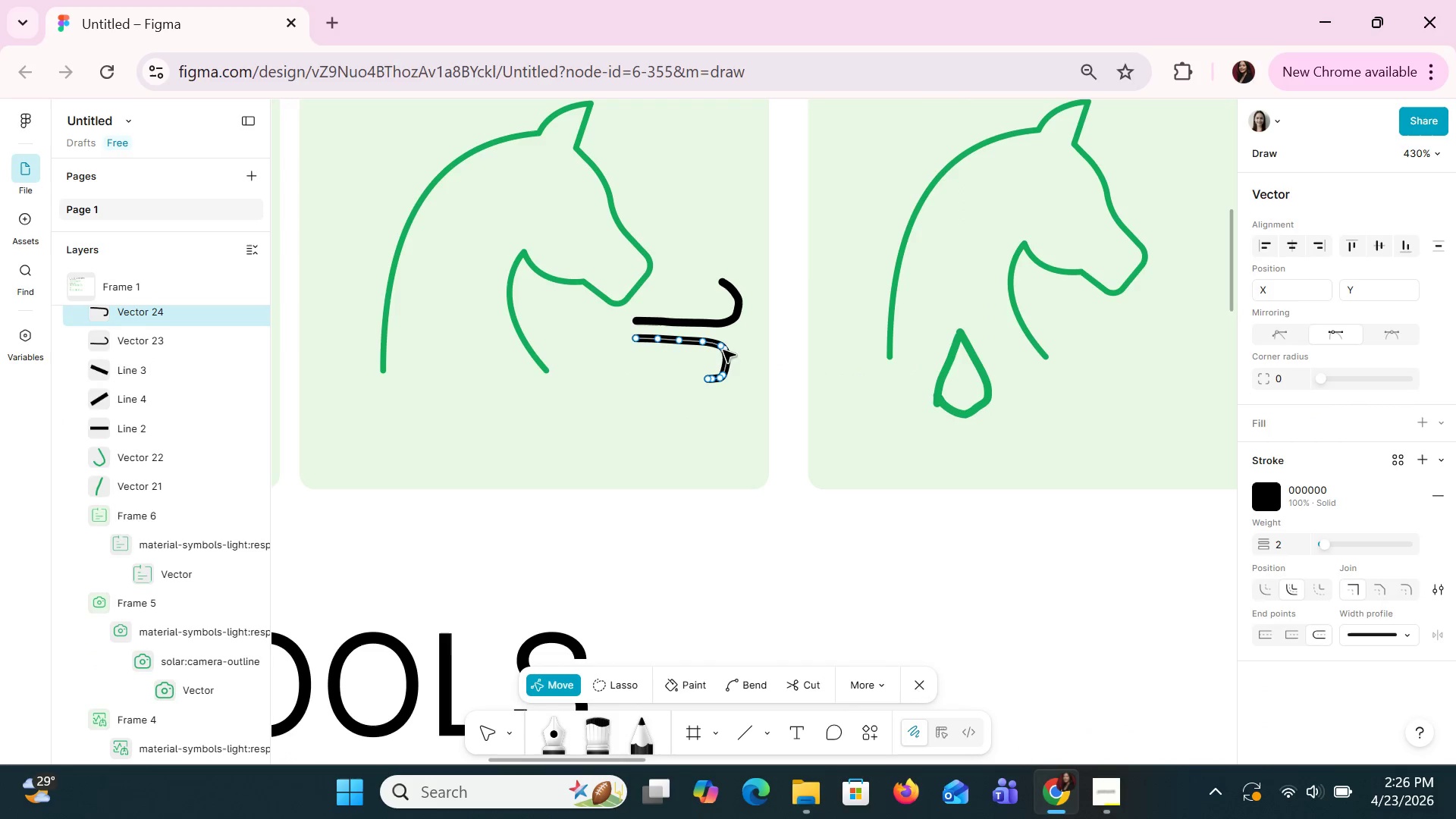 
hold_key(key=ShiftLeft, duration=1.24)
left_click([724, 327])
 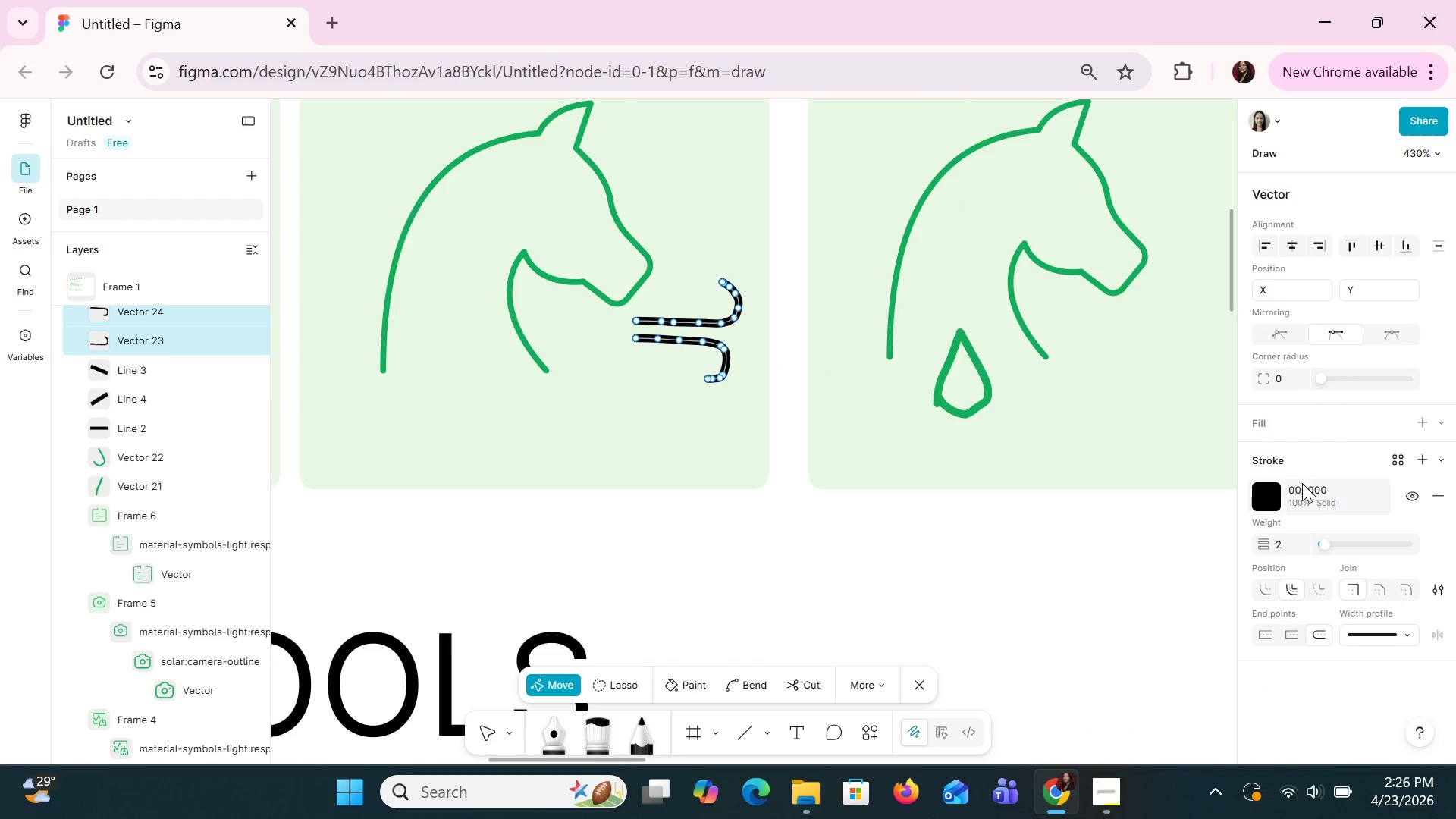 
left_click([1313, 499])
 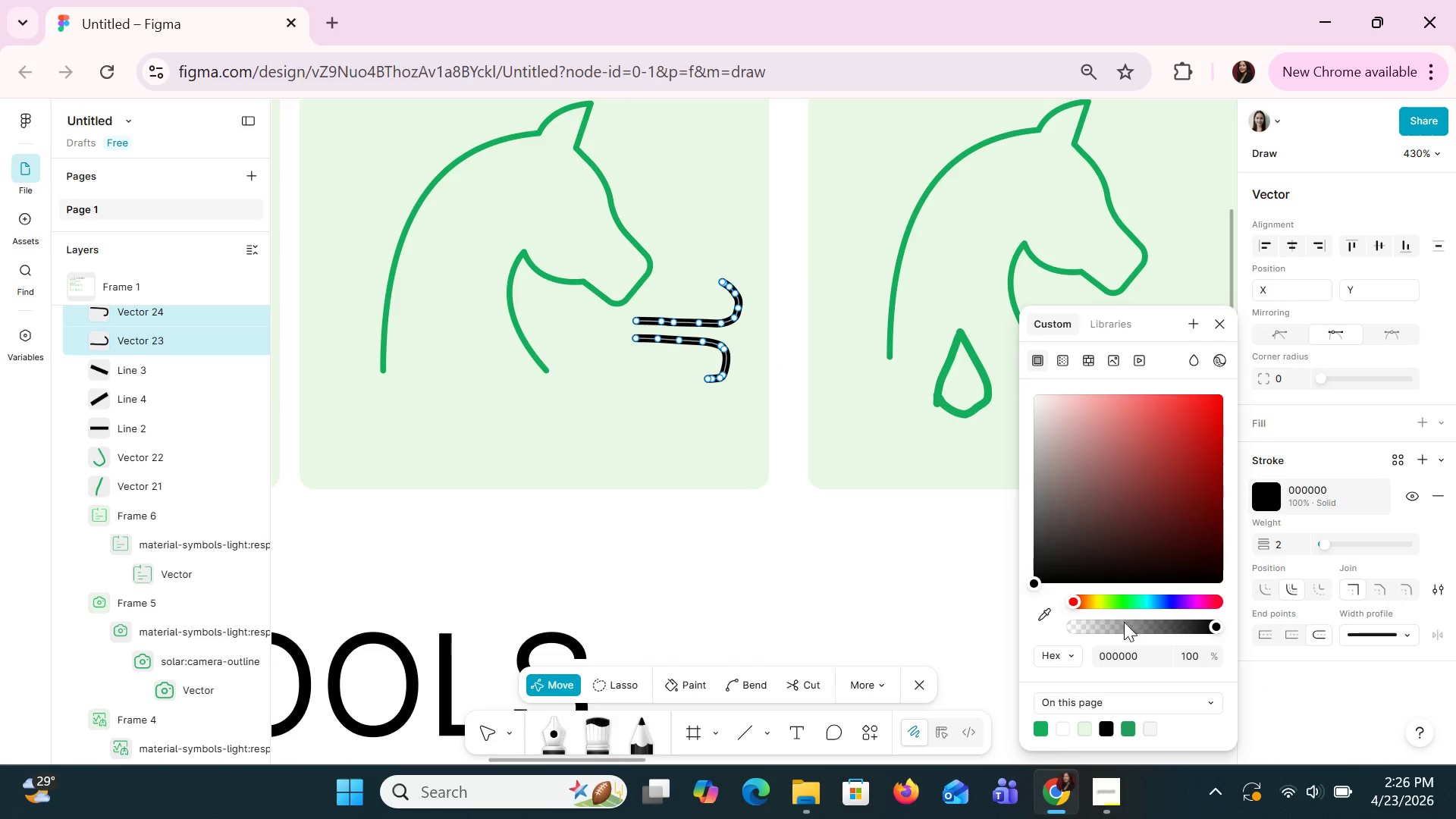 
left_click([1124, 645])
 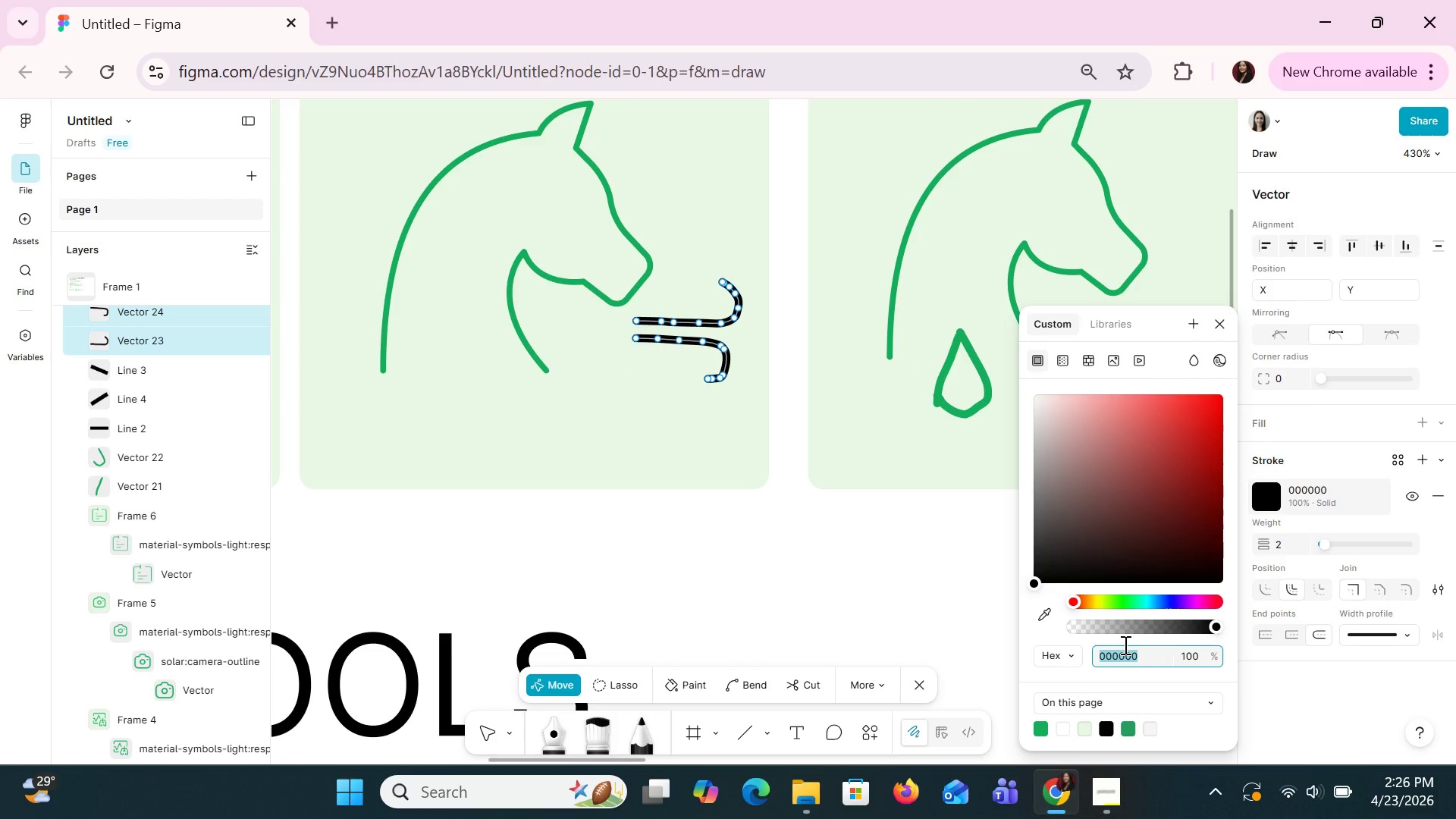 
key(Control+V)
 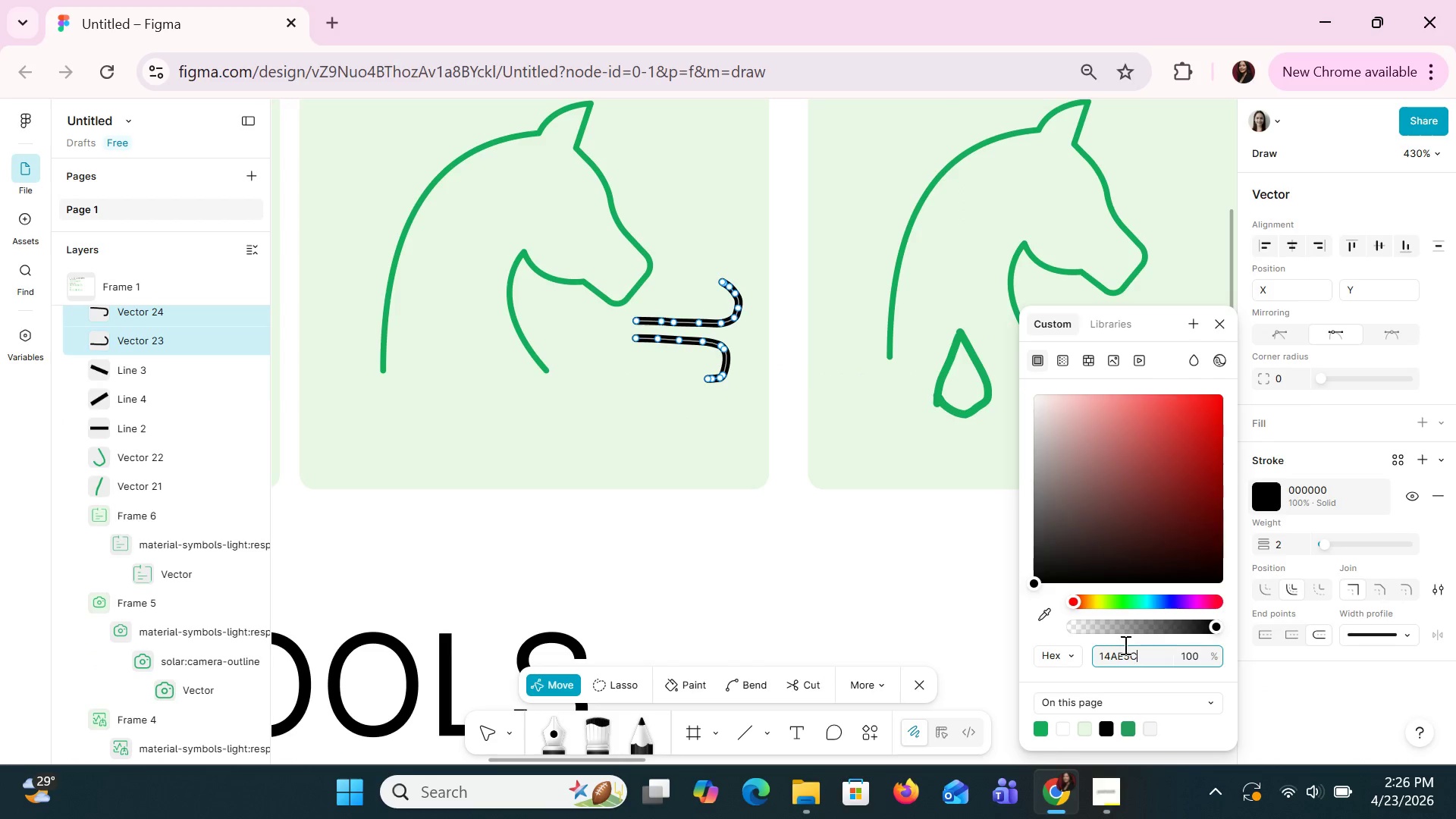 
key(Enter)
 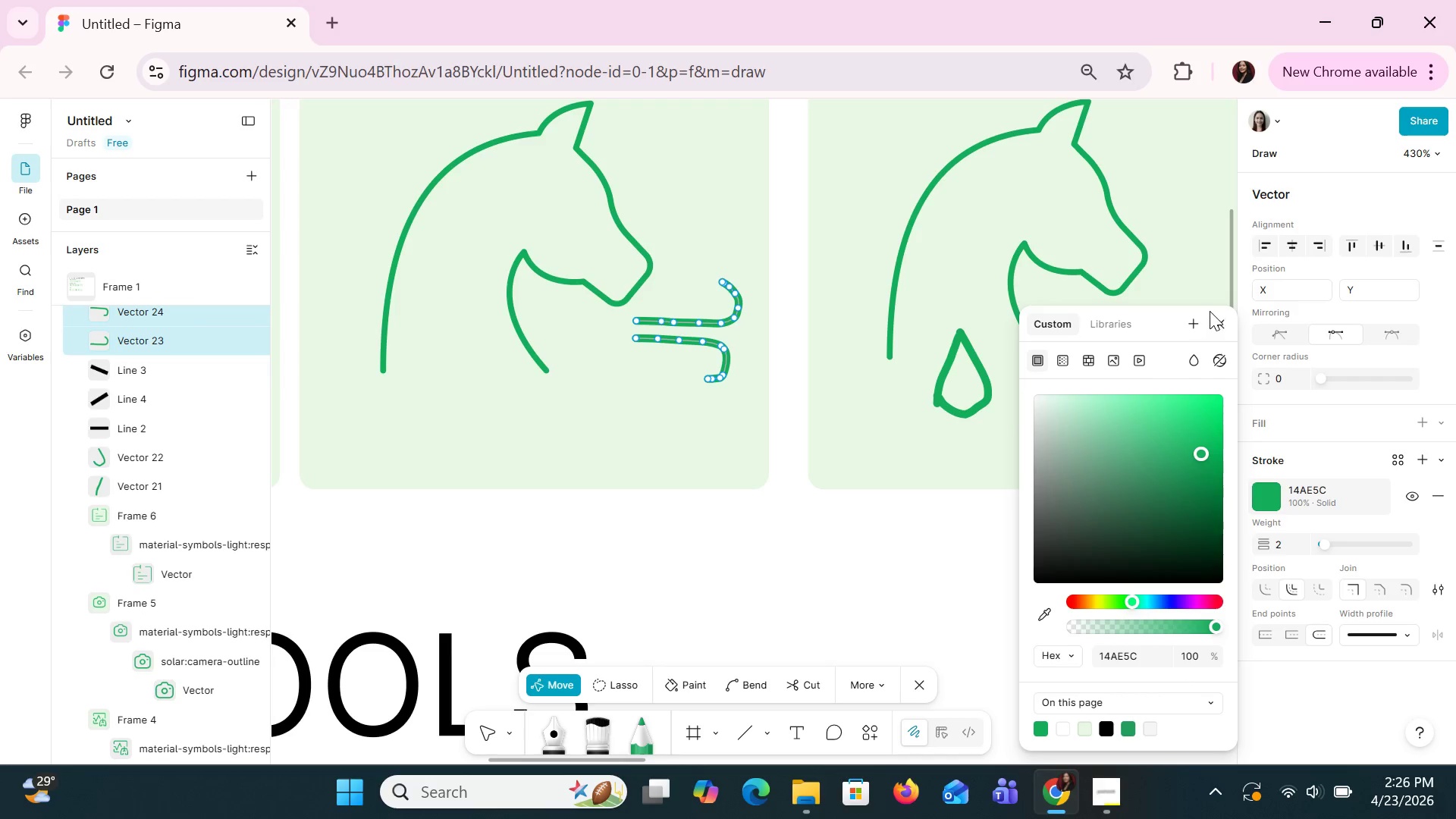 
double_click([1075, 575])
 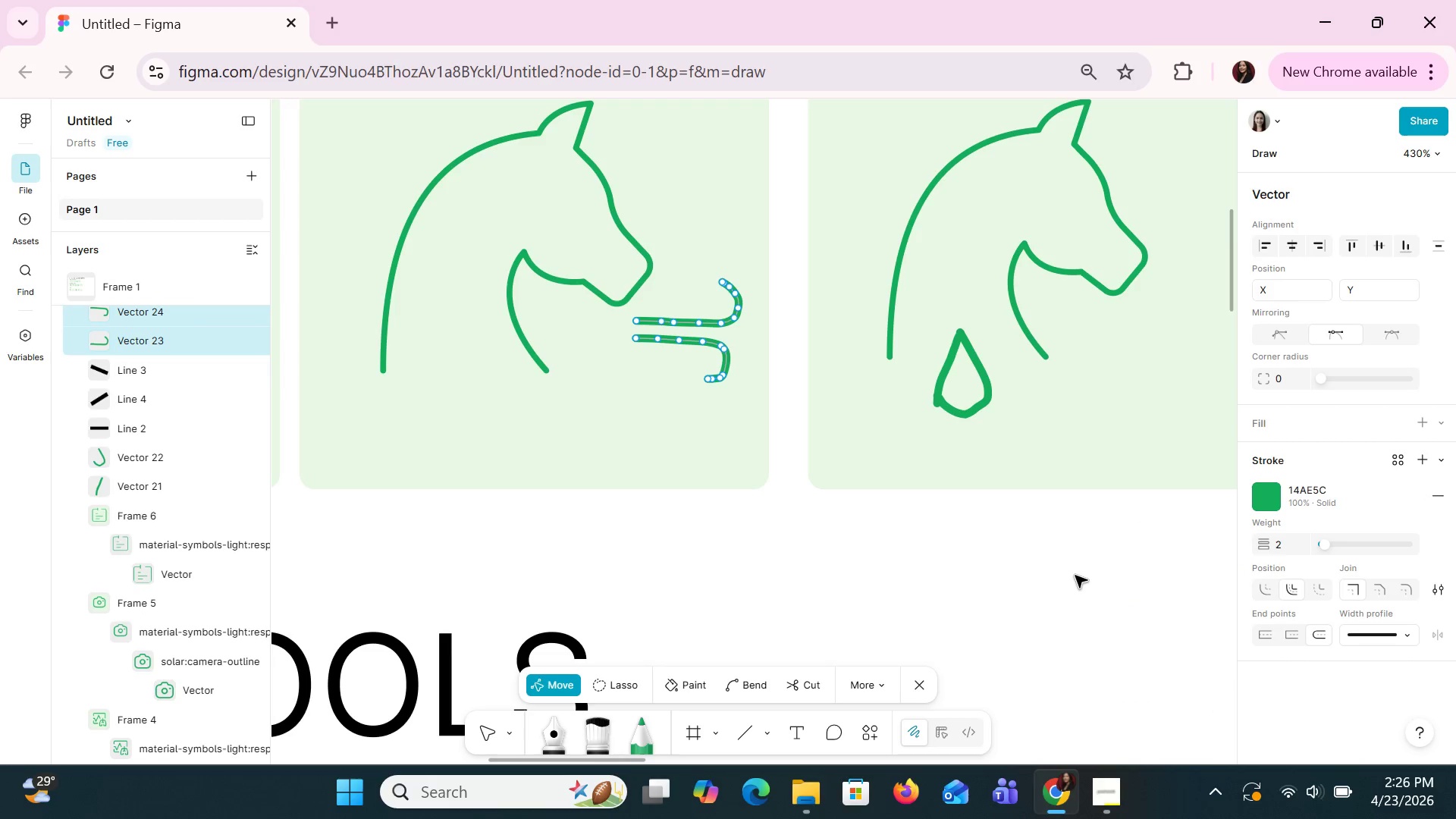 
hold_key(key=ControlLeft, duration=0.98)
scroll: coordinate [1080, 584], scroll_direction: down, amount: 5.0
 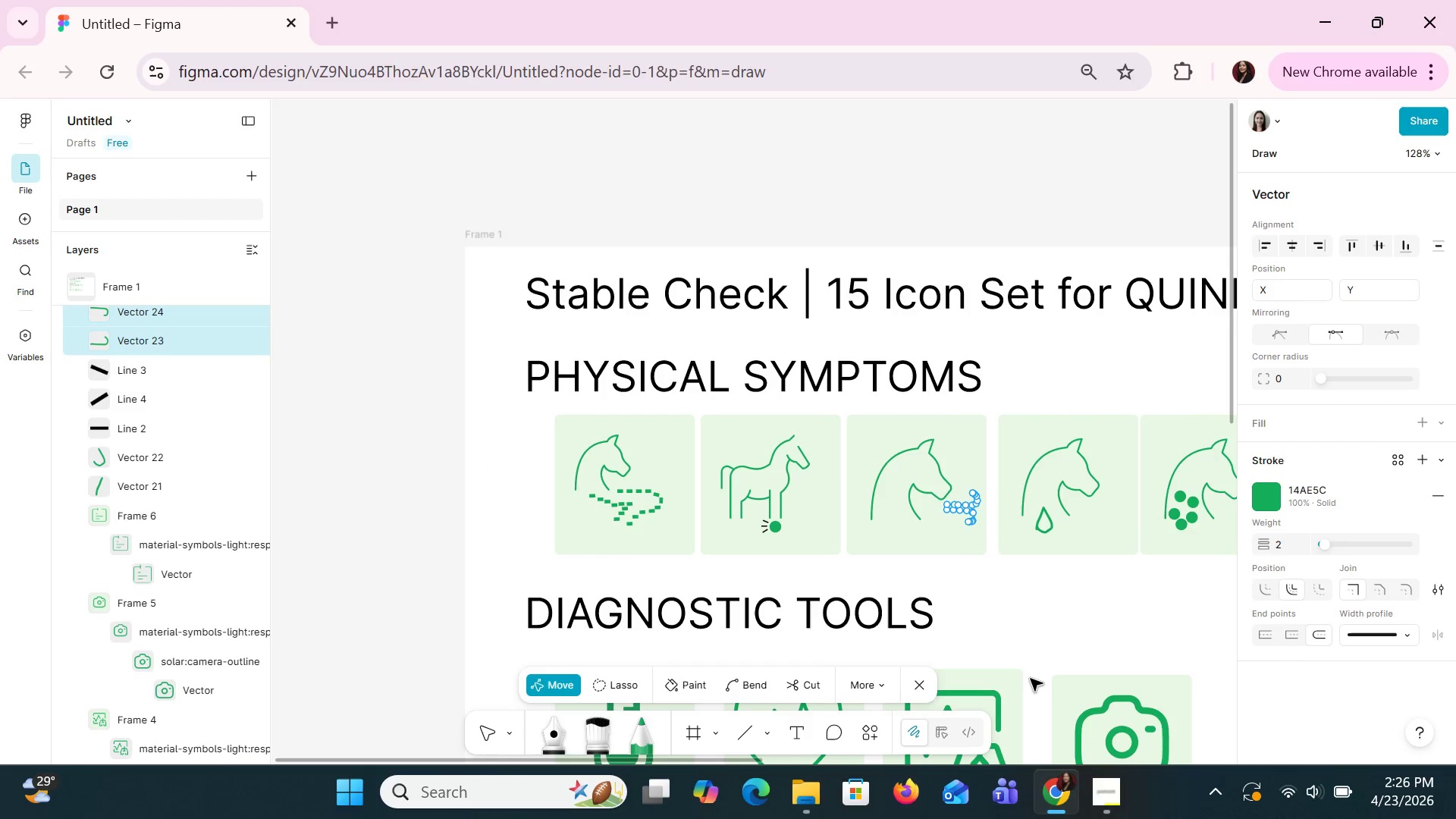 
left_click([1097, 585])
 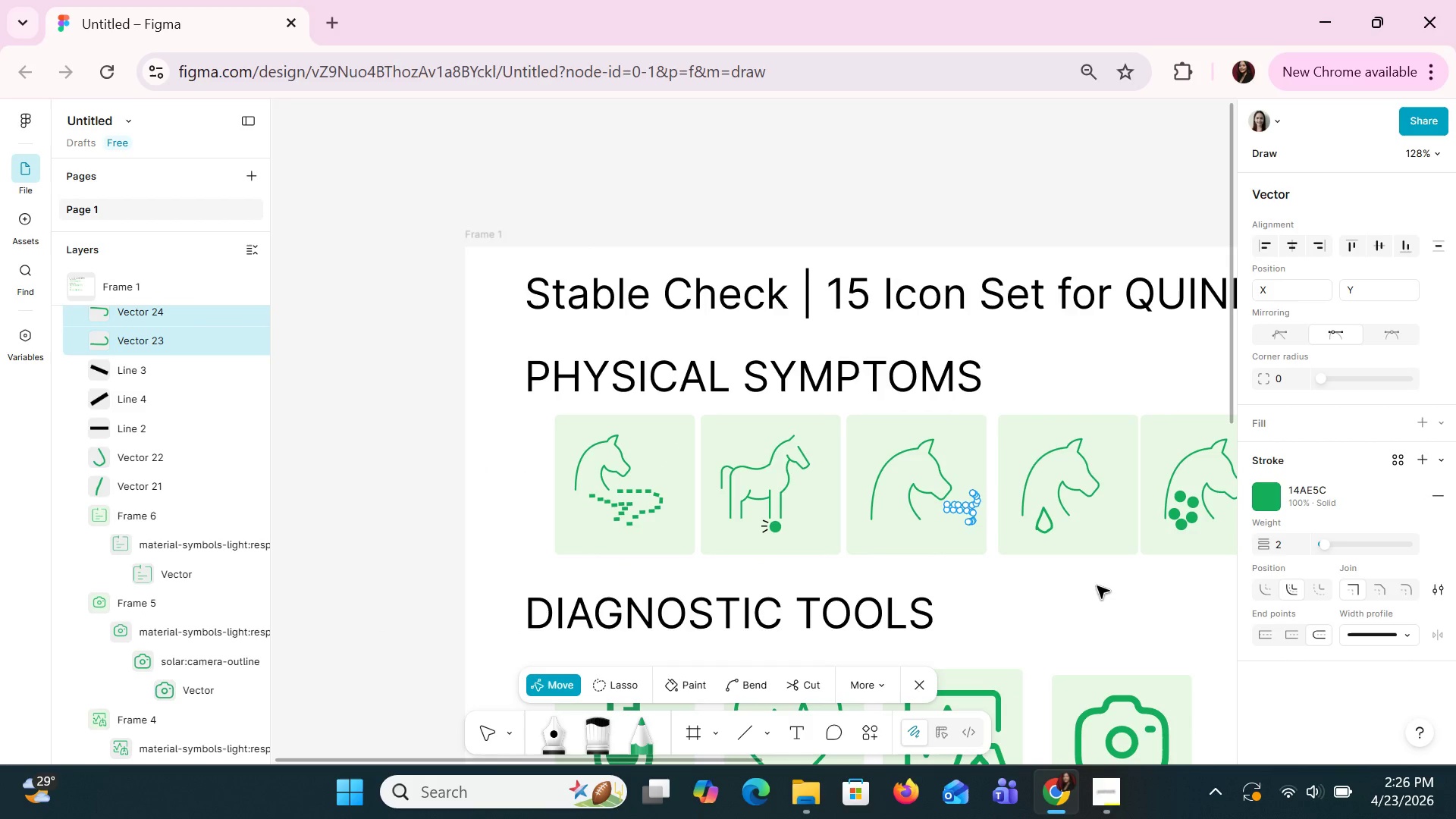 
key(Escape)
 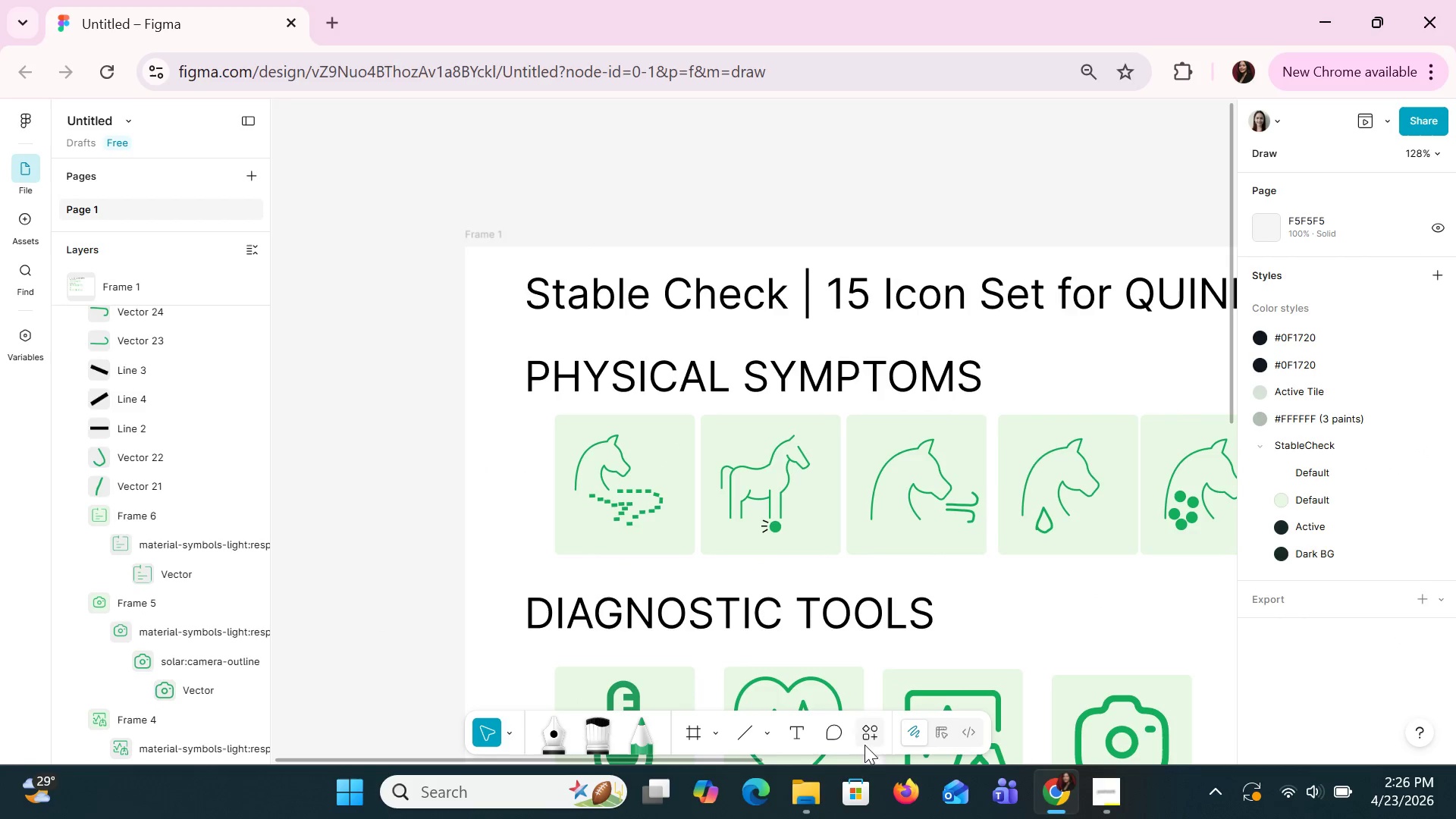 
left_click_drag(start_coordinate=[713, 758], to_coordinate=[782, 731])
 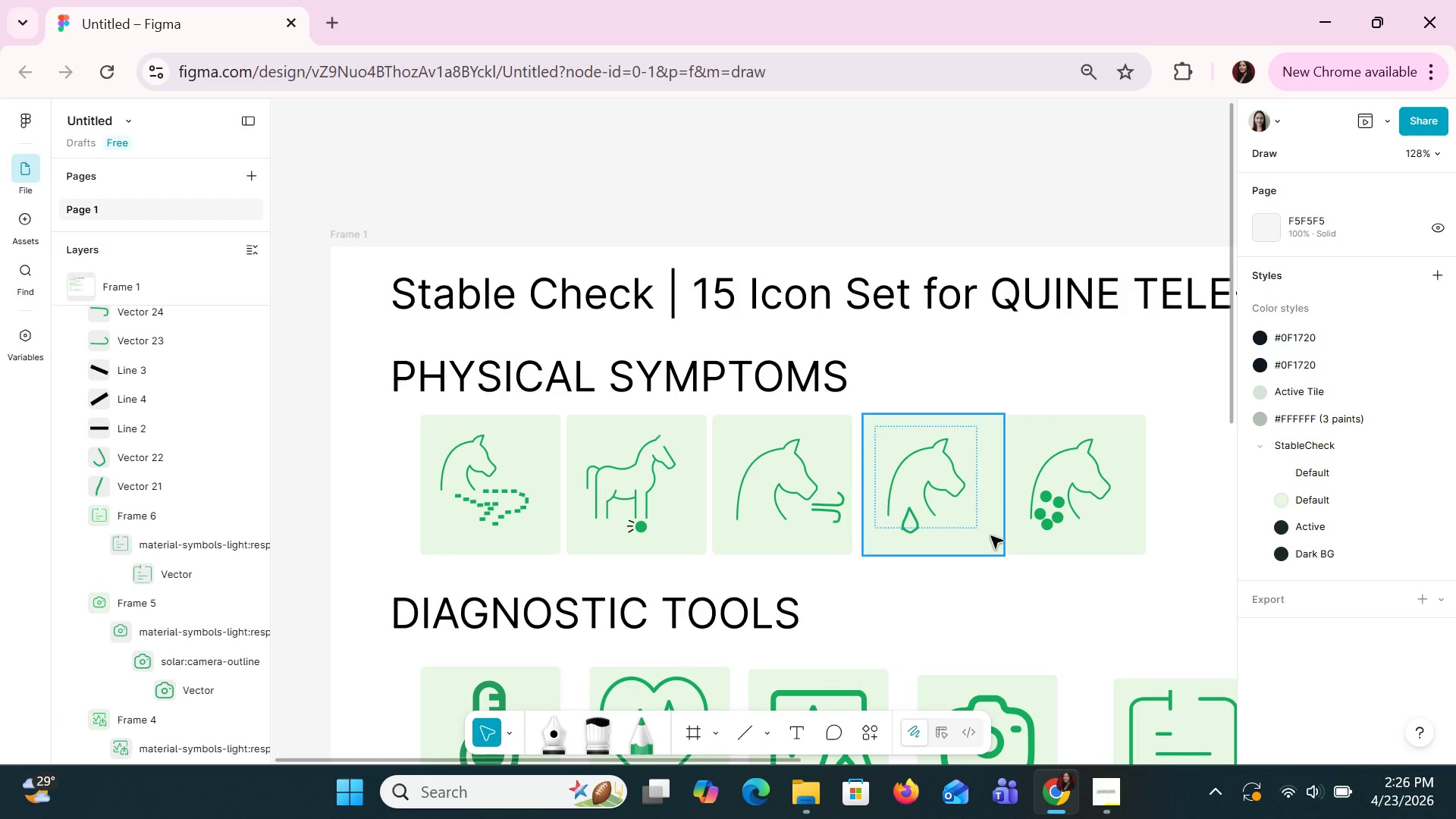 
left_click([995, 541])
 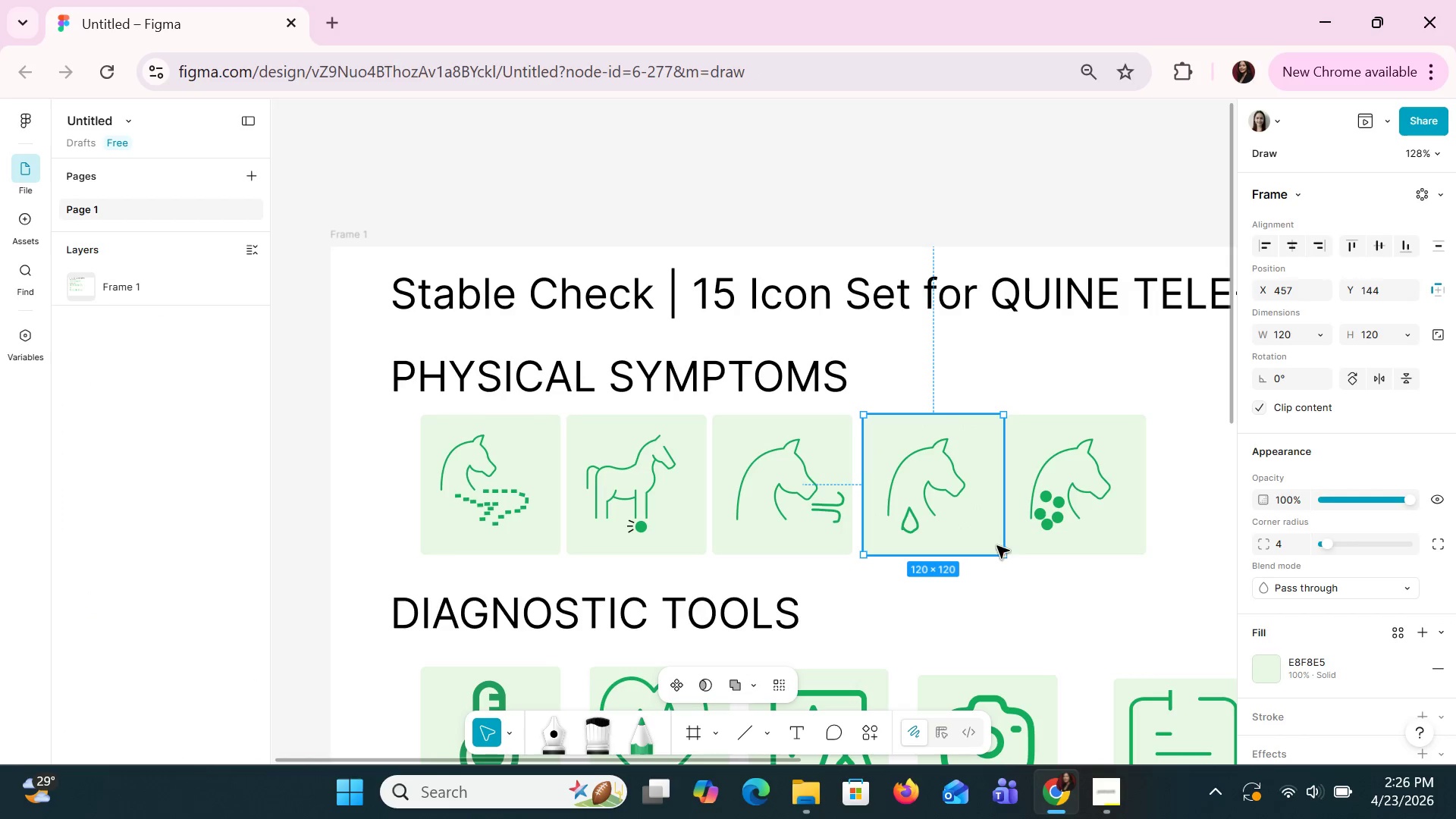 
left_click_drag(start_coordinate=[996, 545], to_coordinate=[987, 543])
 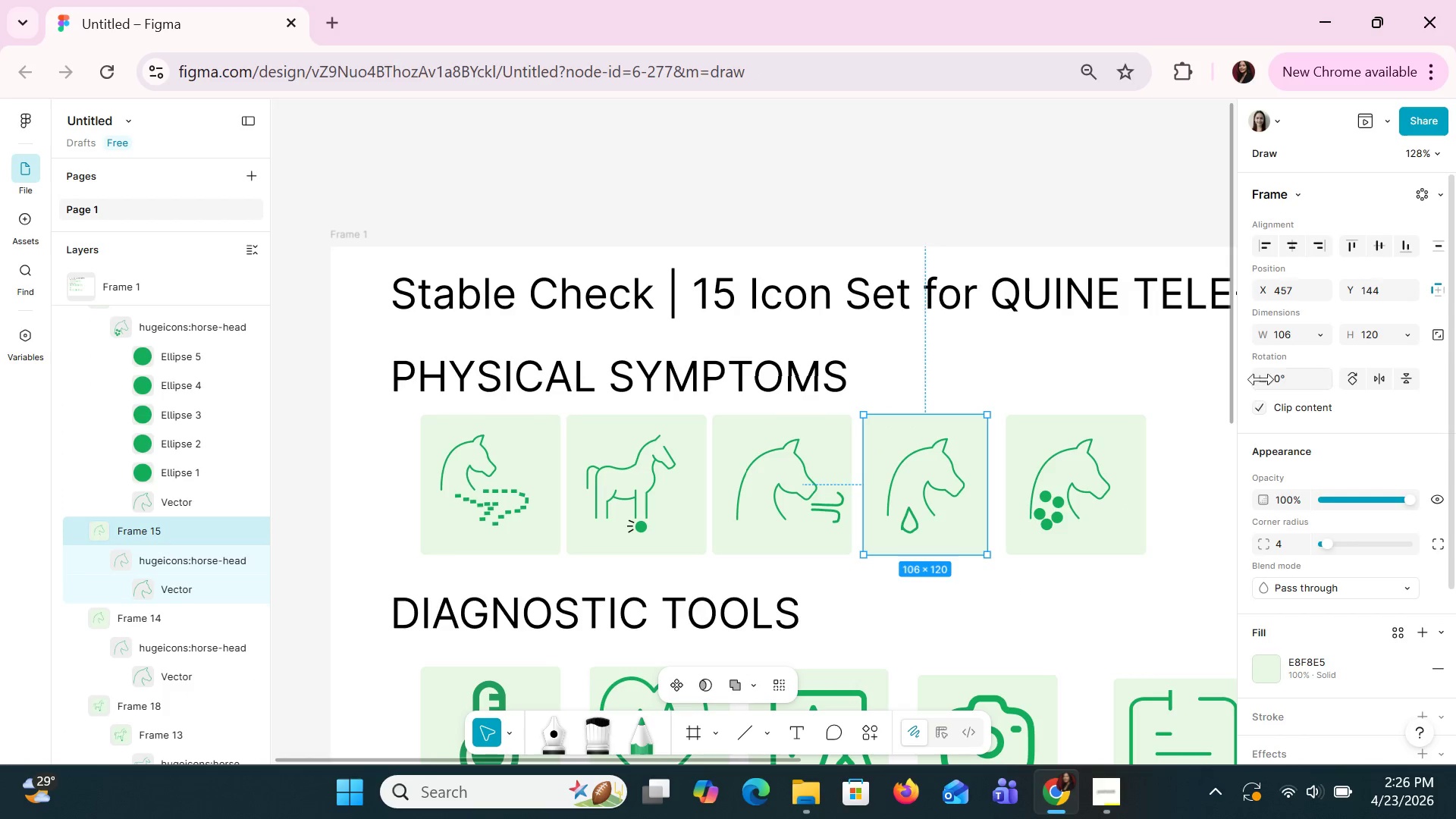 
left_click([1285, 338])
 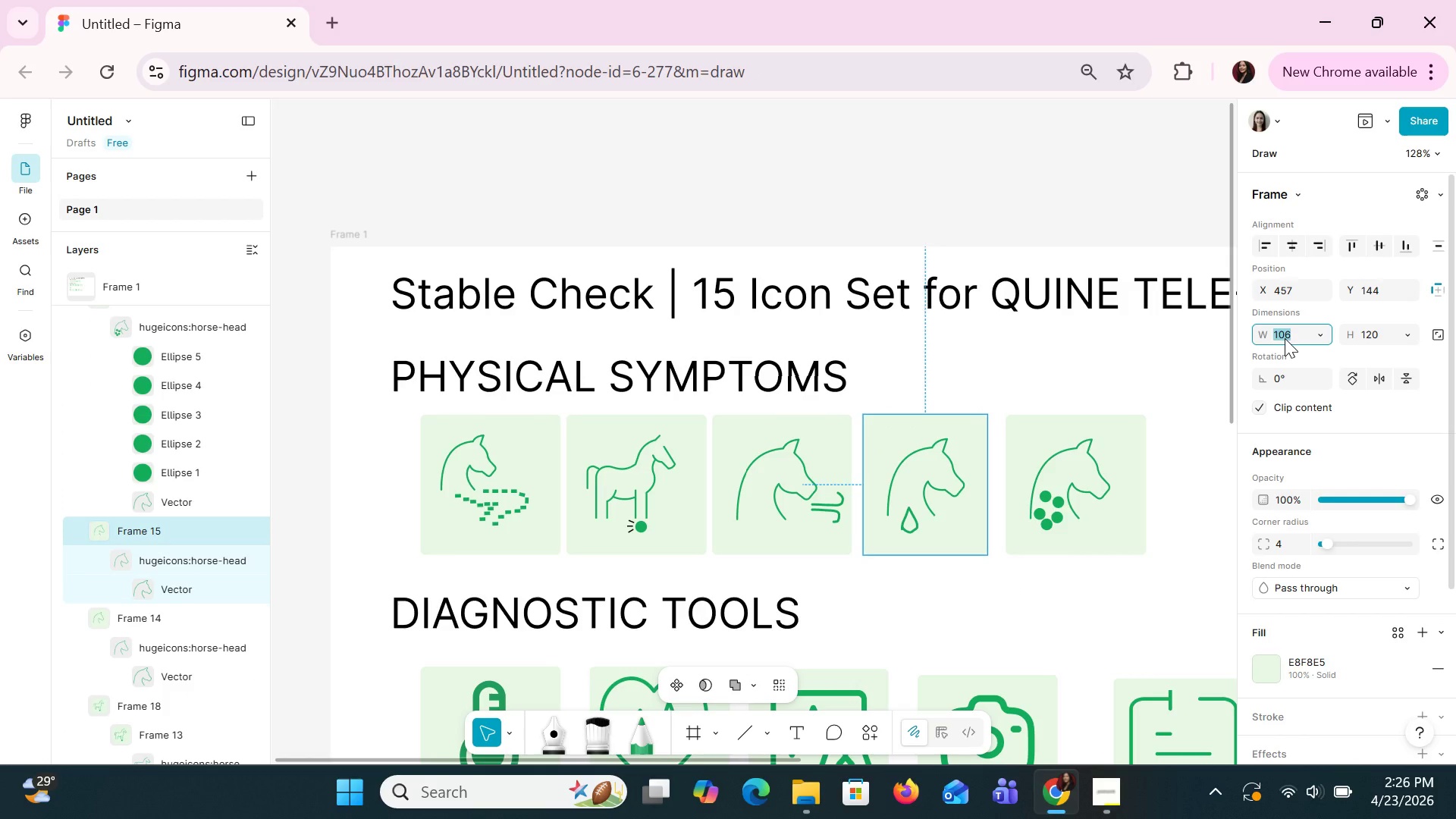 
type(110)
 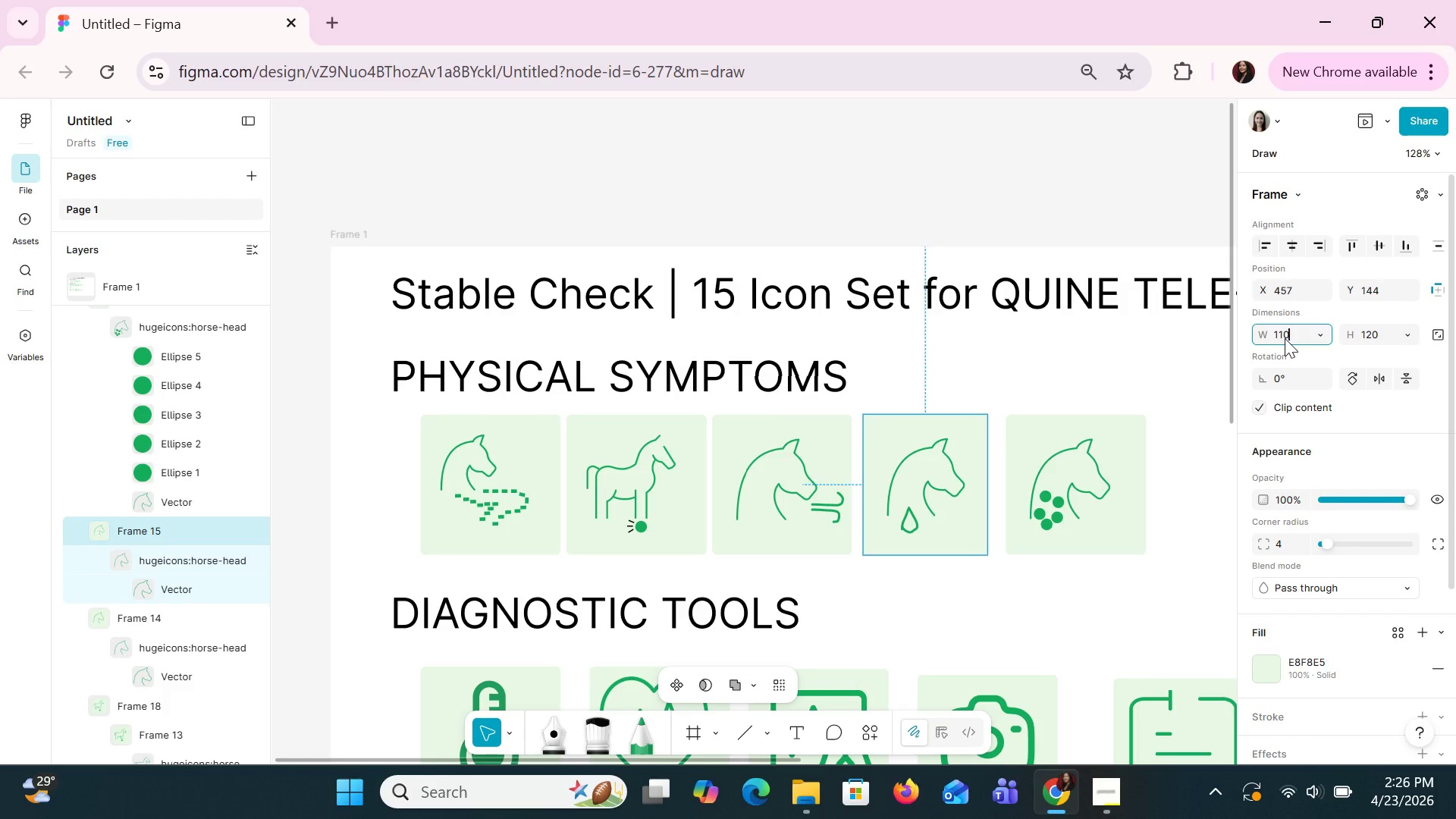 
key(Enter)
 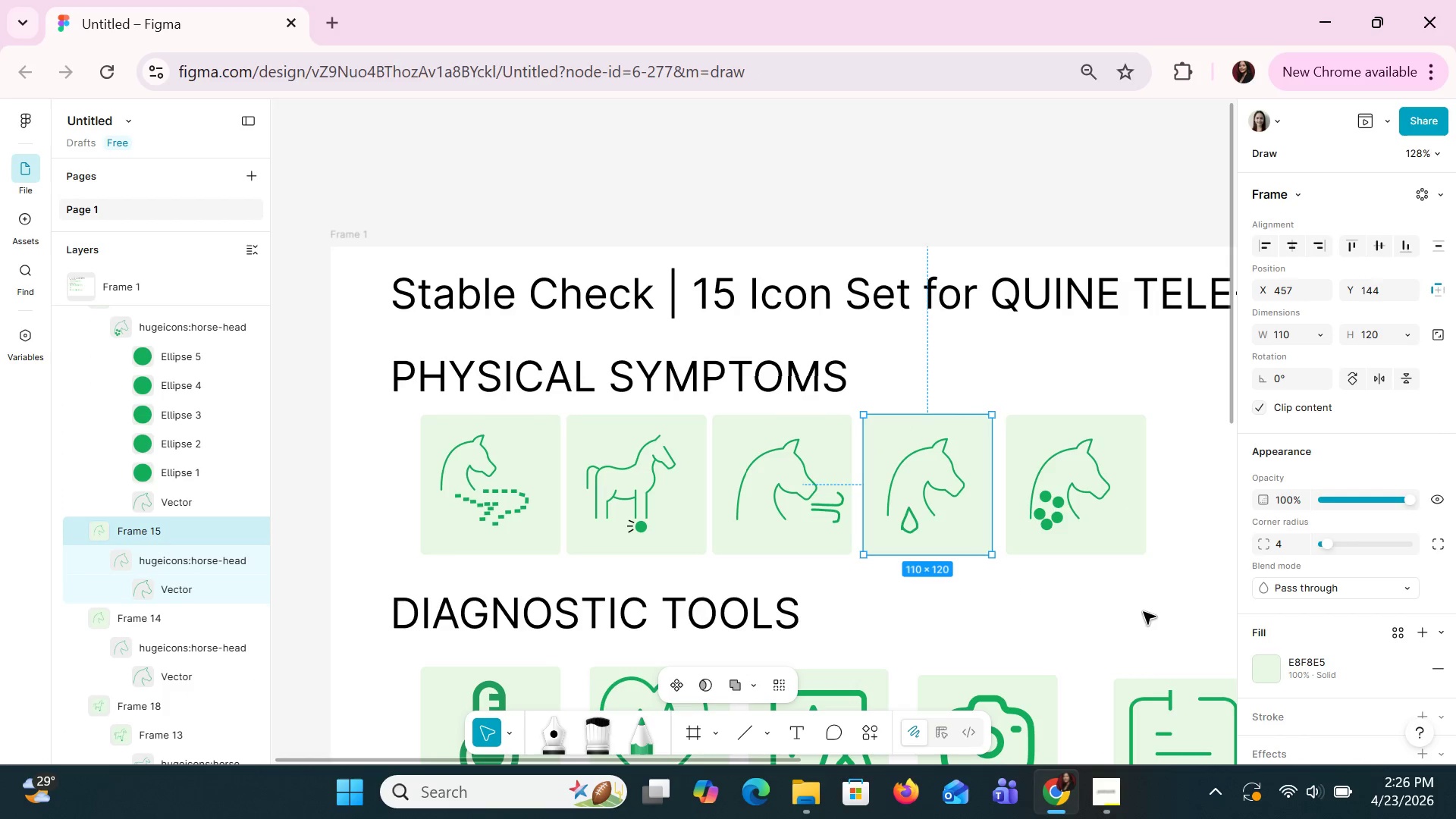 
left_click([1134, 542])
 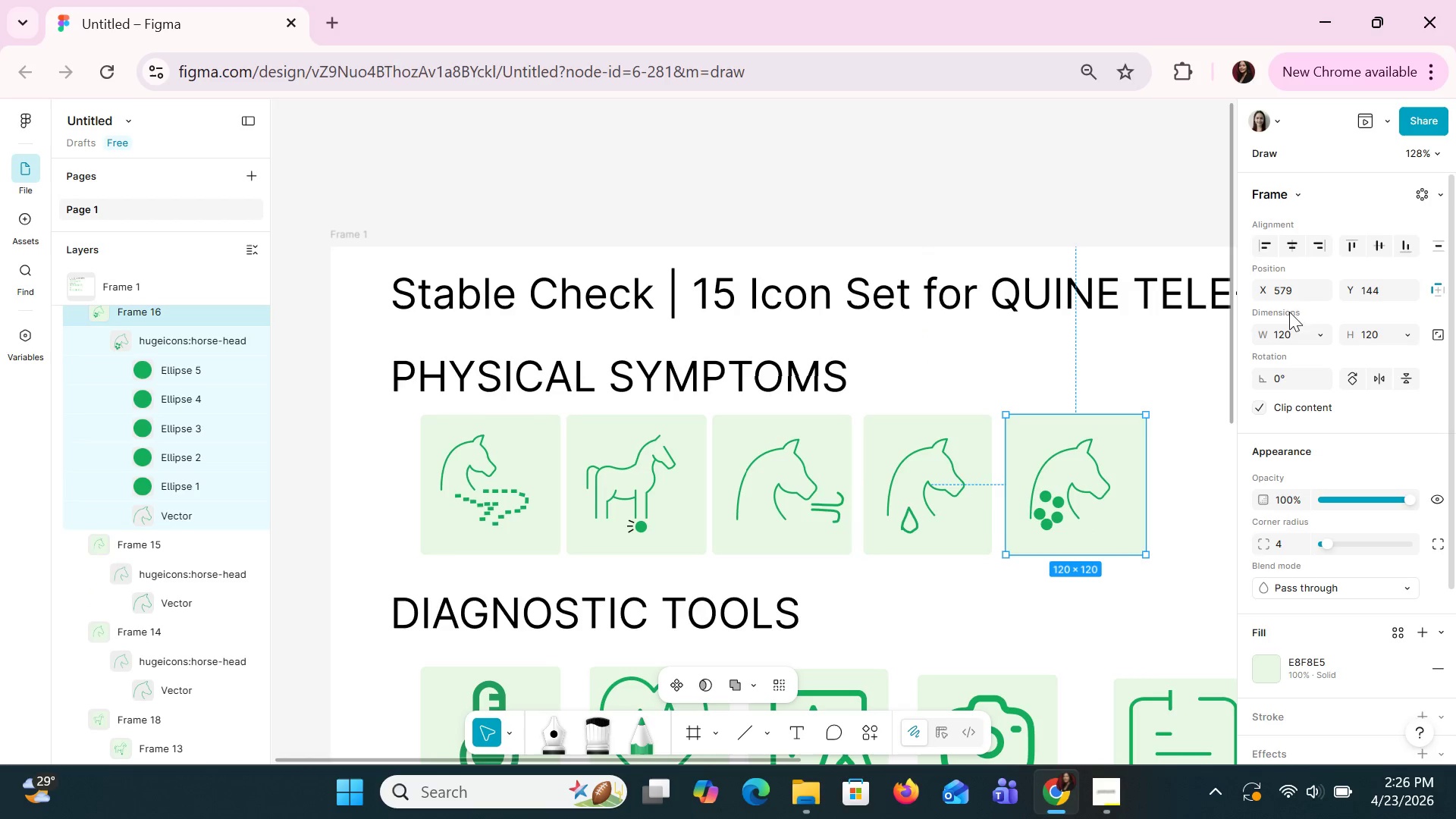 
left_click([1289, 334])
 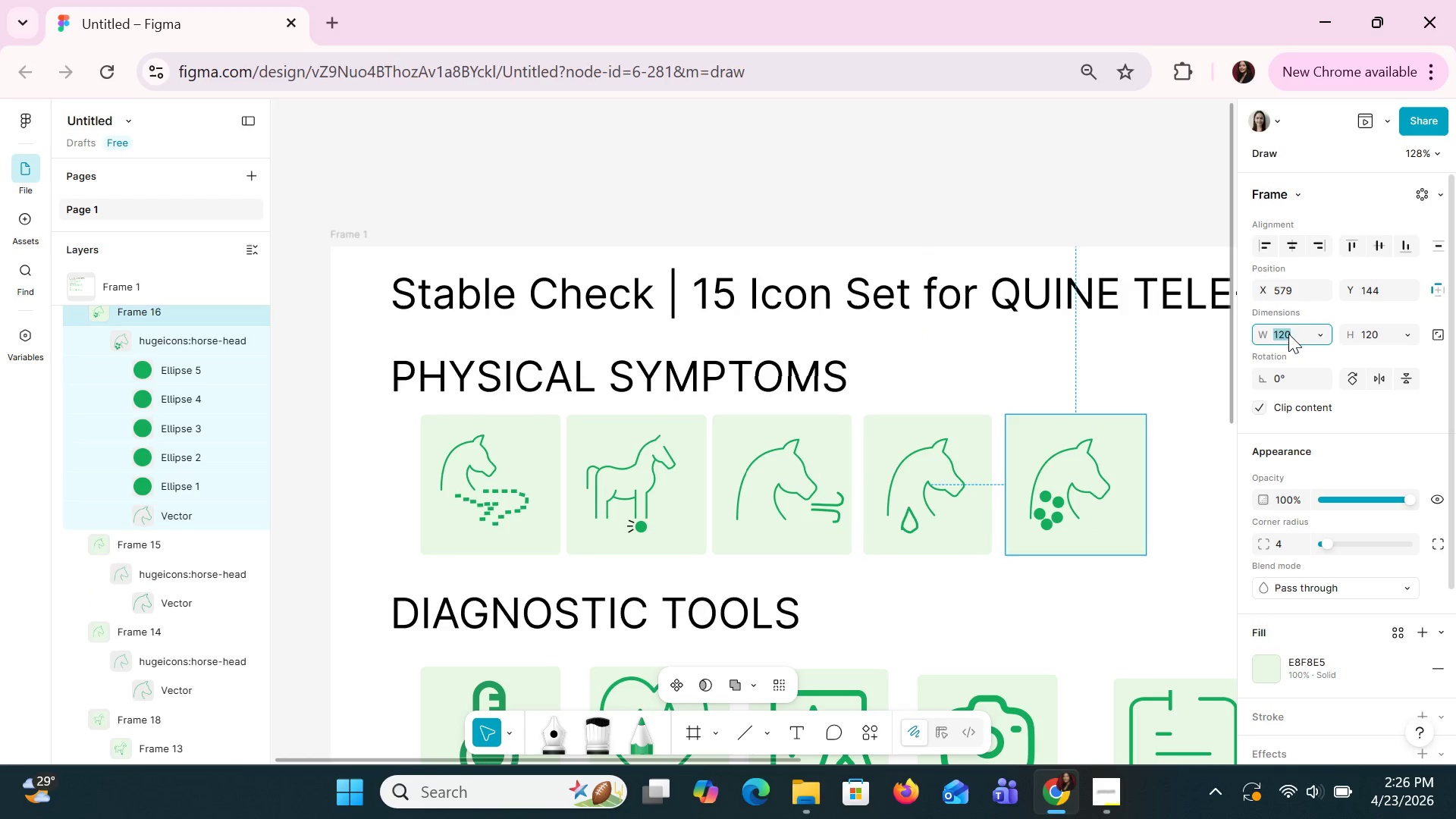 
type(110)
 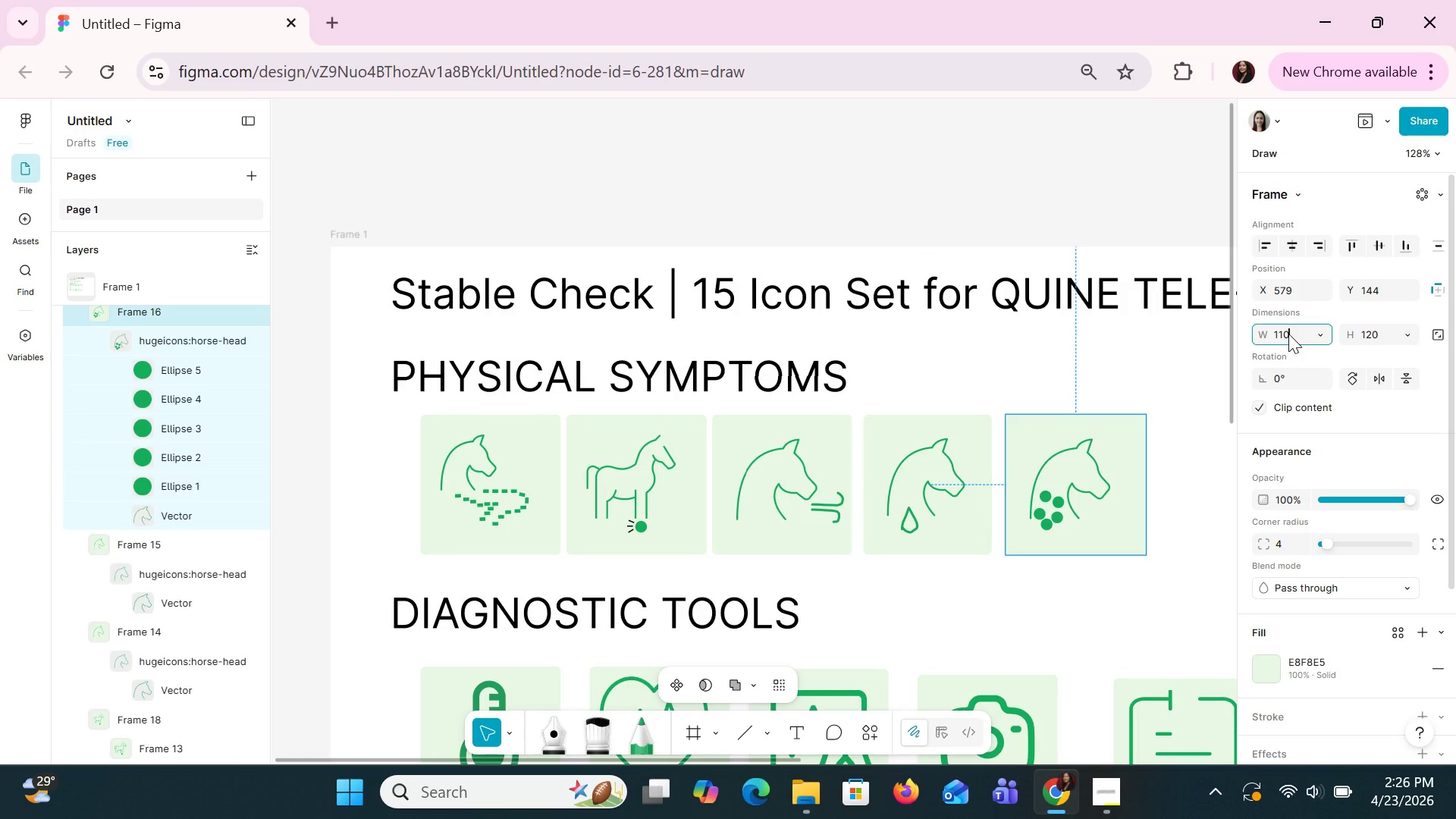 
key(Enter)
 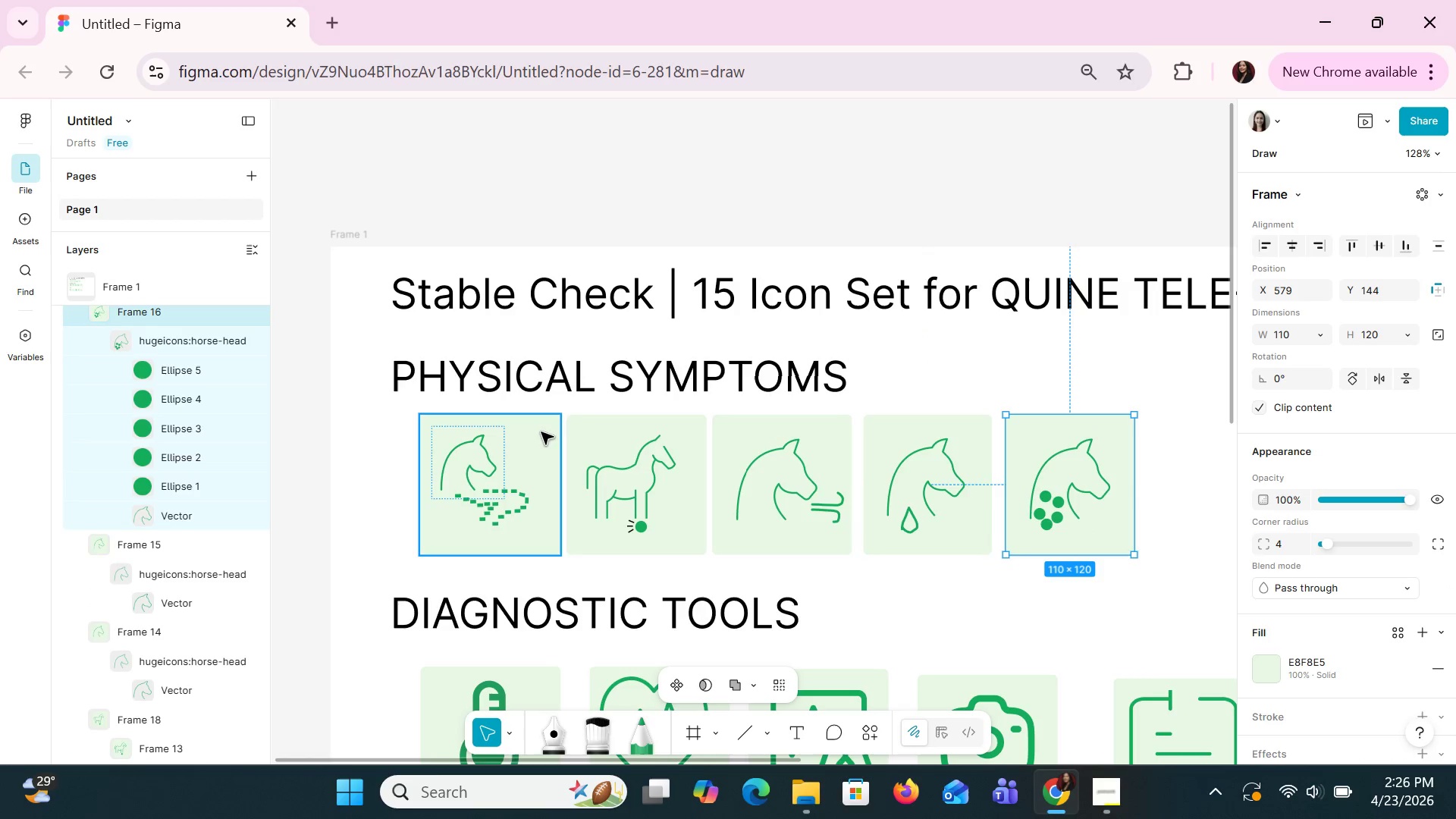 
hold_key(key=ShiftLeft, duration=1.5)
left_click([691, 428])
 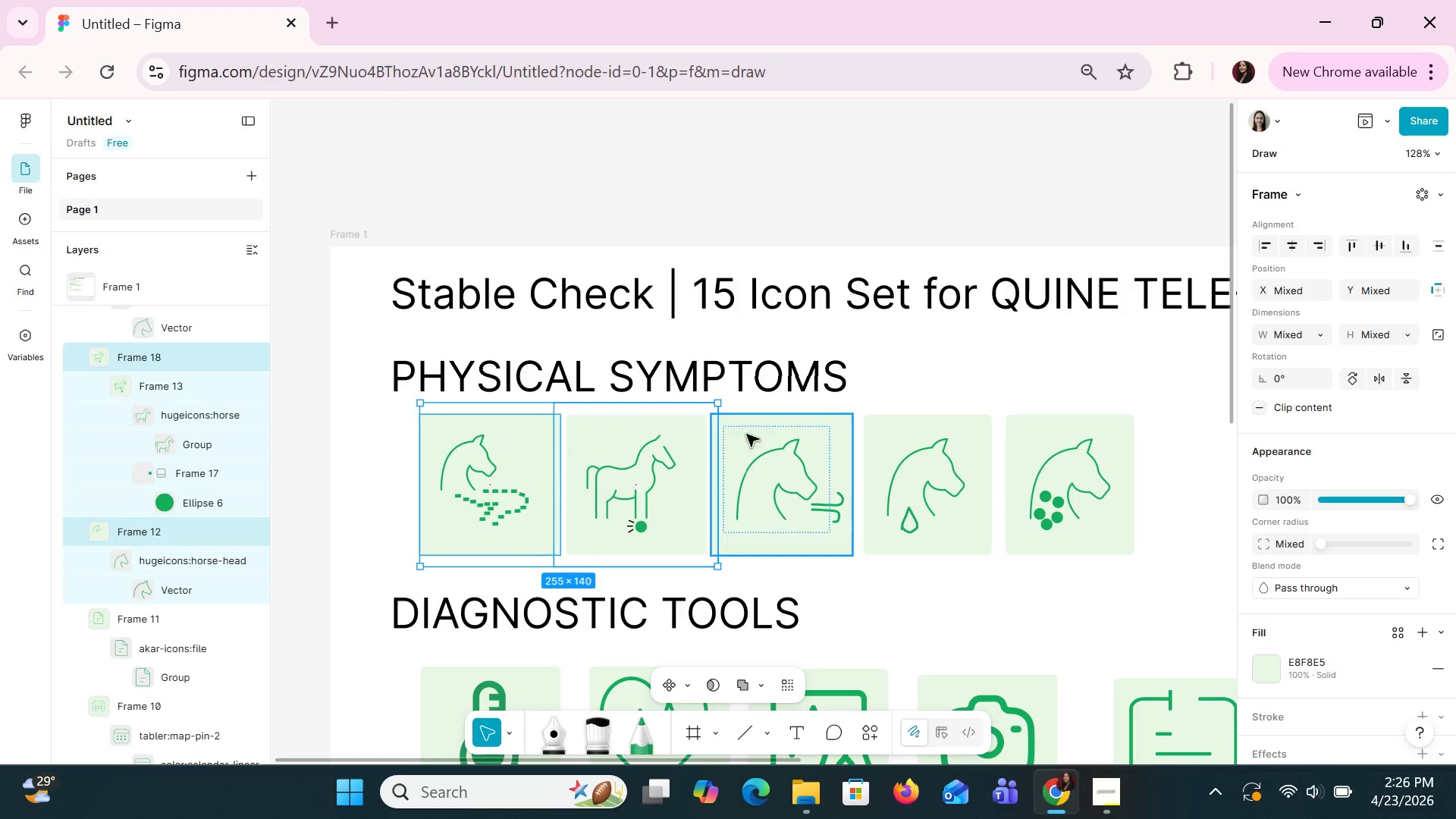 
left_click([783, 426])
 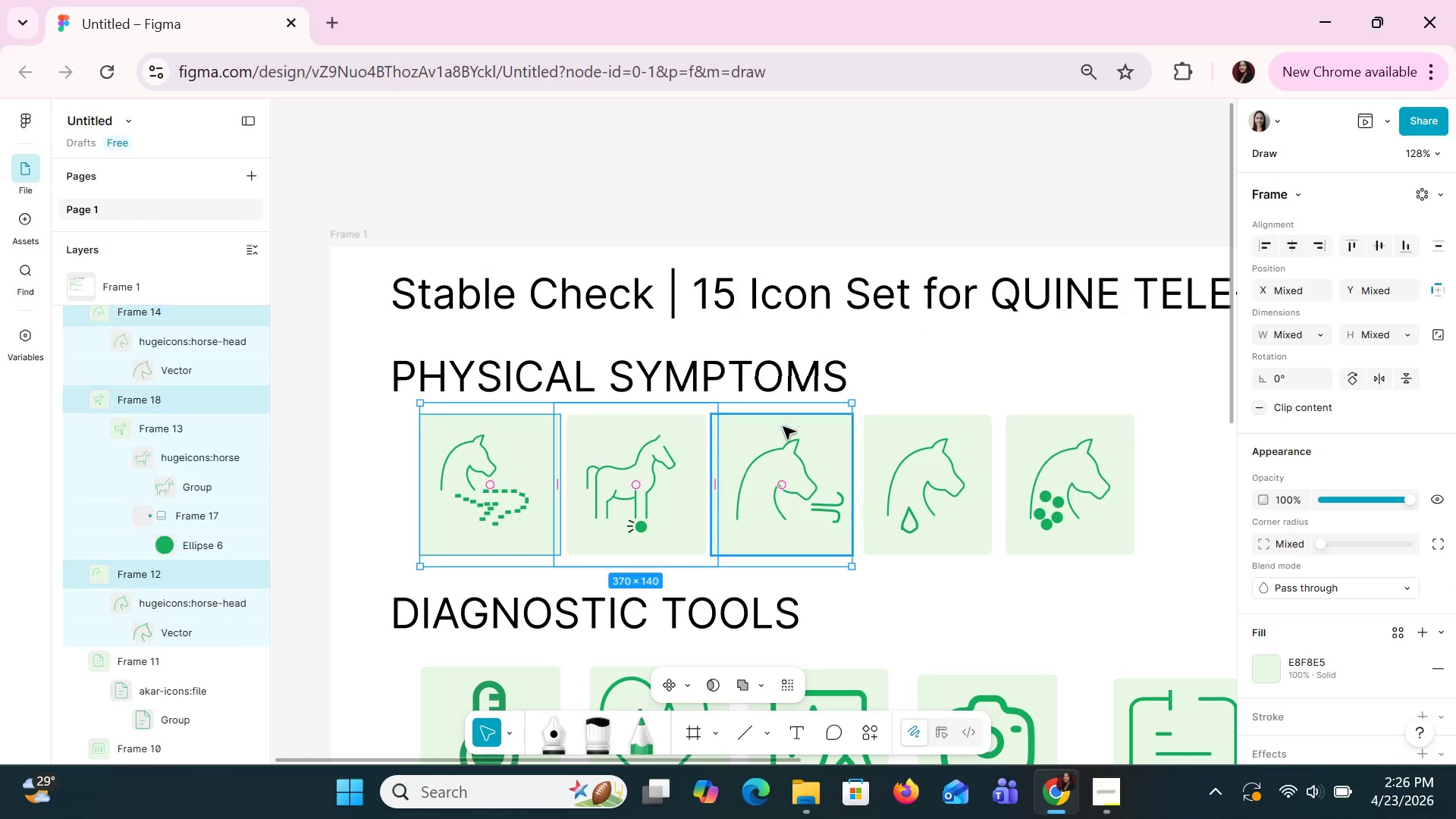 
hold_key(key=ShiftLeft, duration=1.36)
 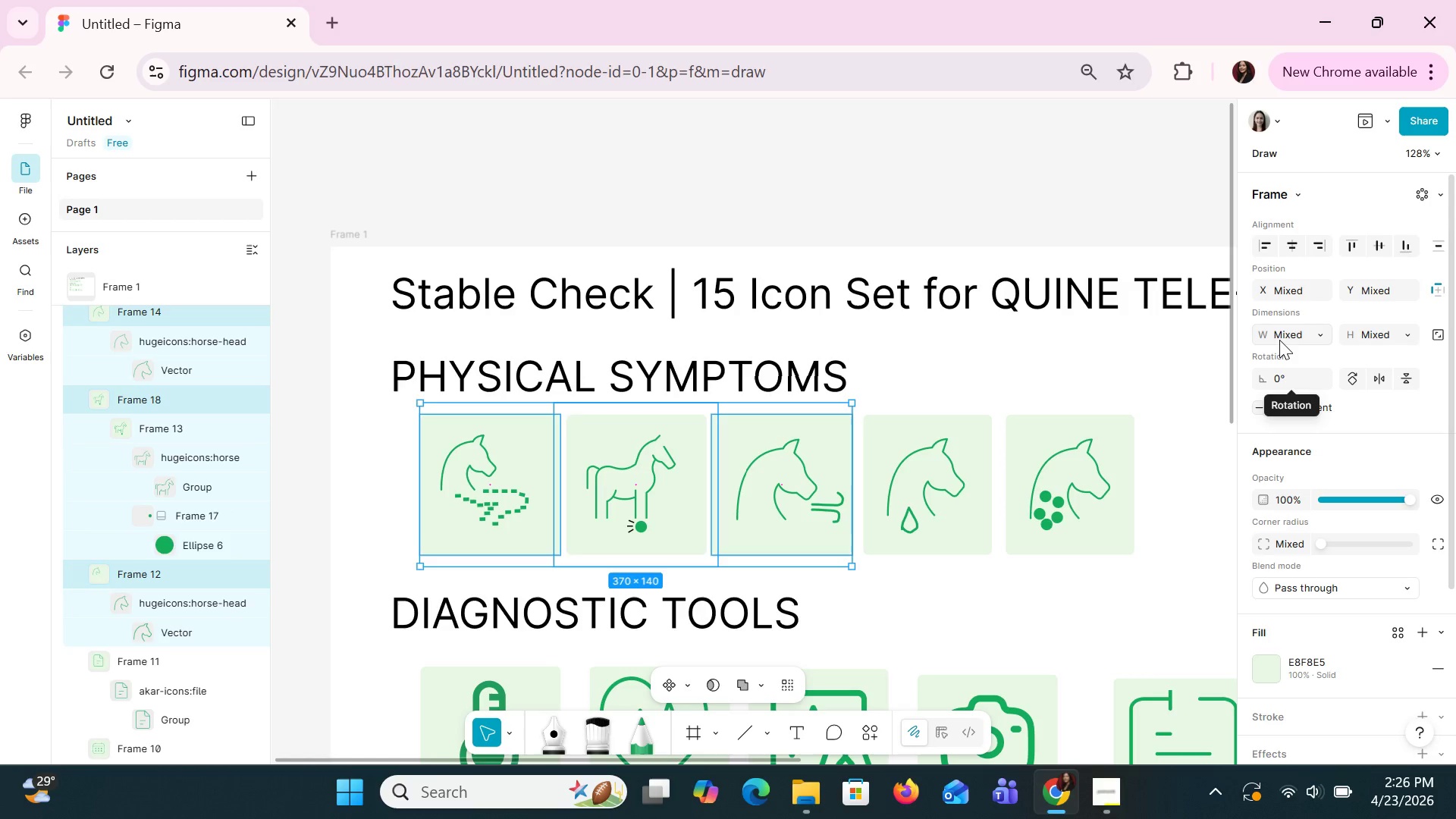 
double_click([1279, 340])
 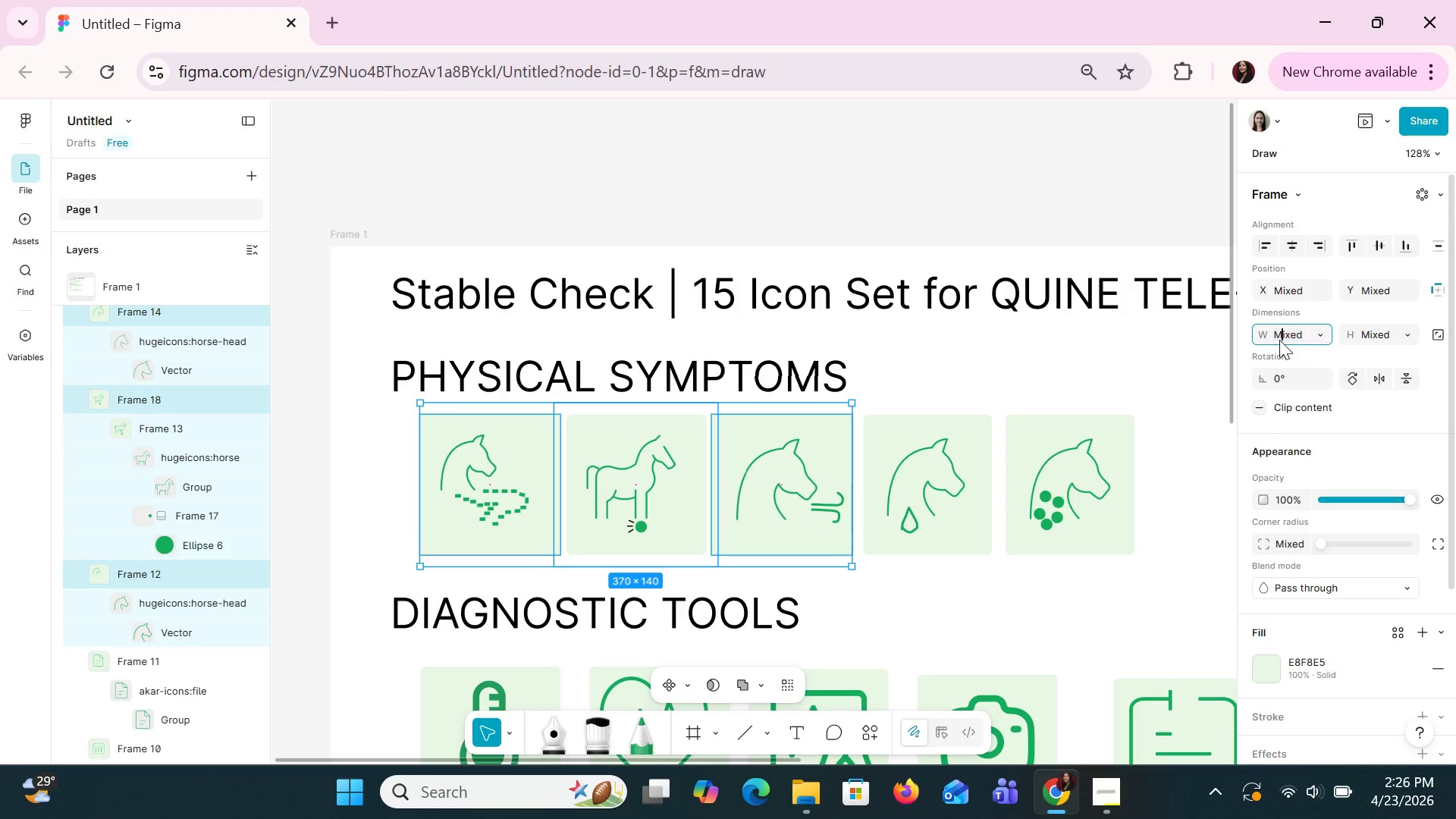 
triple_click([1279, 340])
 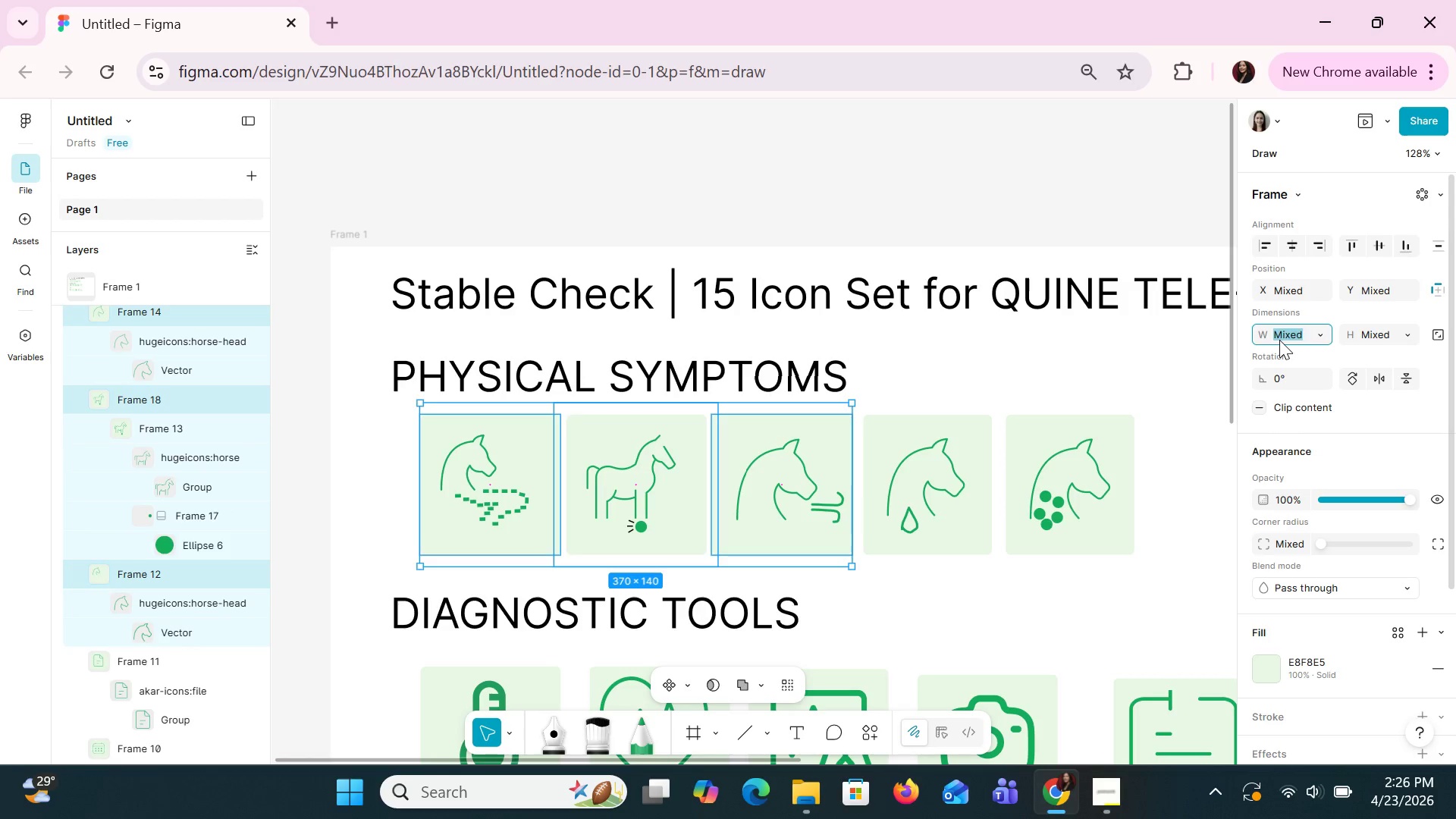 
type(110)
 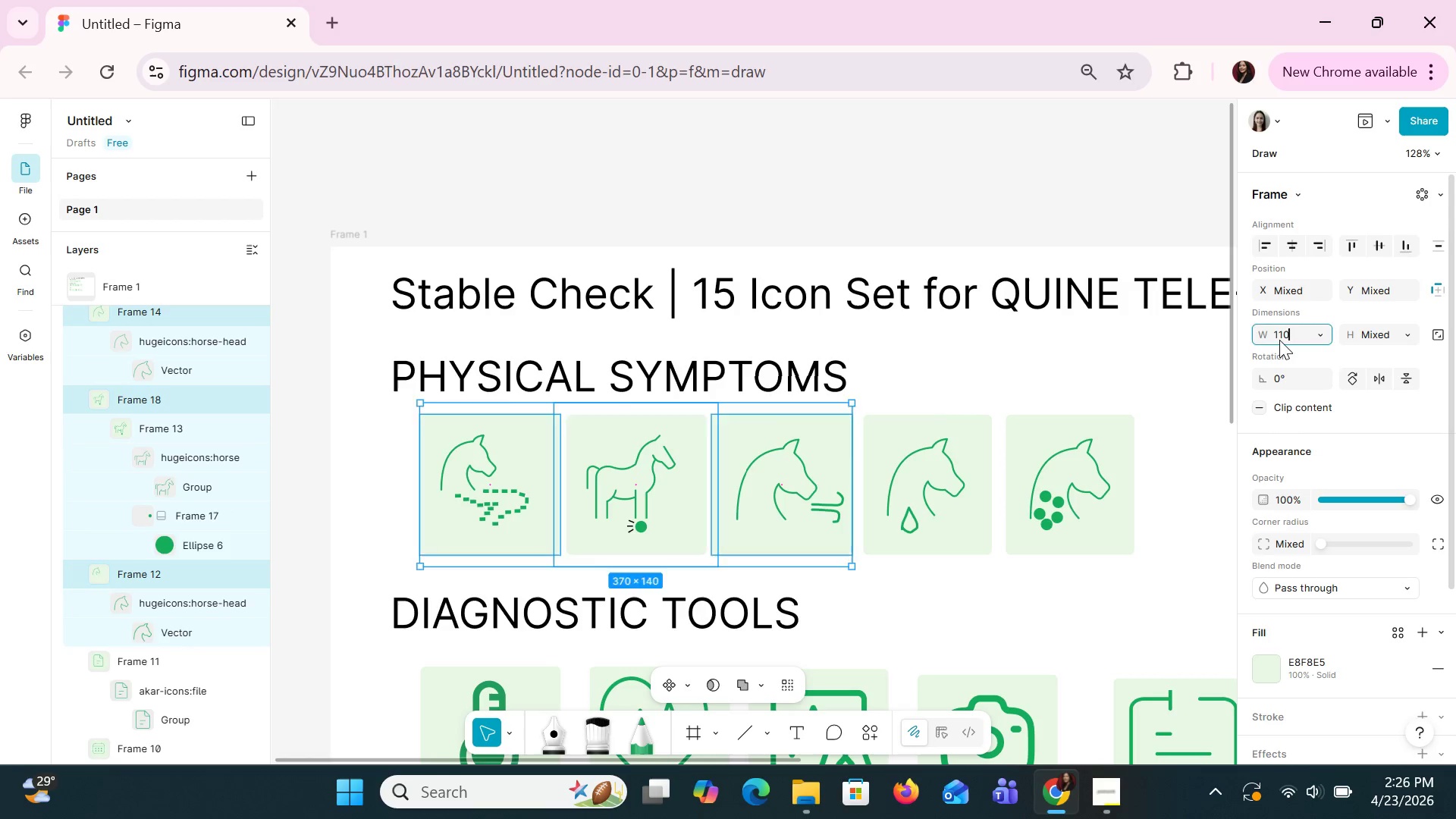 
key(Enter)
 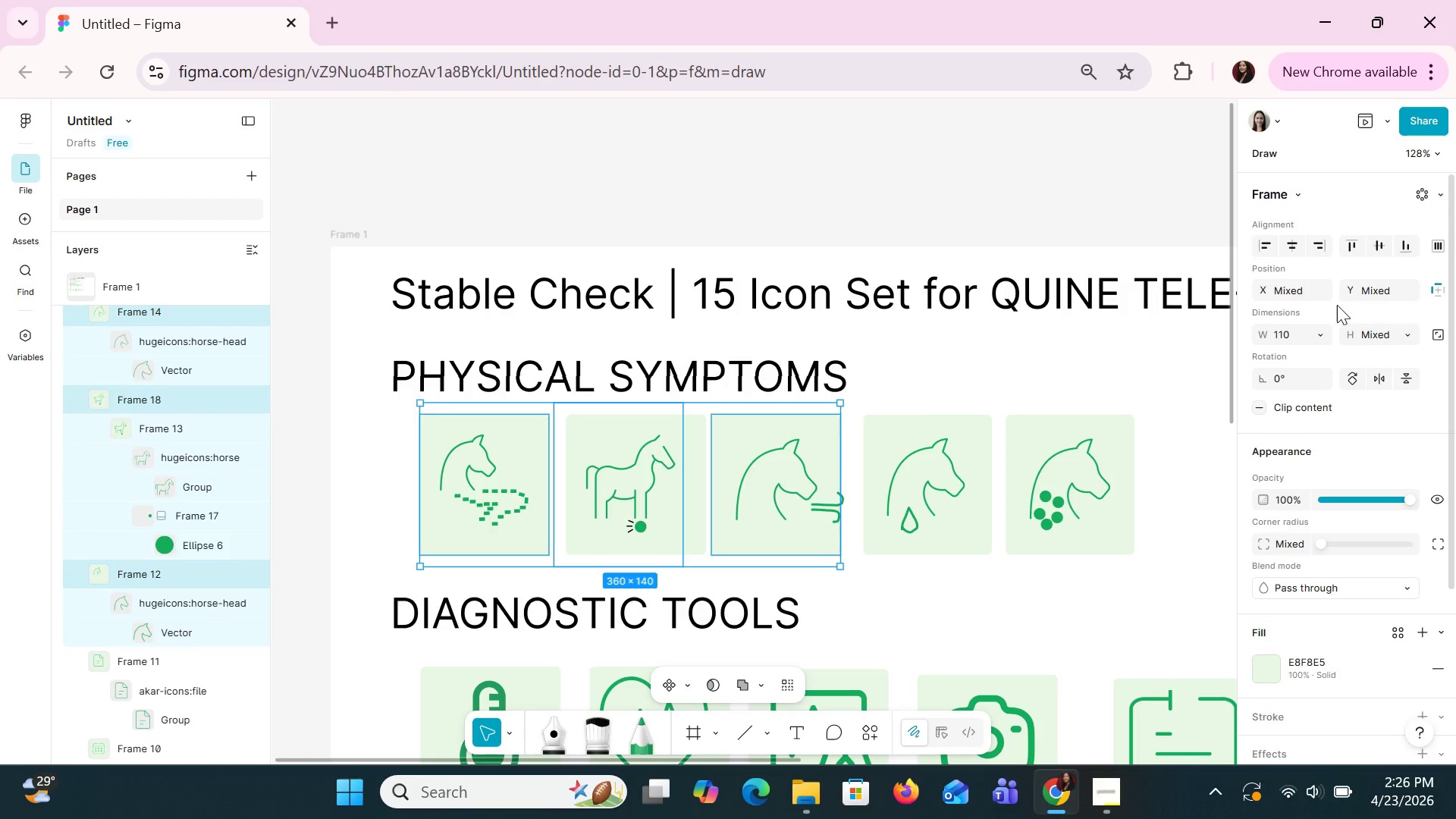 
left_click([795, 491])
 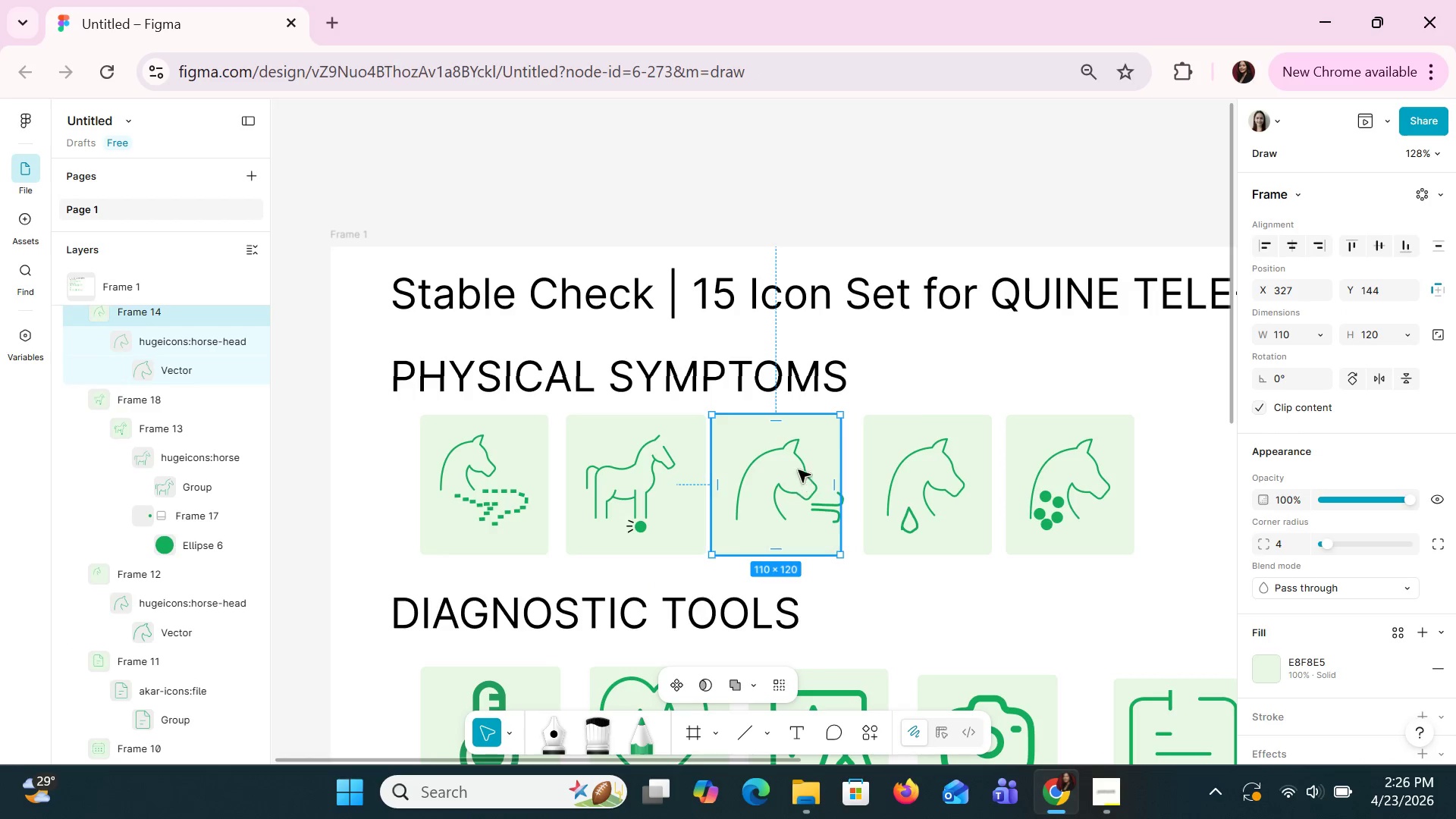 
left_click_drag(start_coordinate=[808, 442], to_coordinate=[825, 442])
 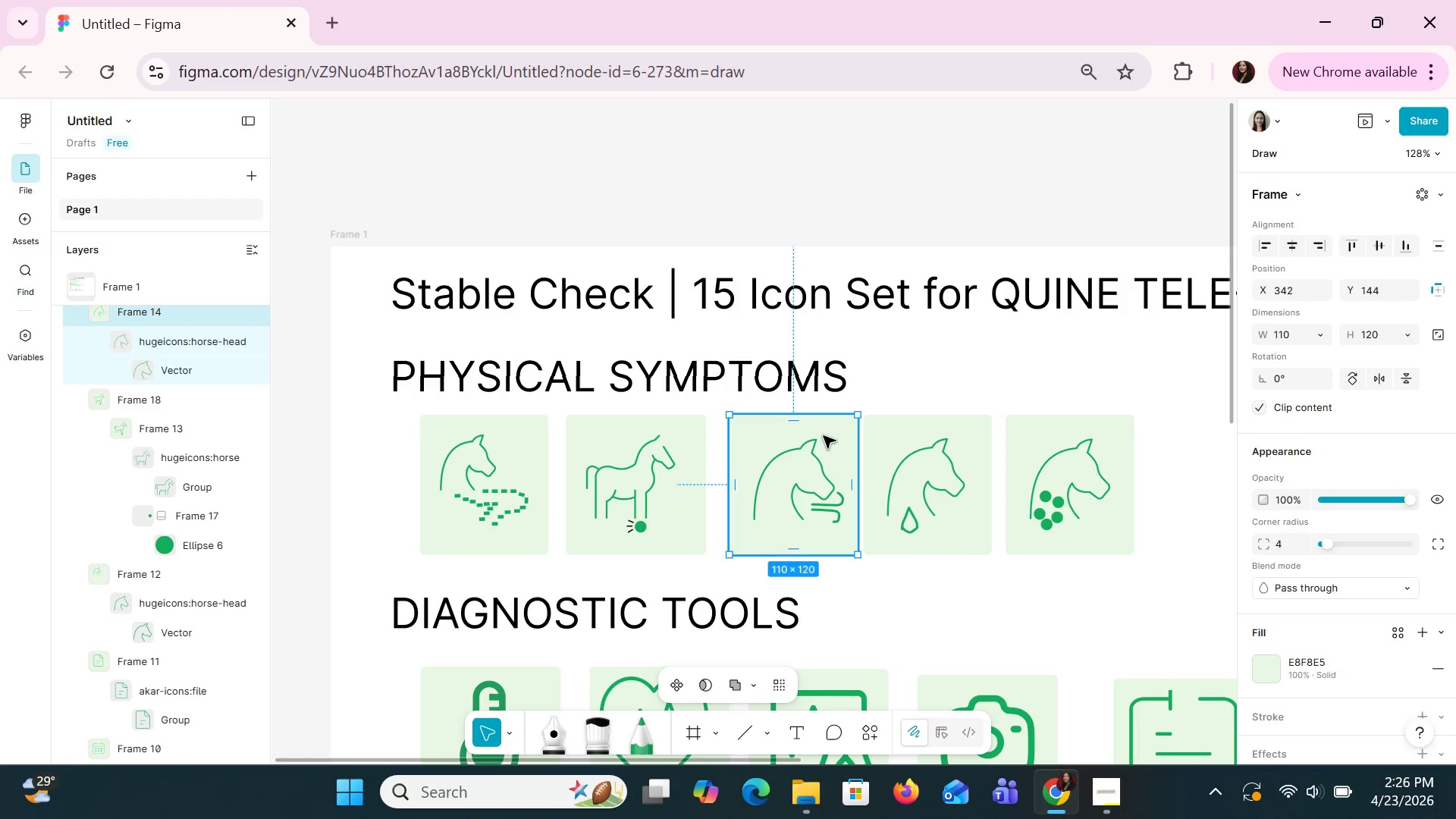 
left_click_drag(start_coordinate=[823, 435], to_coordinate=[816, 437])
 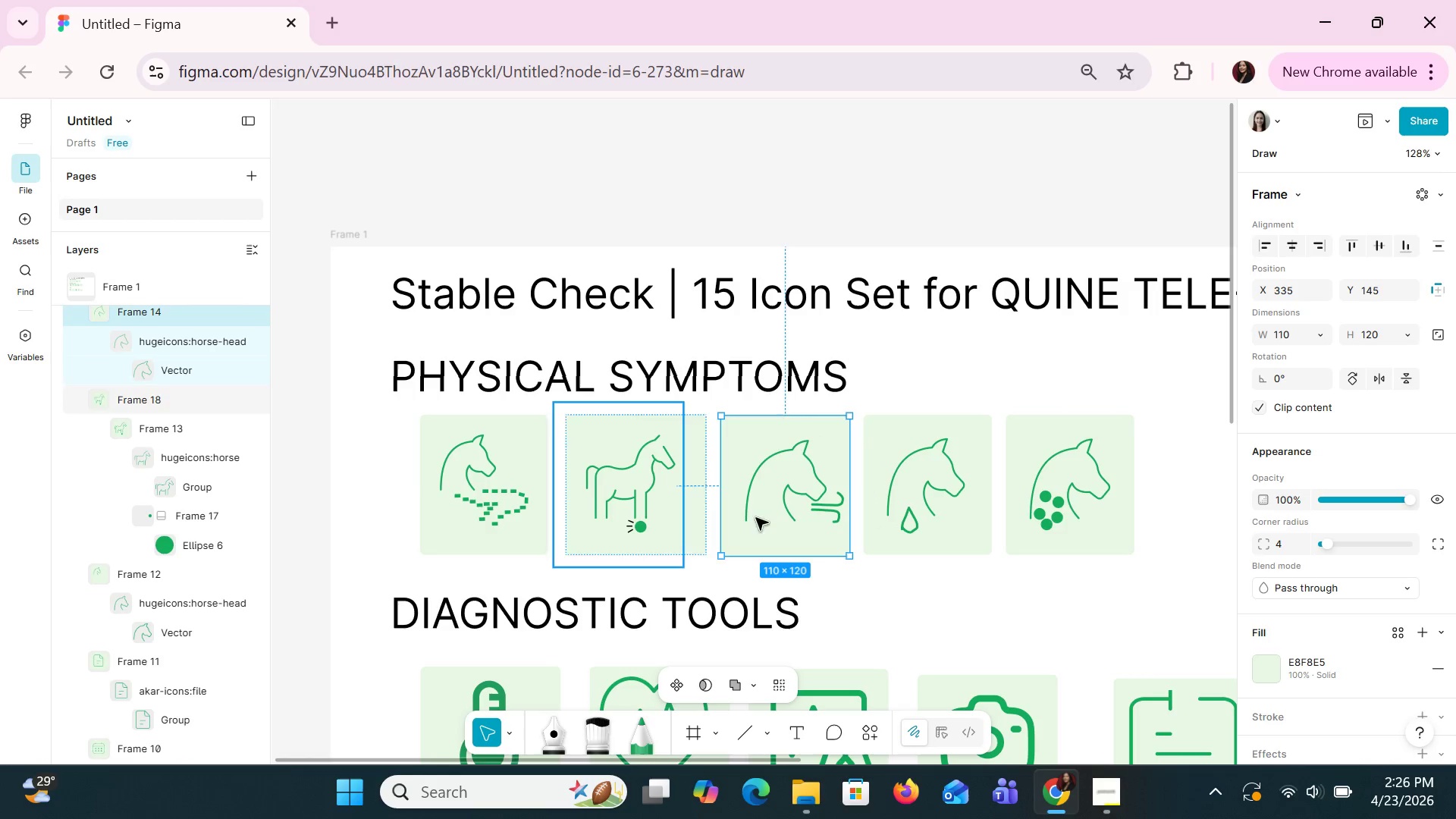 
hold_key(key=ControlLeft, duration=1.02)
scroll: coordinate [912, 607], scroll_direction: down, amount: 2.0
 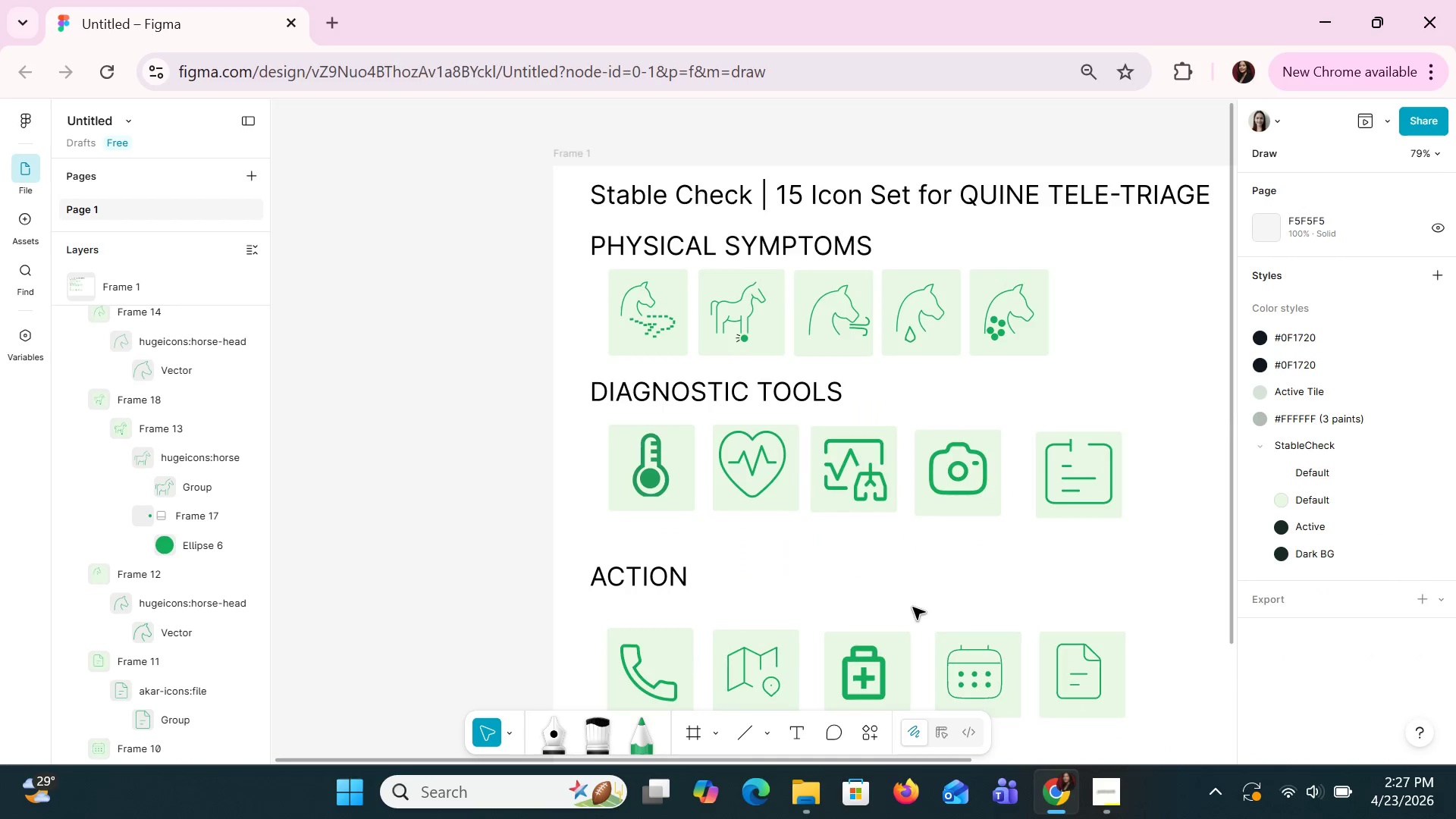 
hold_key(key=ControlLeft, duration=0.59)
 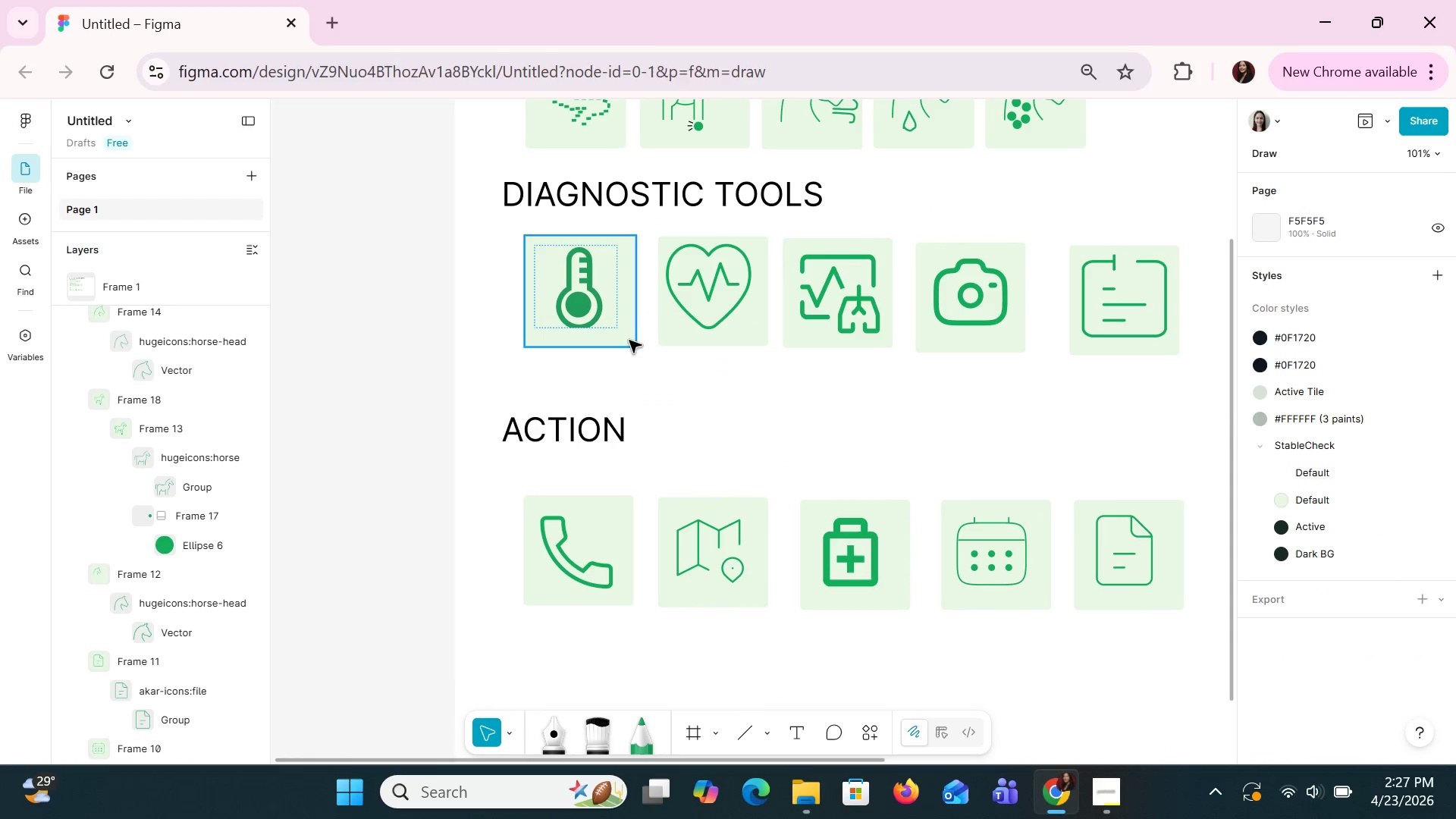 
hold_key(key=ControlLeft, duration=11.62)
left_click([629, 340])
 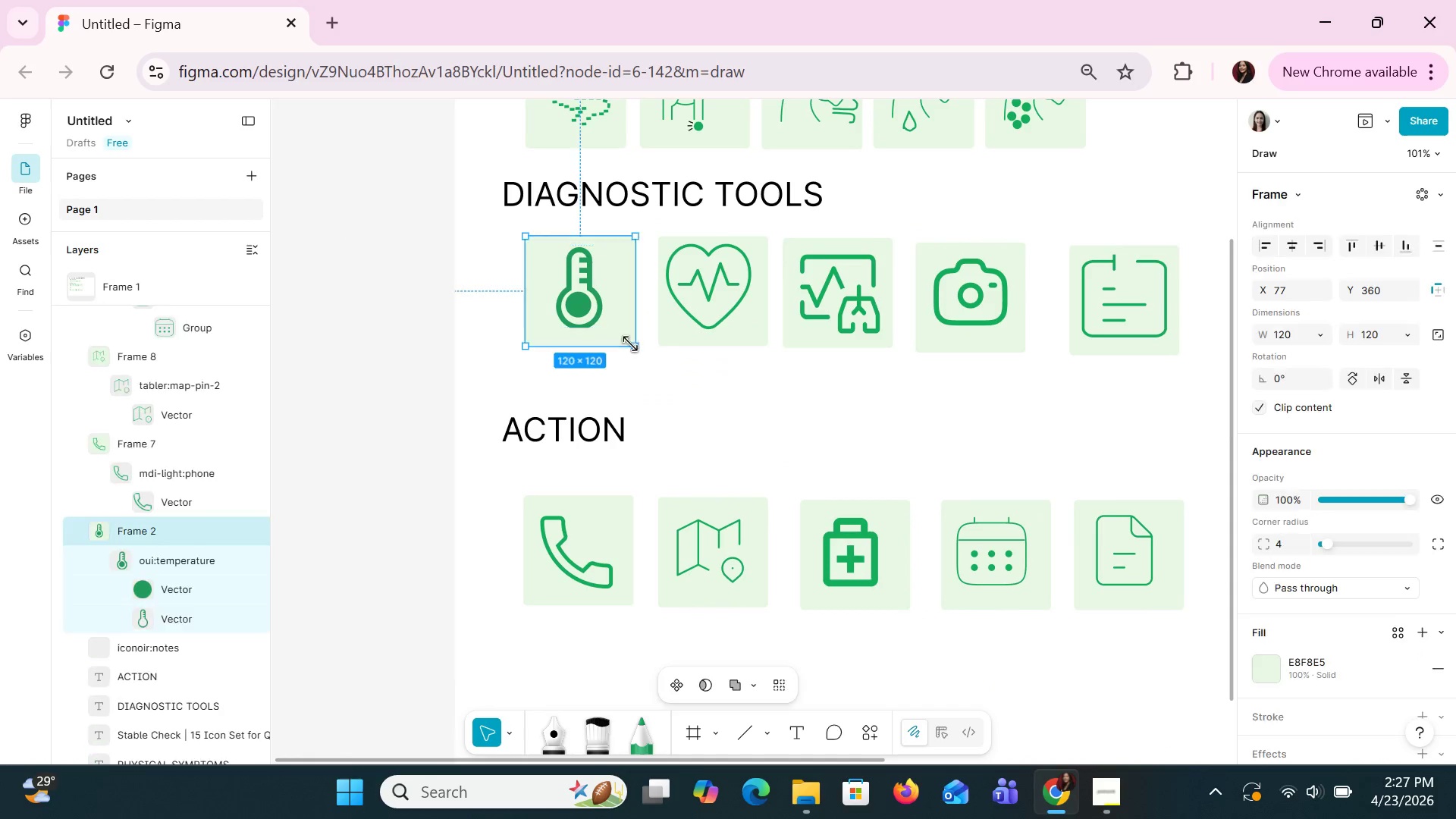 
hold_key(key=ShiftLeft, duration=1.52)
left_click([688, 341])
 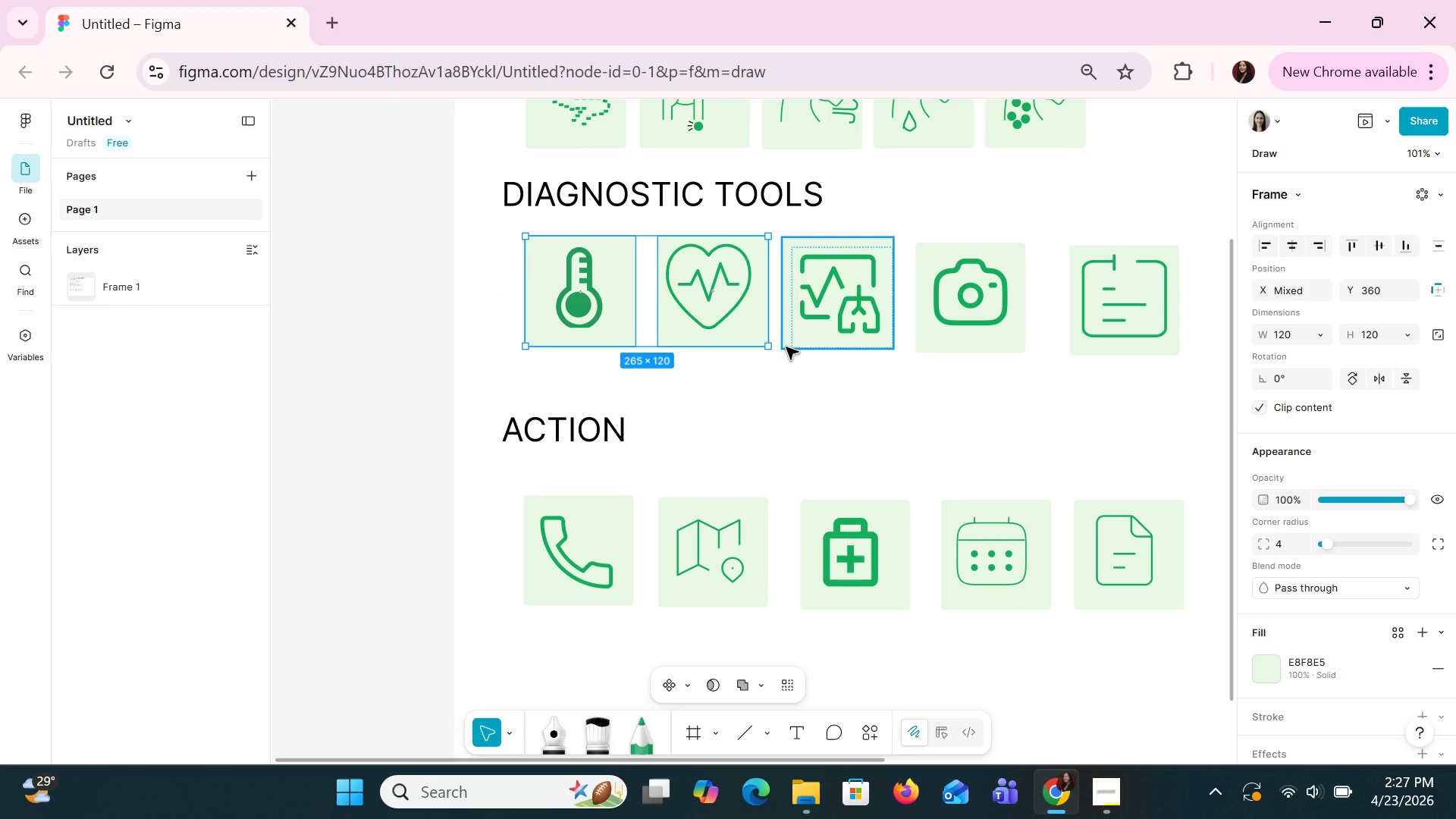 
left_click([786, 347])
 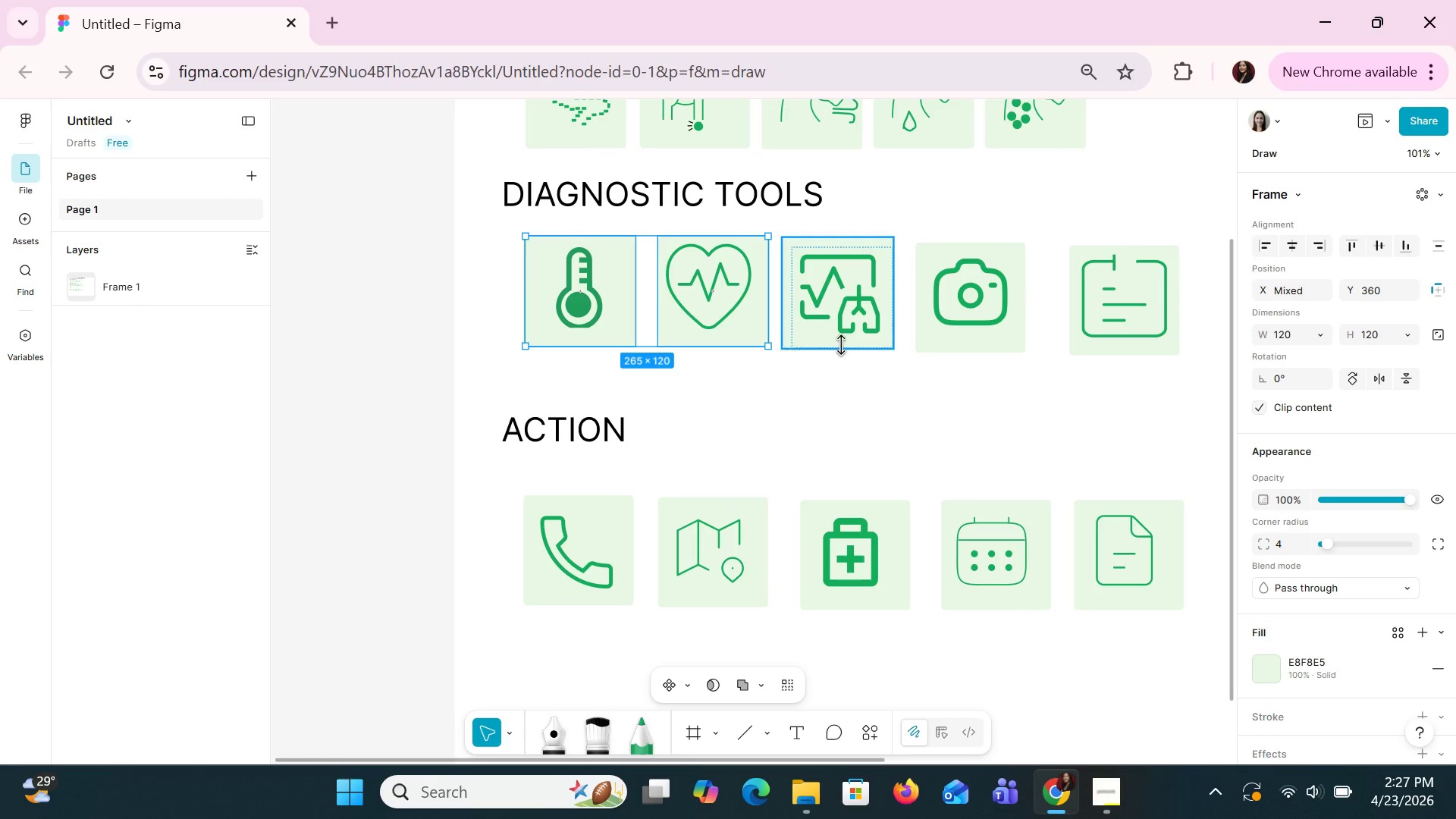 
hold_key(key=ShiftLeft, duration=1.51)
left_click([924, 344])
 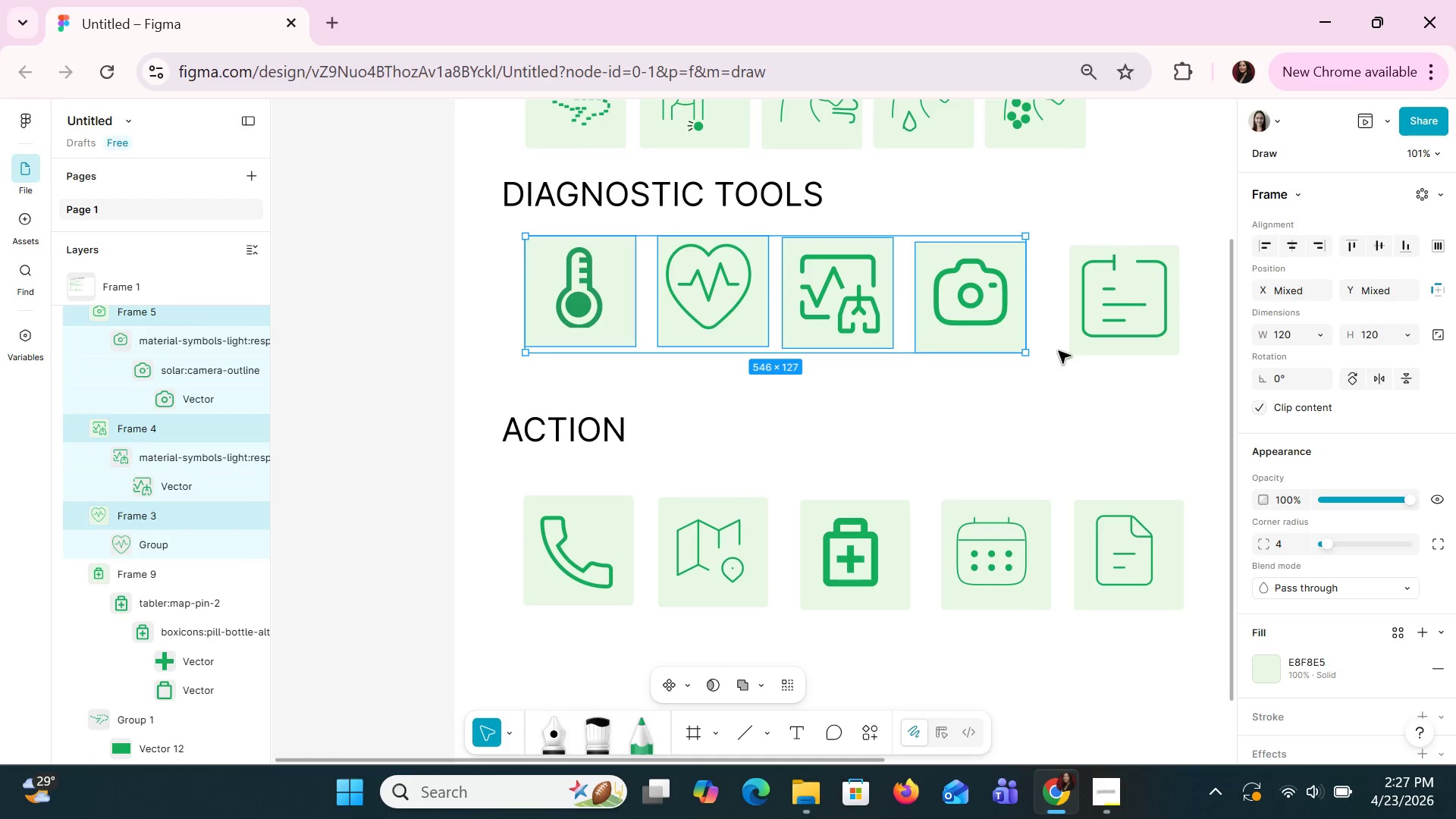 
hold_key(key=ShiftLeft, duration=1.11)
 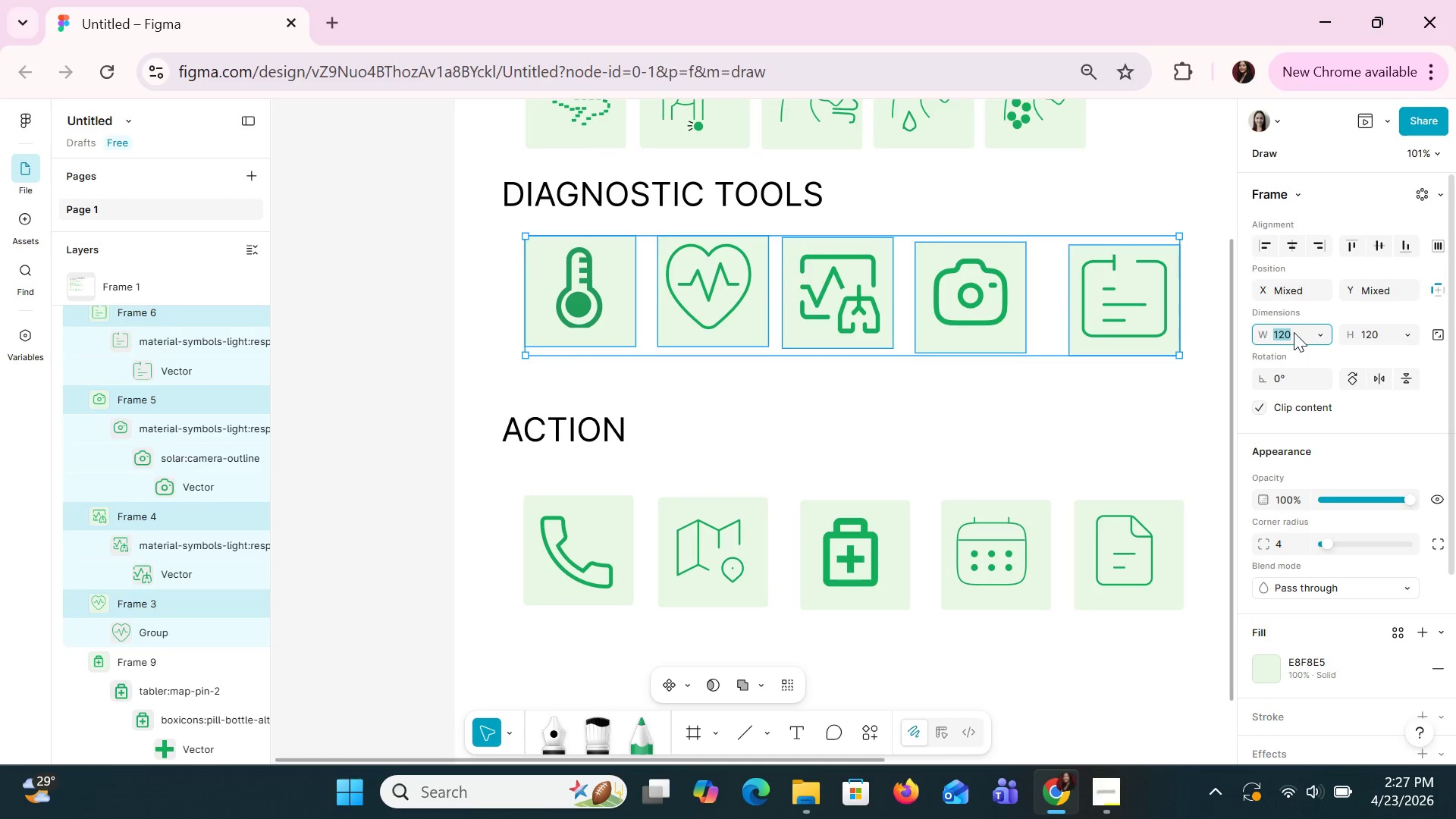 
type(110)
 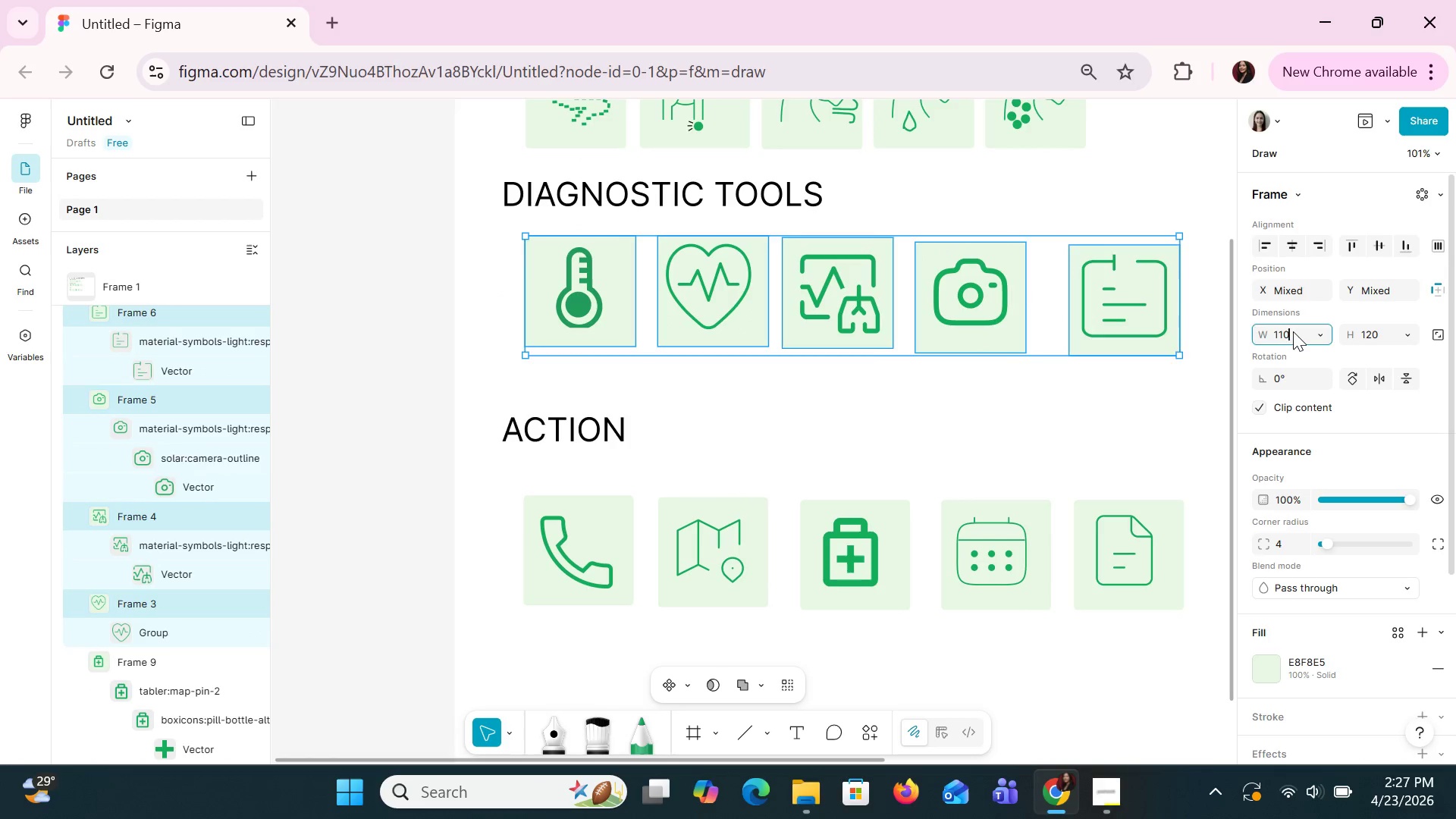 
key(Enter)
 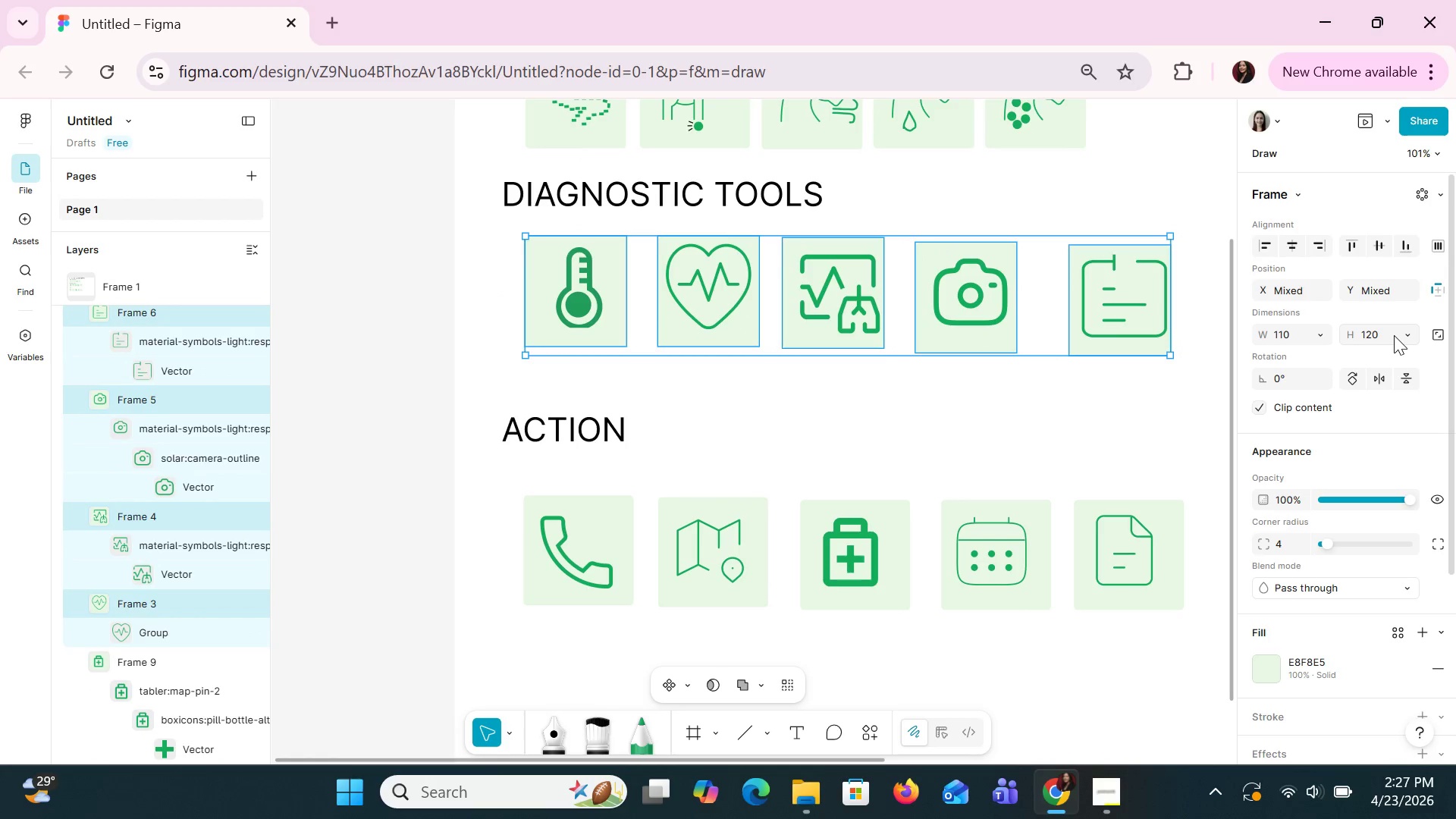 
left_click([1373, 342])
 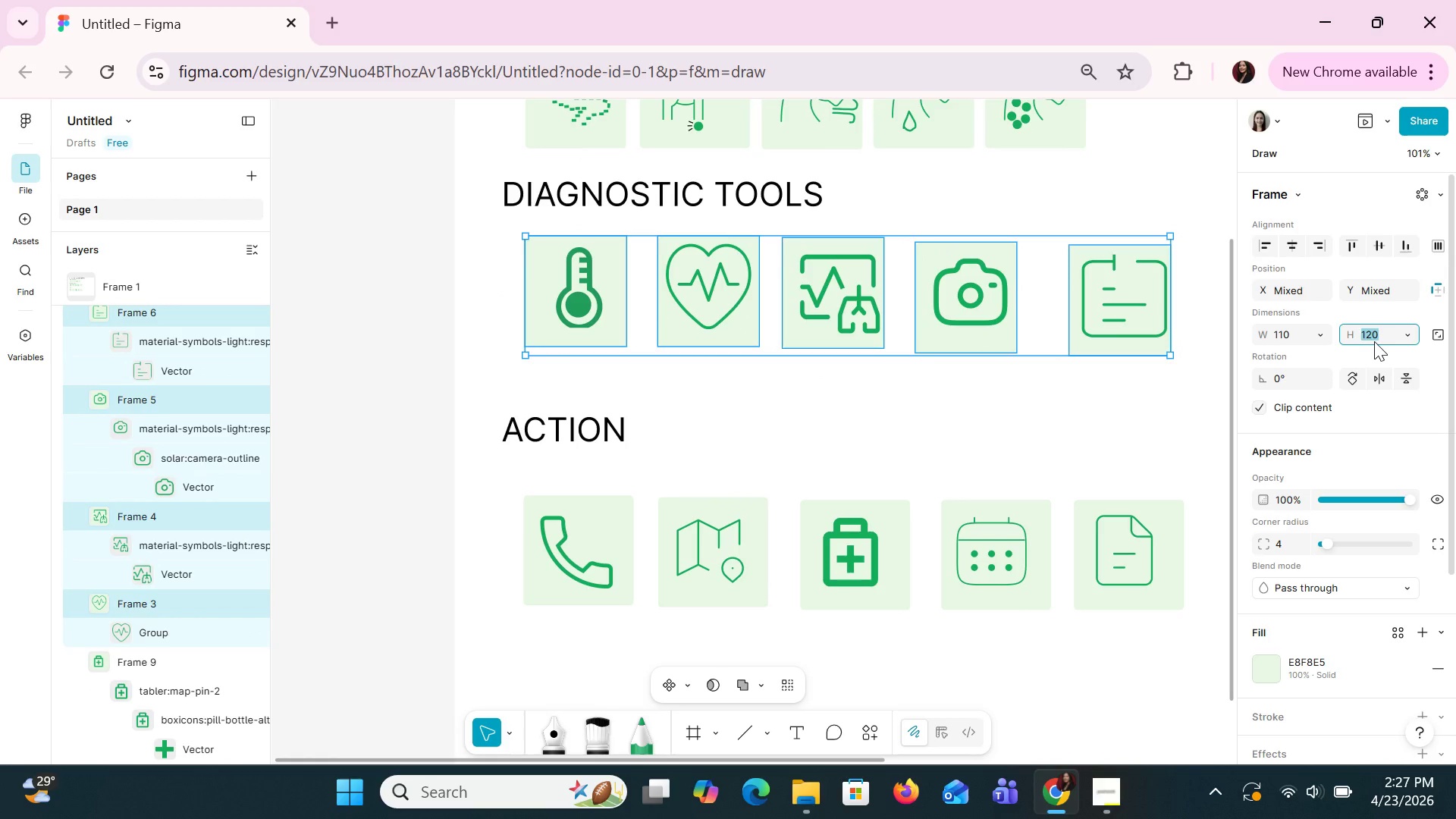 
key(Tab)
type(11)
 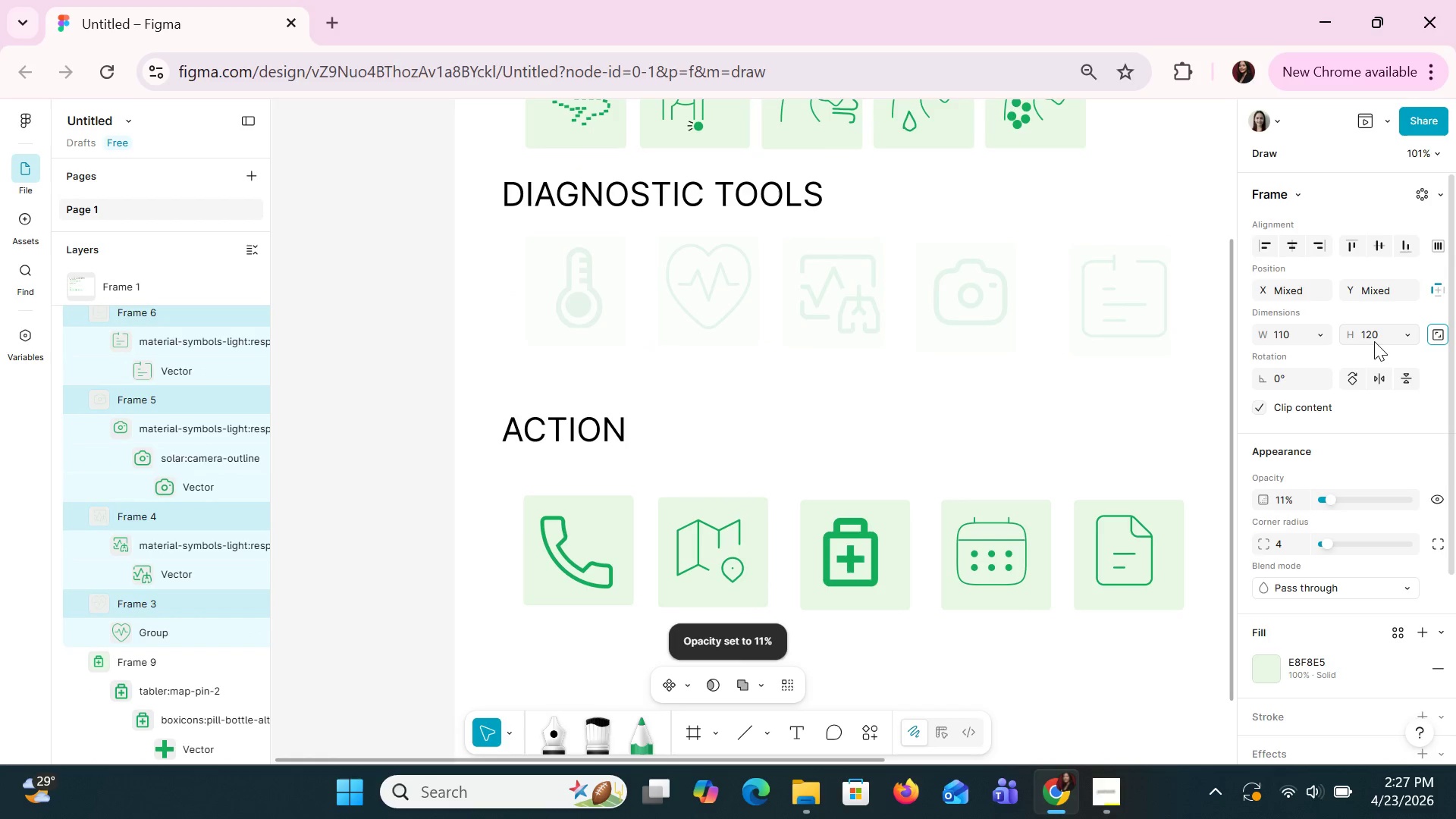 
key(Control+Z)
 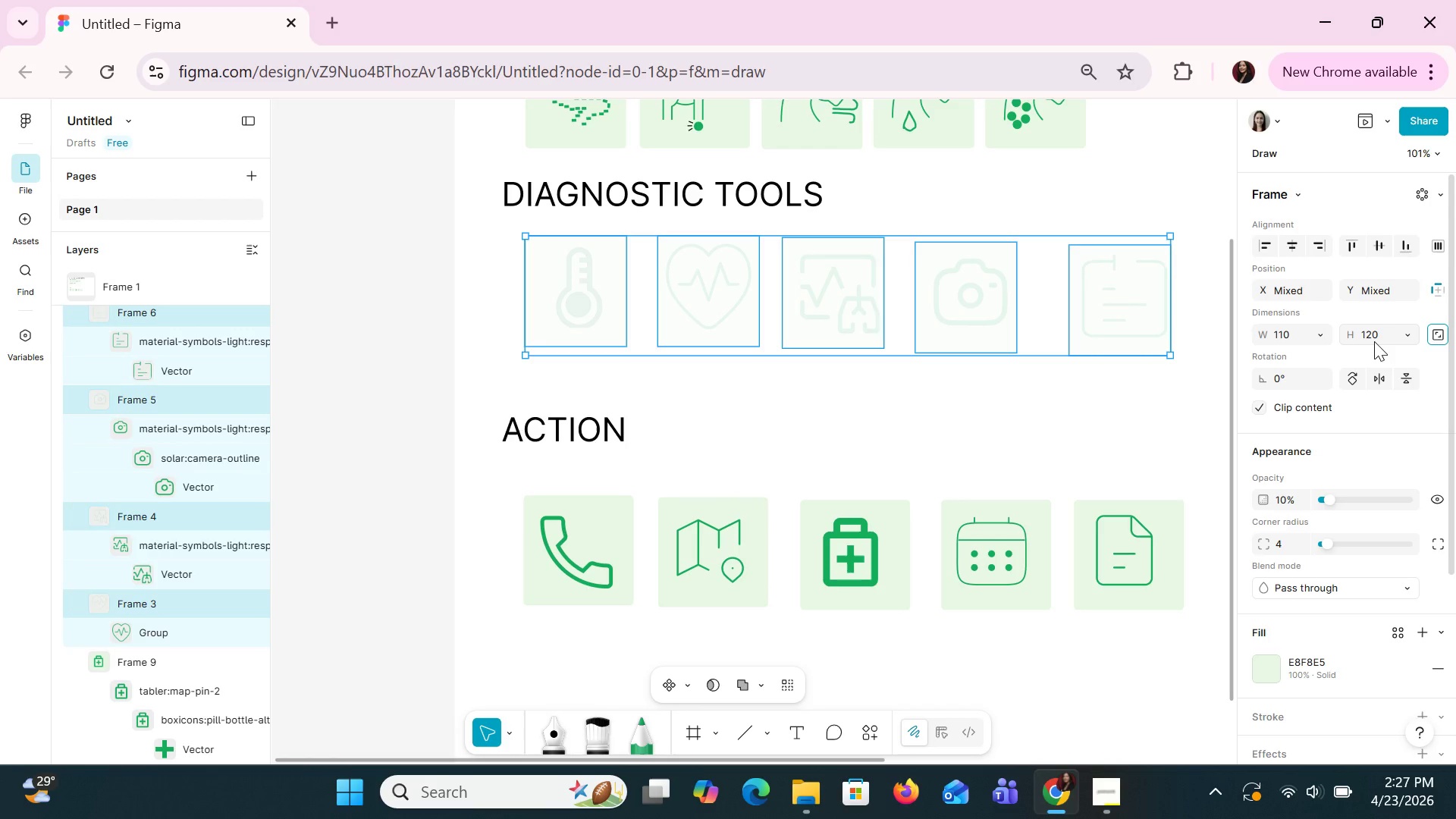 
key(Control+Z)
 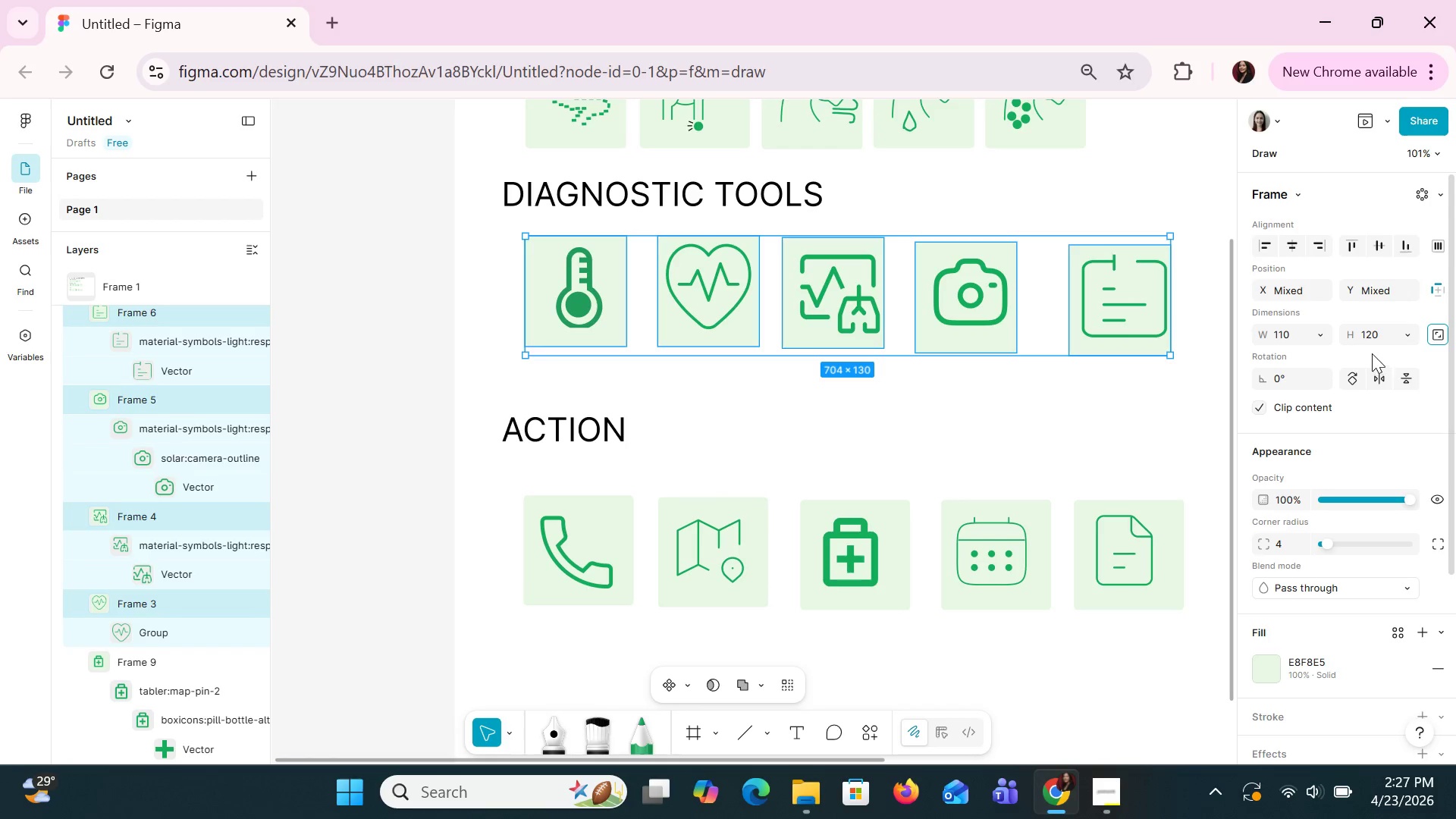 
left_click([1373, 338])
 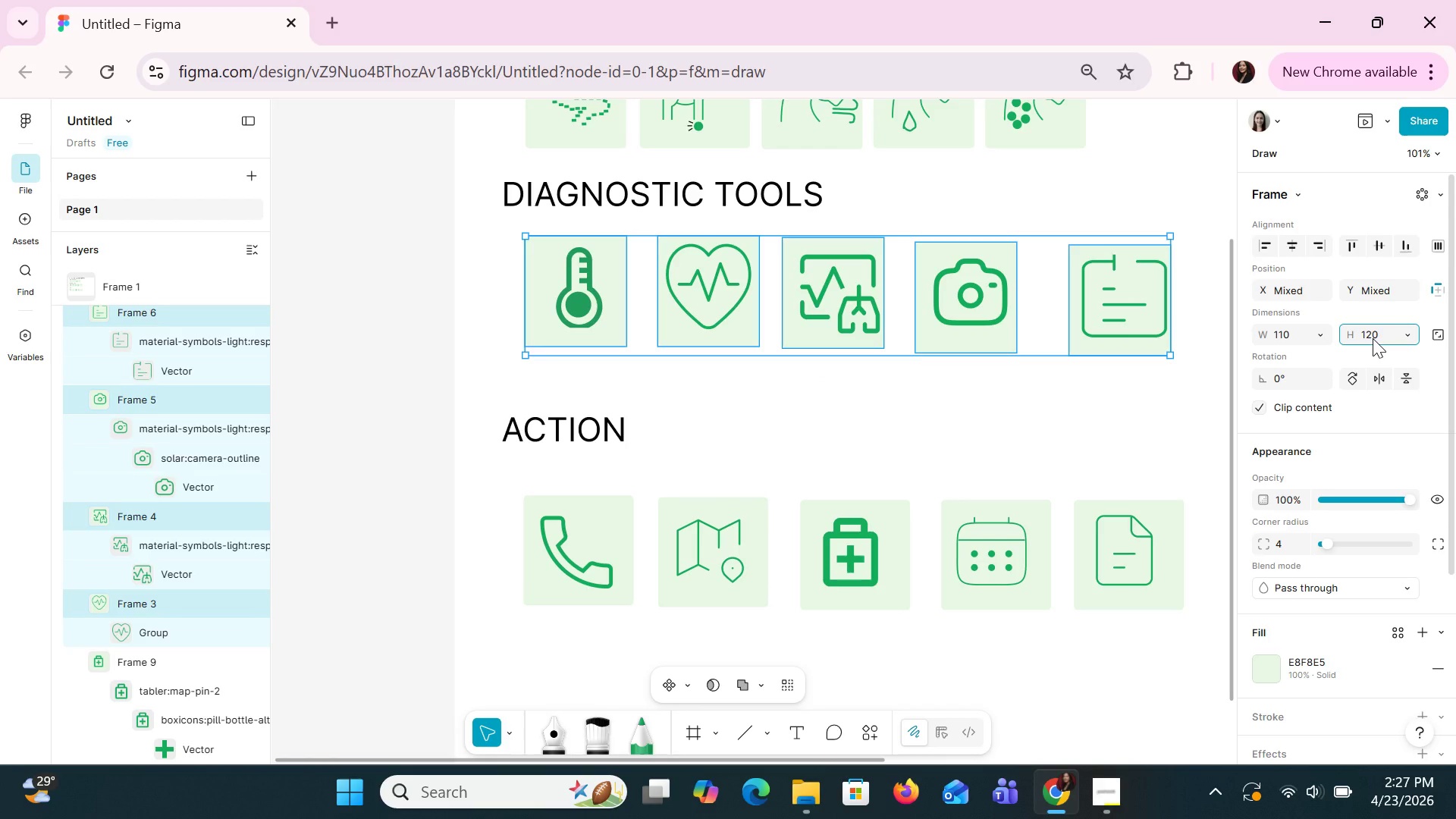 
key(Backspace)
 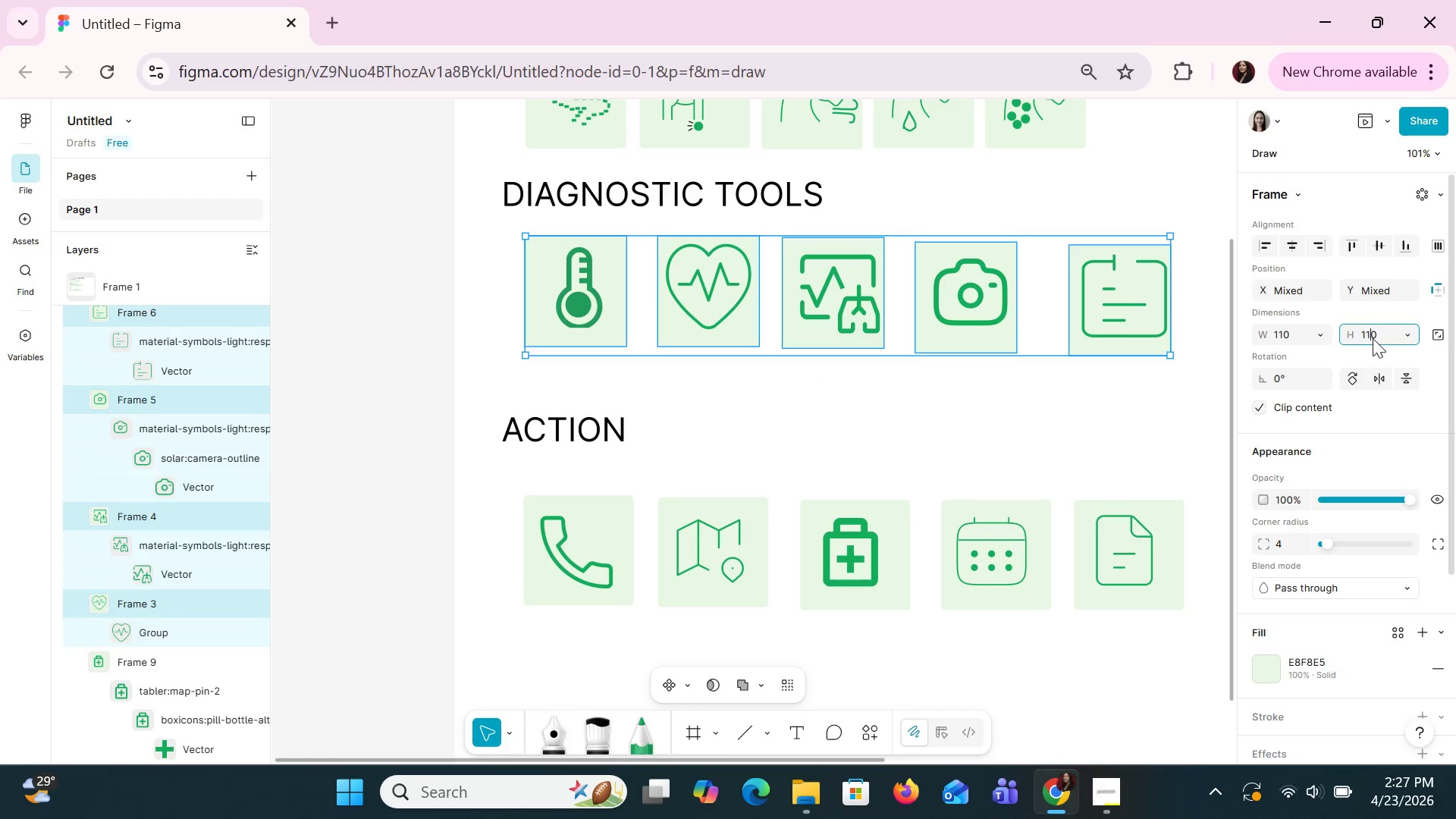 
key(1)
 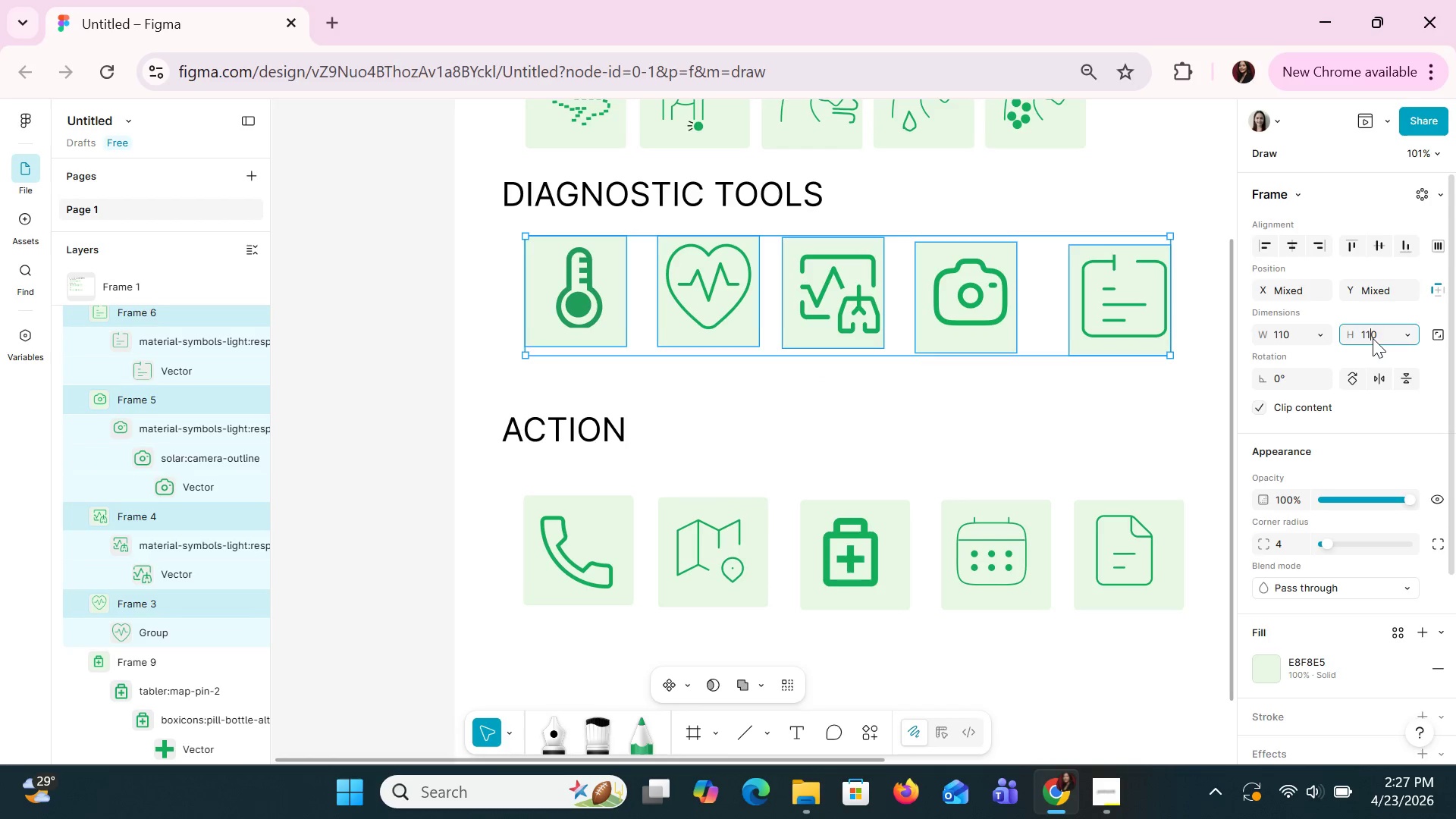 
key(Enter)
 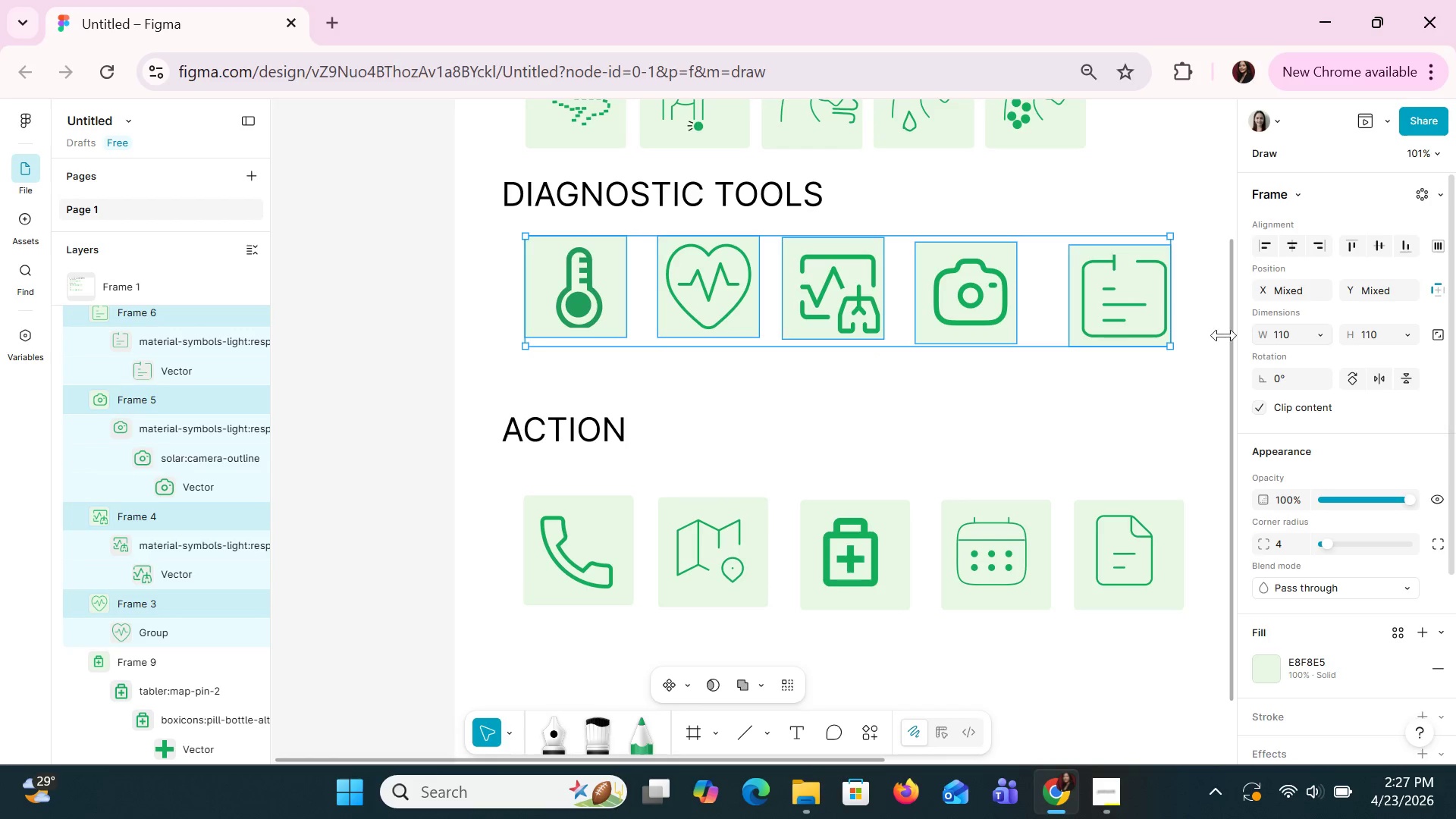 
left_click([1119, 410])
 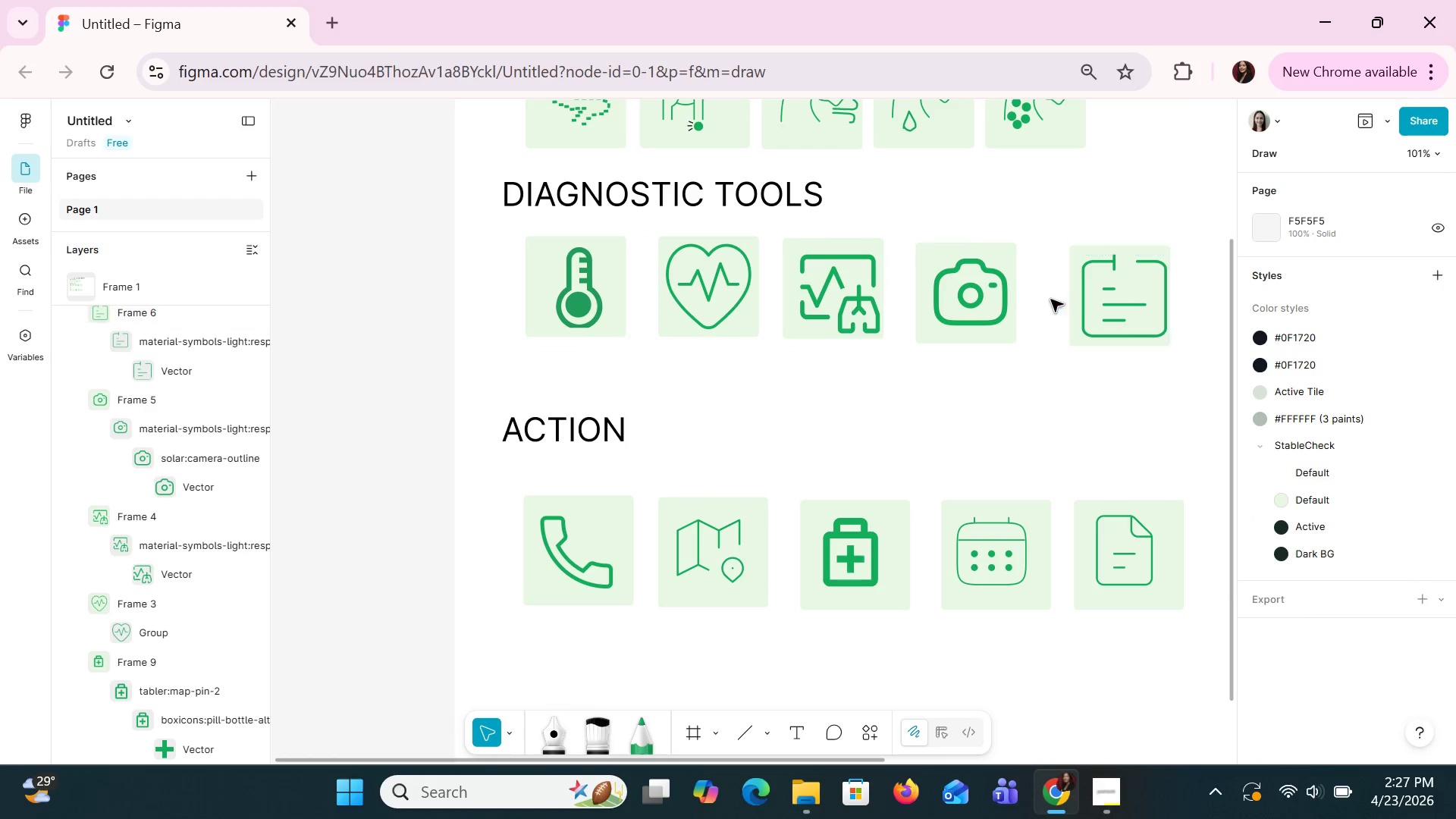 
left_click([1028, 272])
 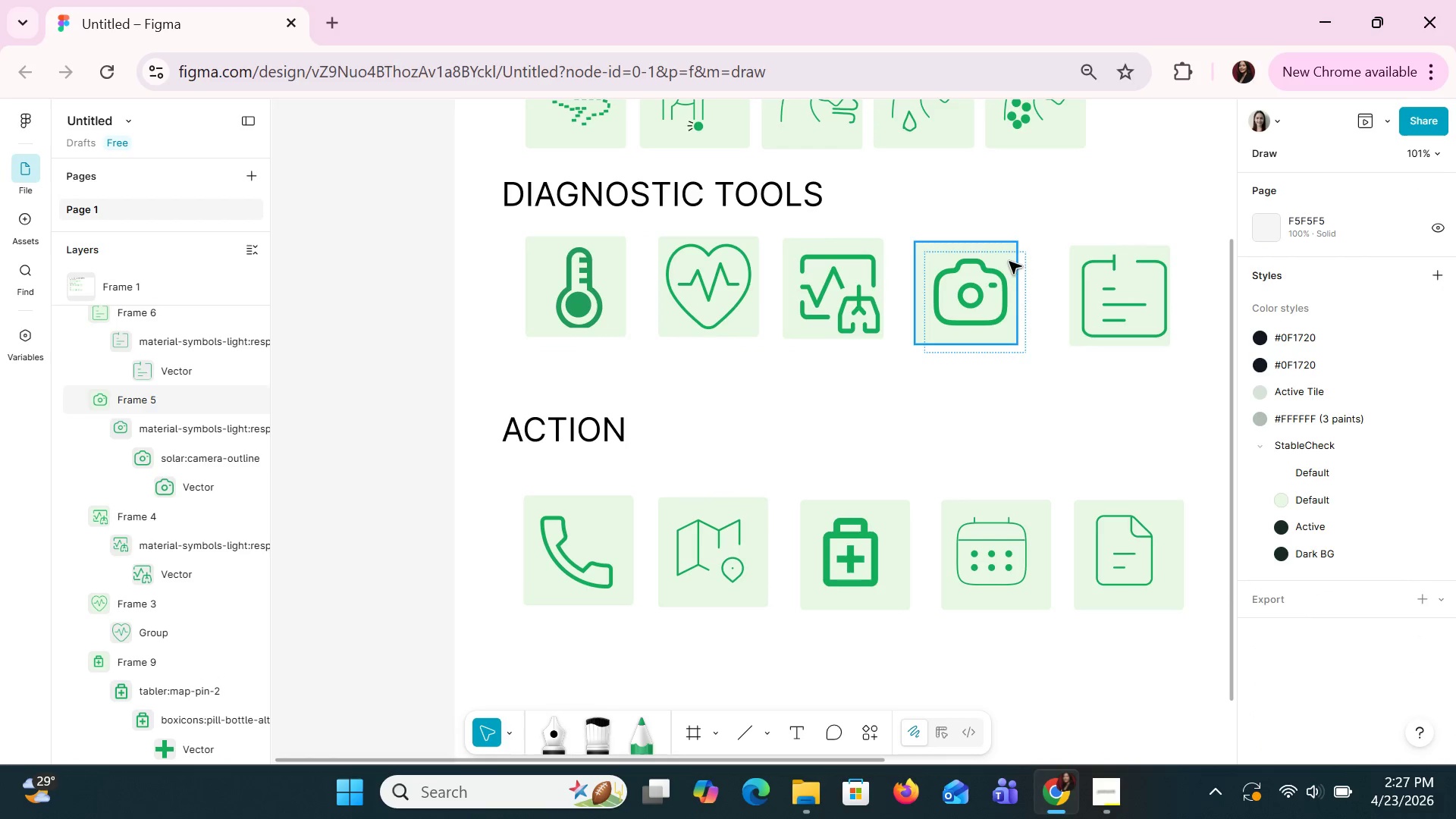 
hold_key(key=ShiftLeft, duration=1.5)
left_click([999, 248])
 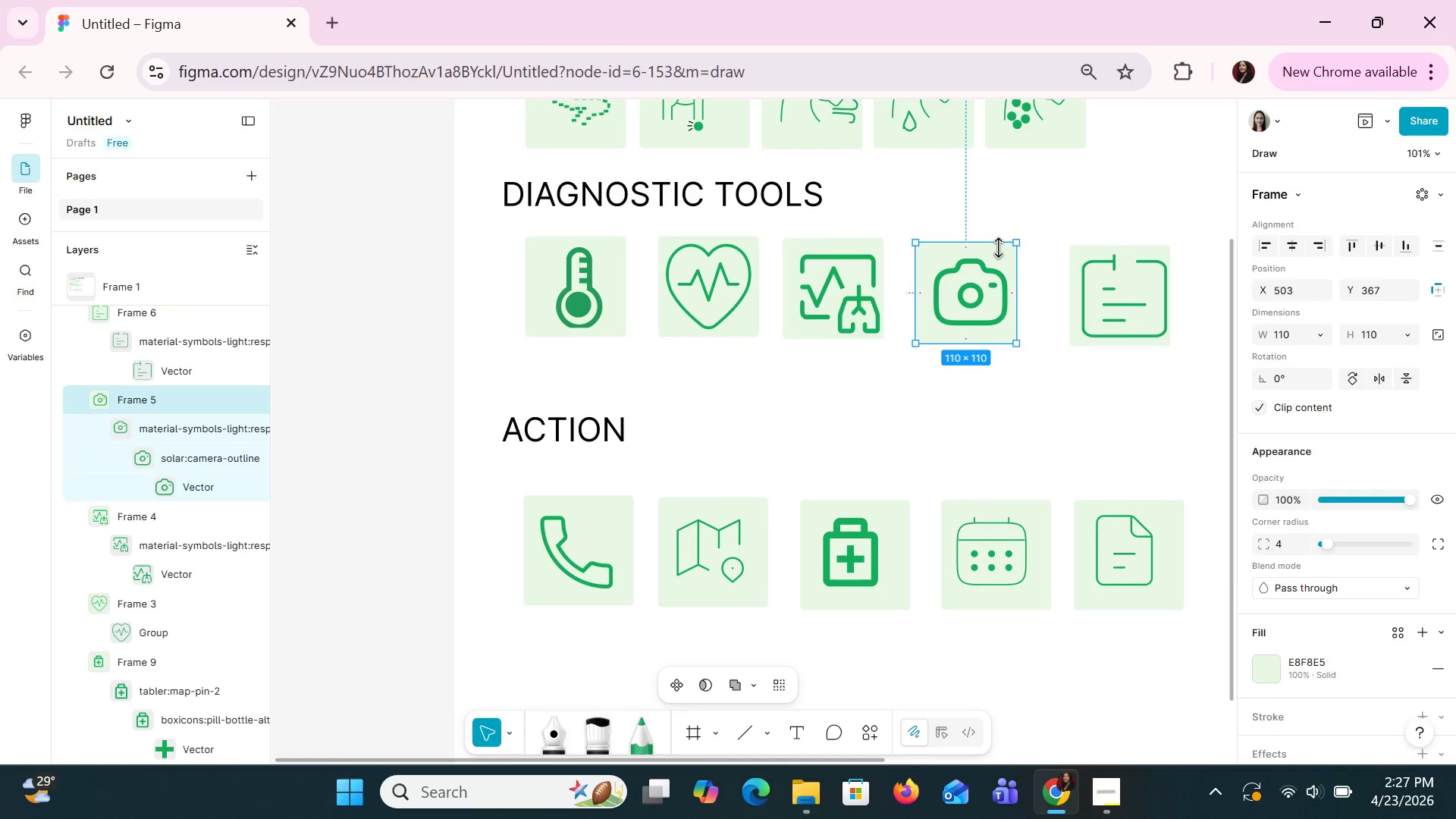 
hold_key(key=ShiftLeft, duration=1.5)
left_click([996, 262])
 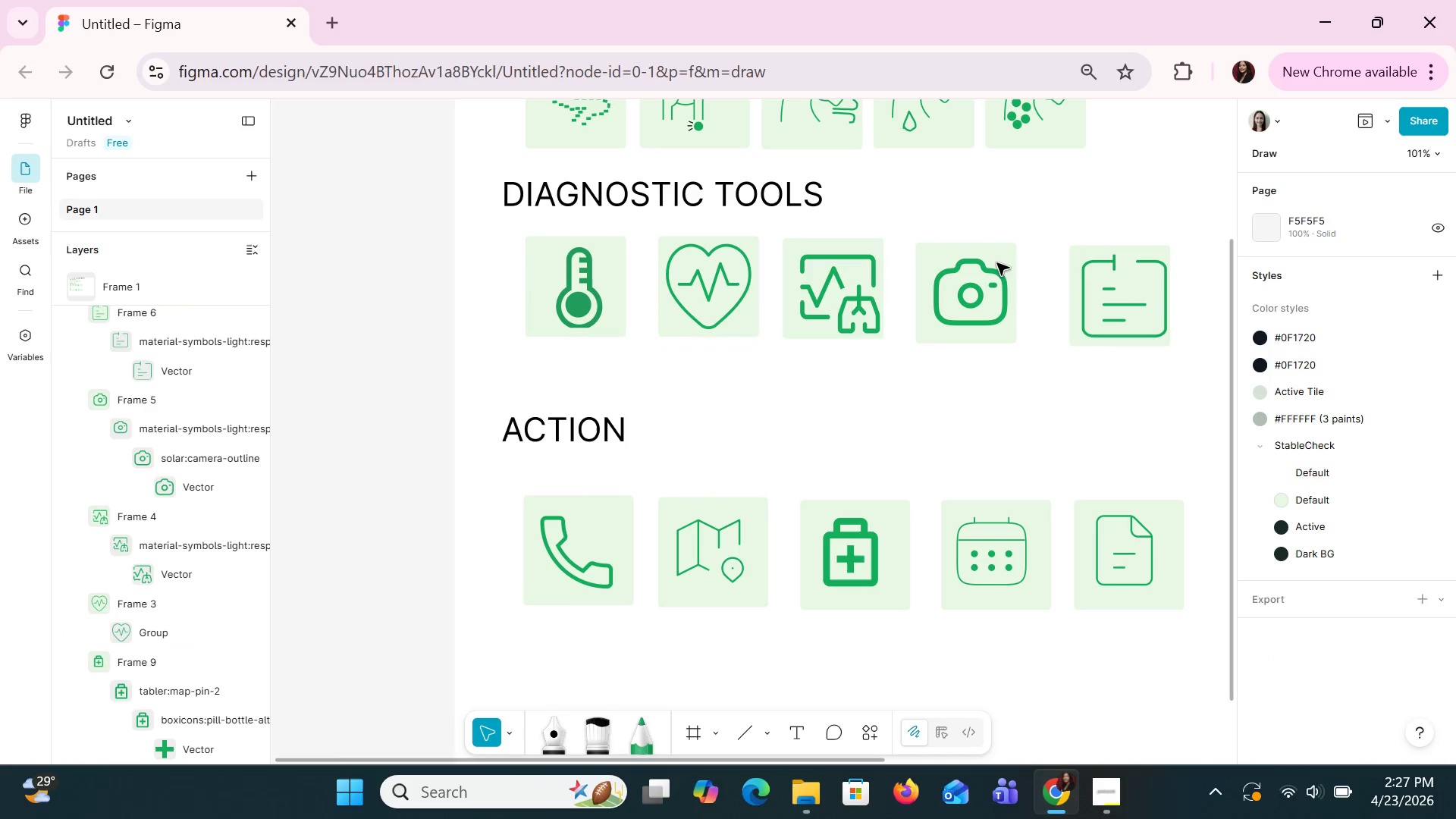 
left_click([997, 276])
 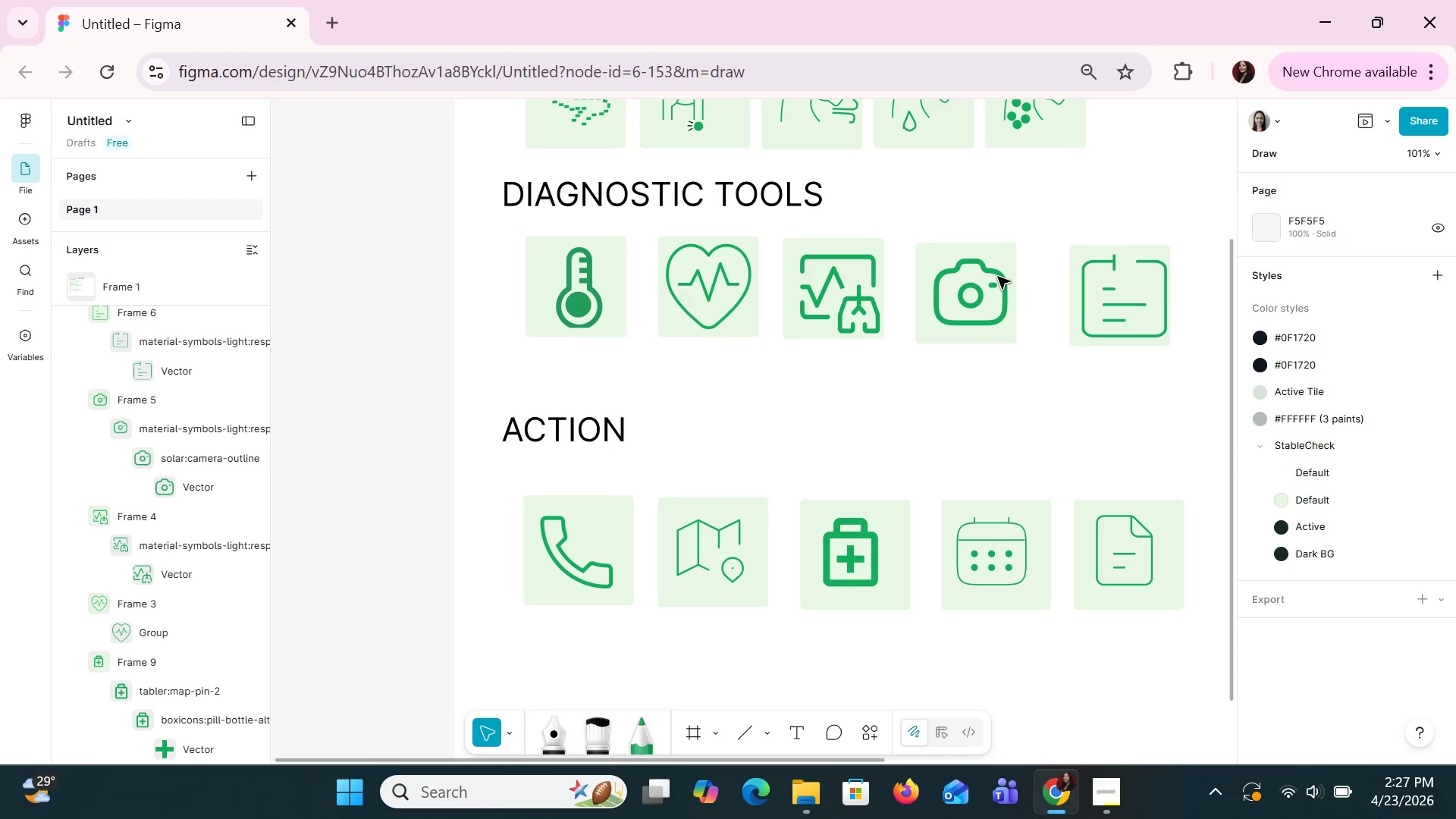 
hold_key(key=ShiftLeft, duration=0.39)
 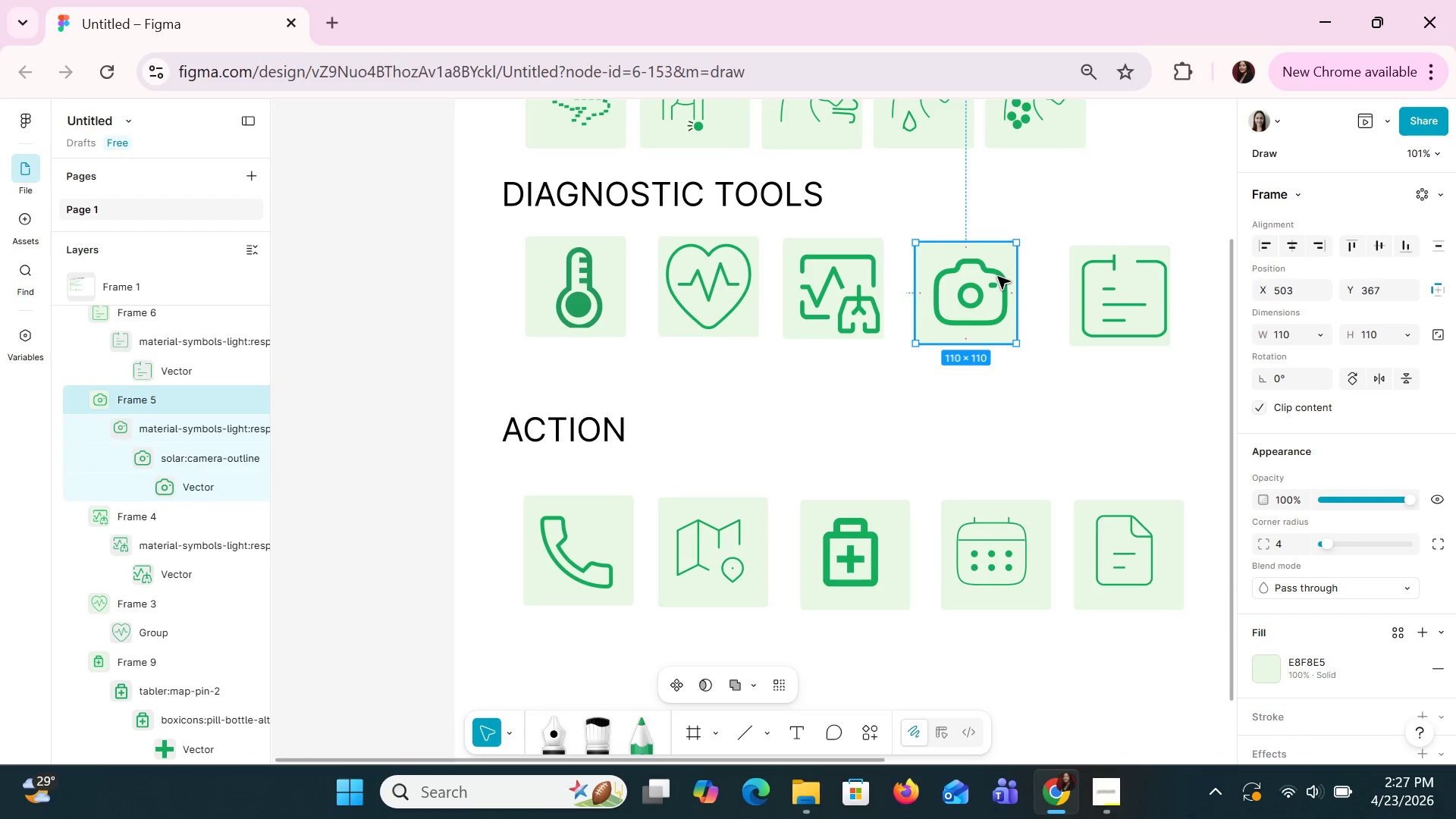 
double_click([997, 276])
 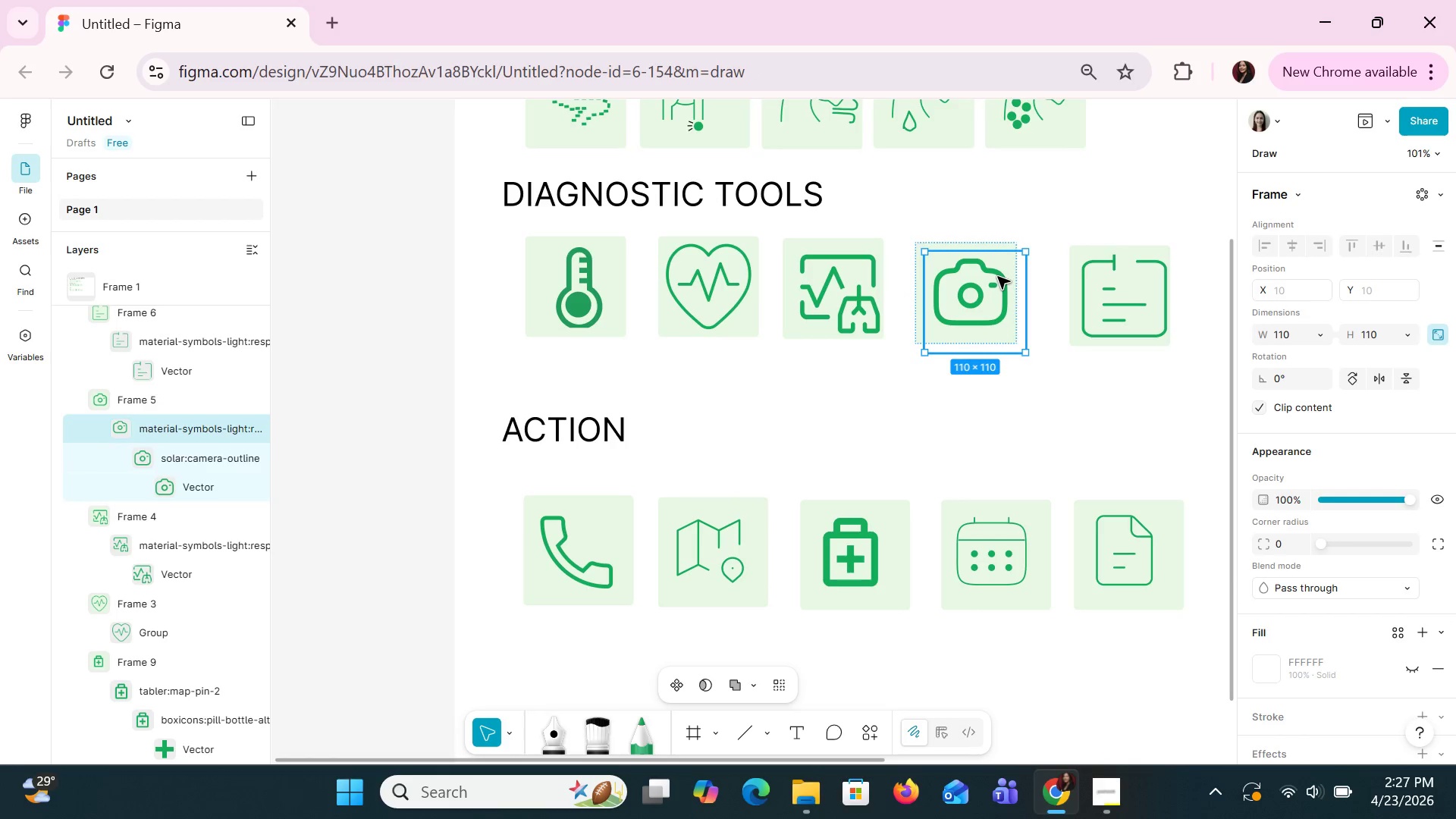 
hold_key(key=ShiftLeft, duration=1.45)
left_click([999, 248])
 